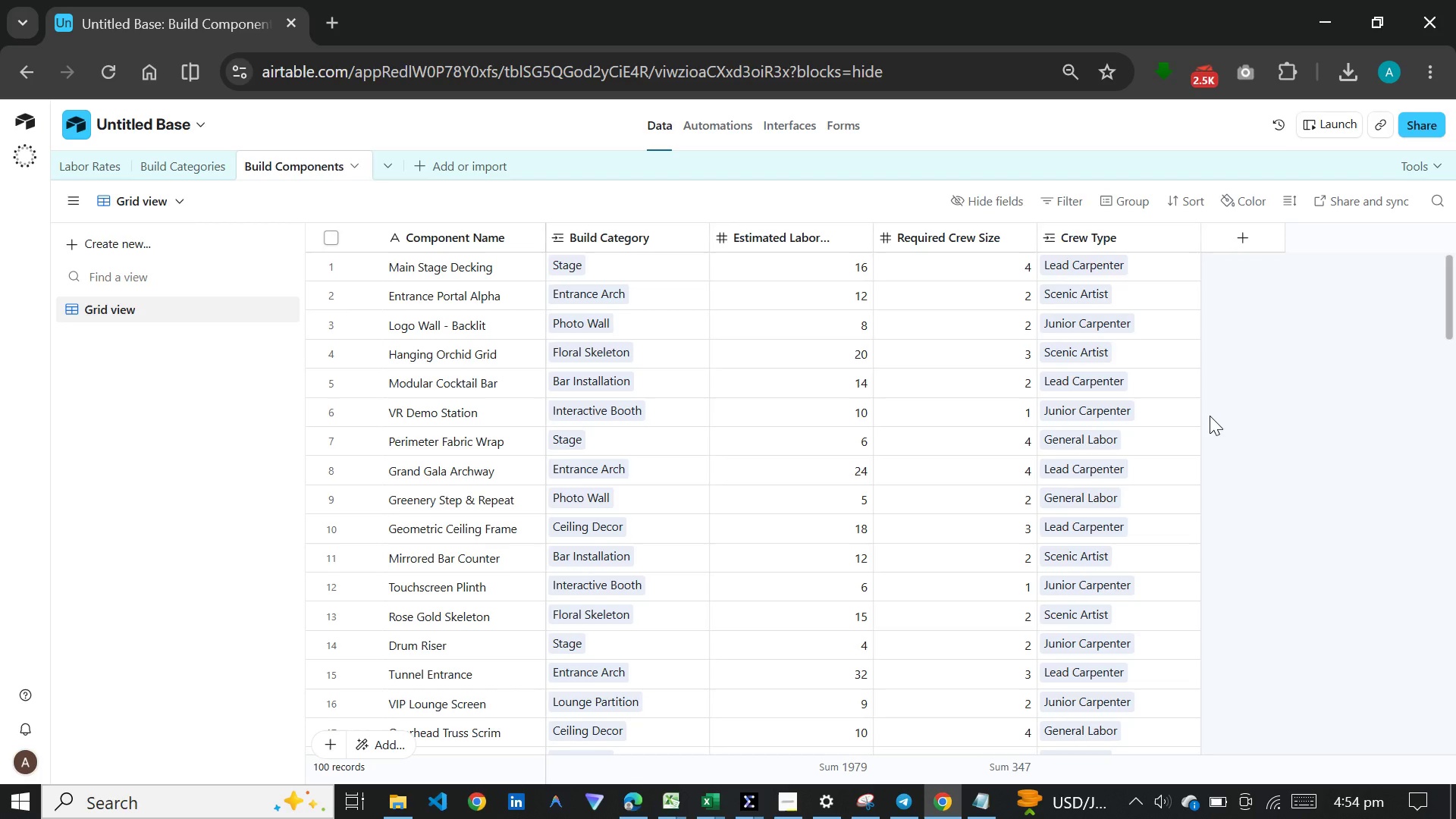 
left_click([68, 161])
 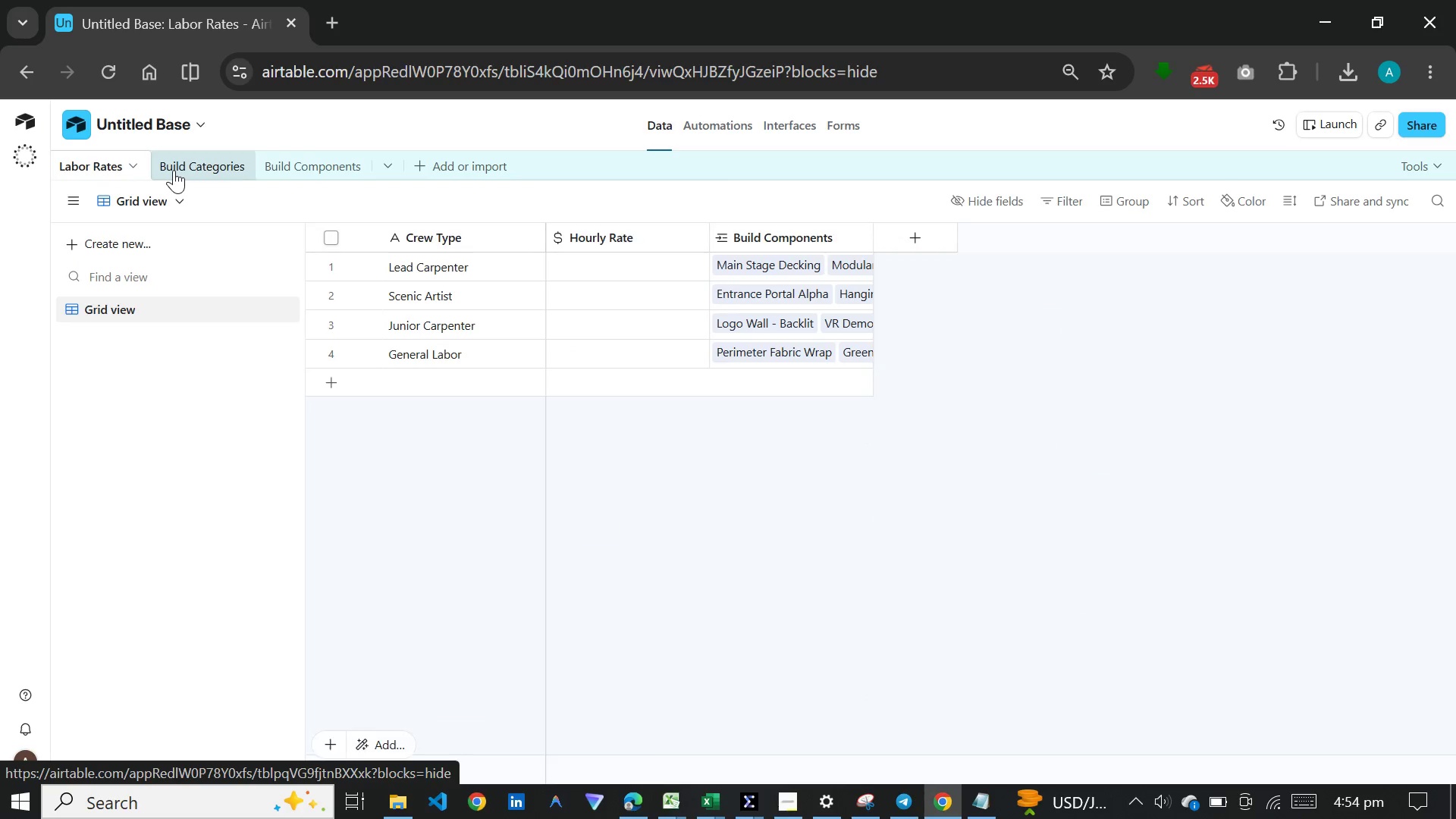 
left_click([174, 170])
 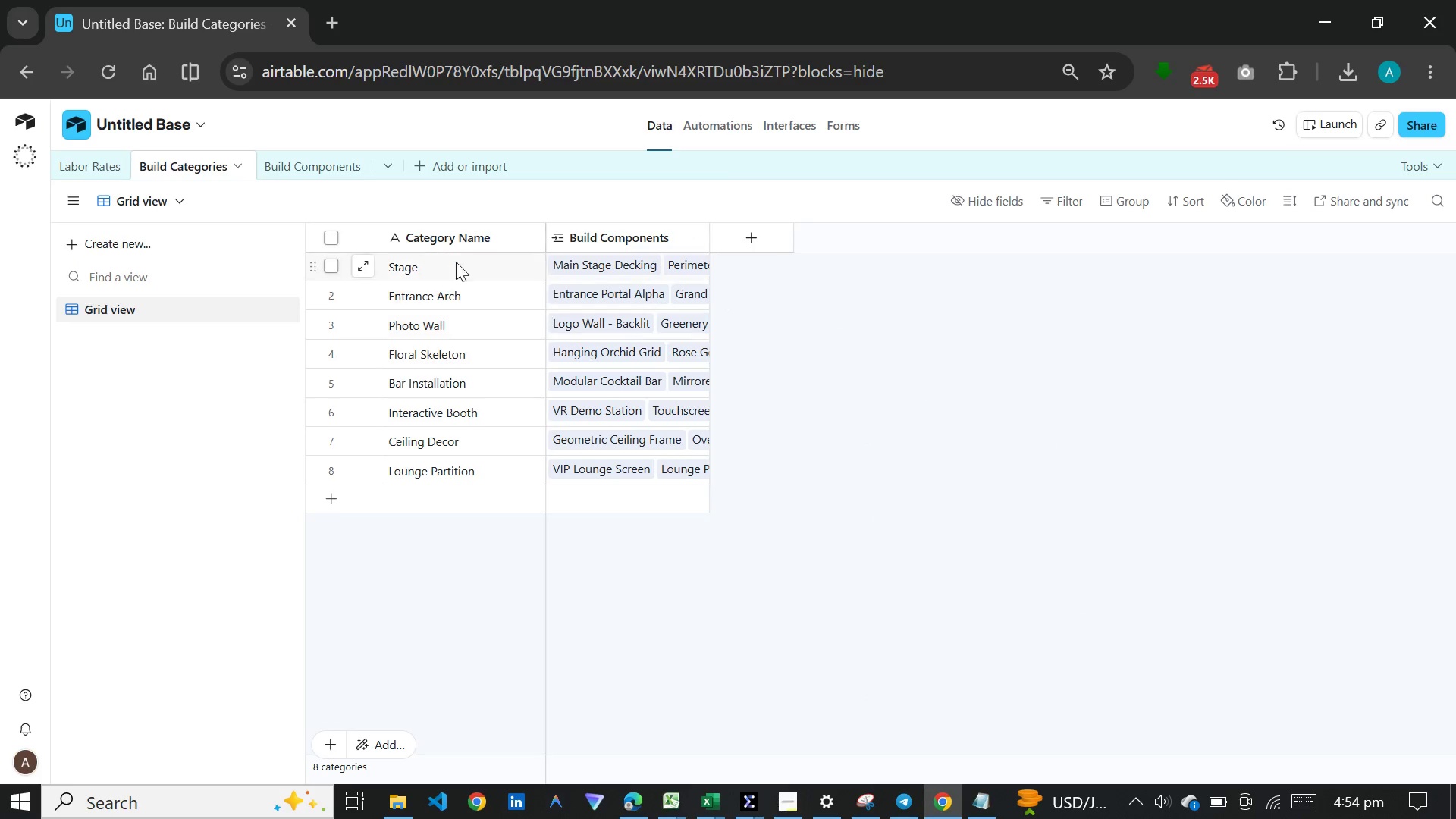 
left_click([317, 163])
 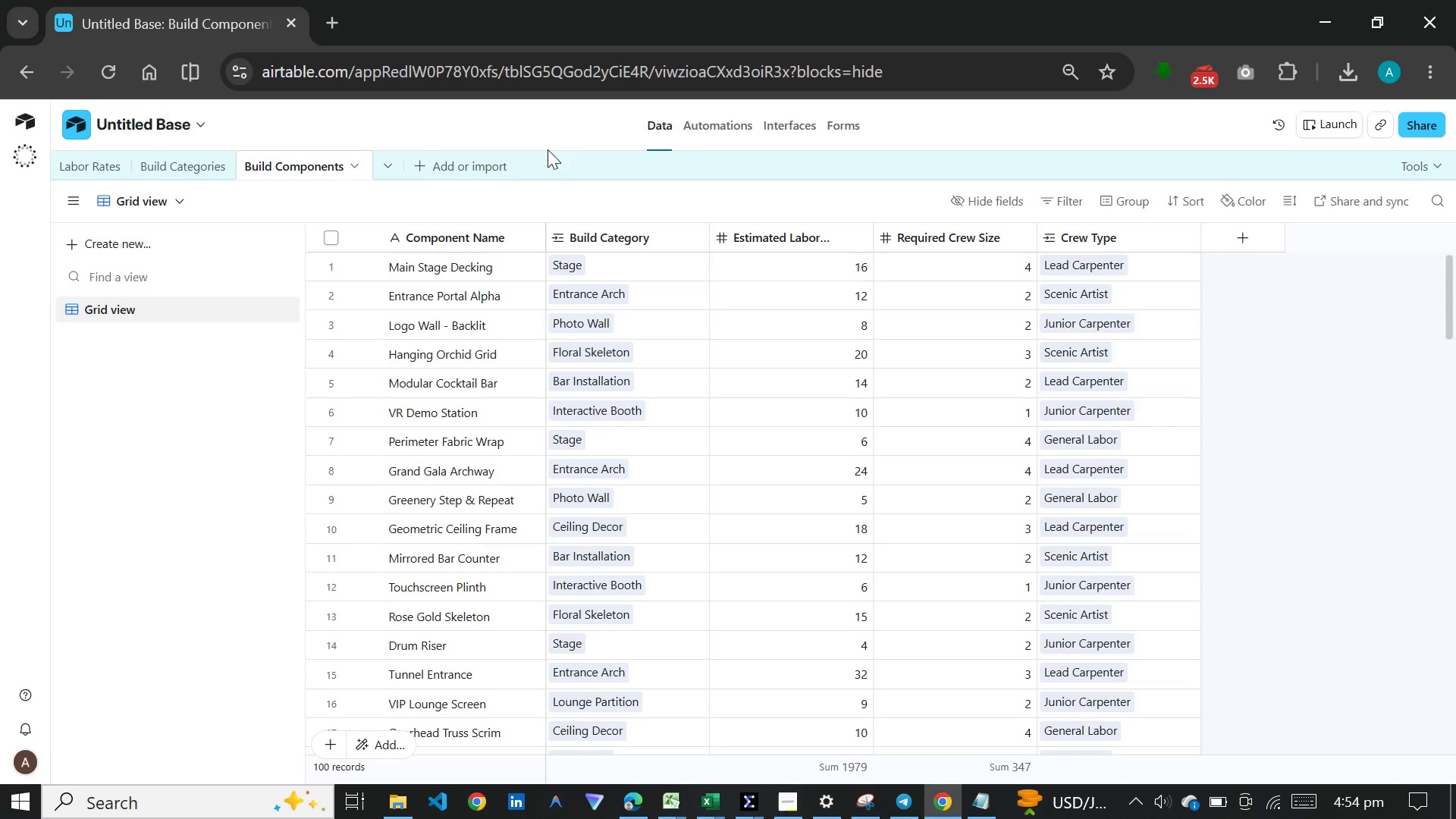 
wait(6.94)
 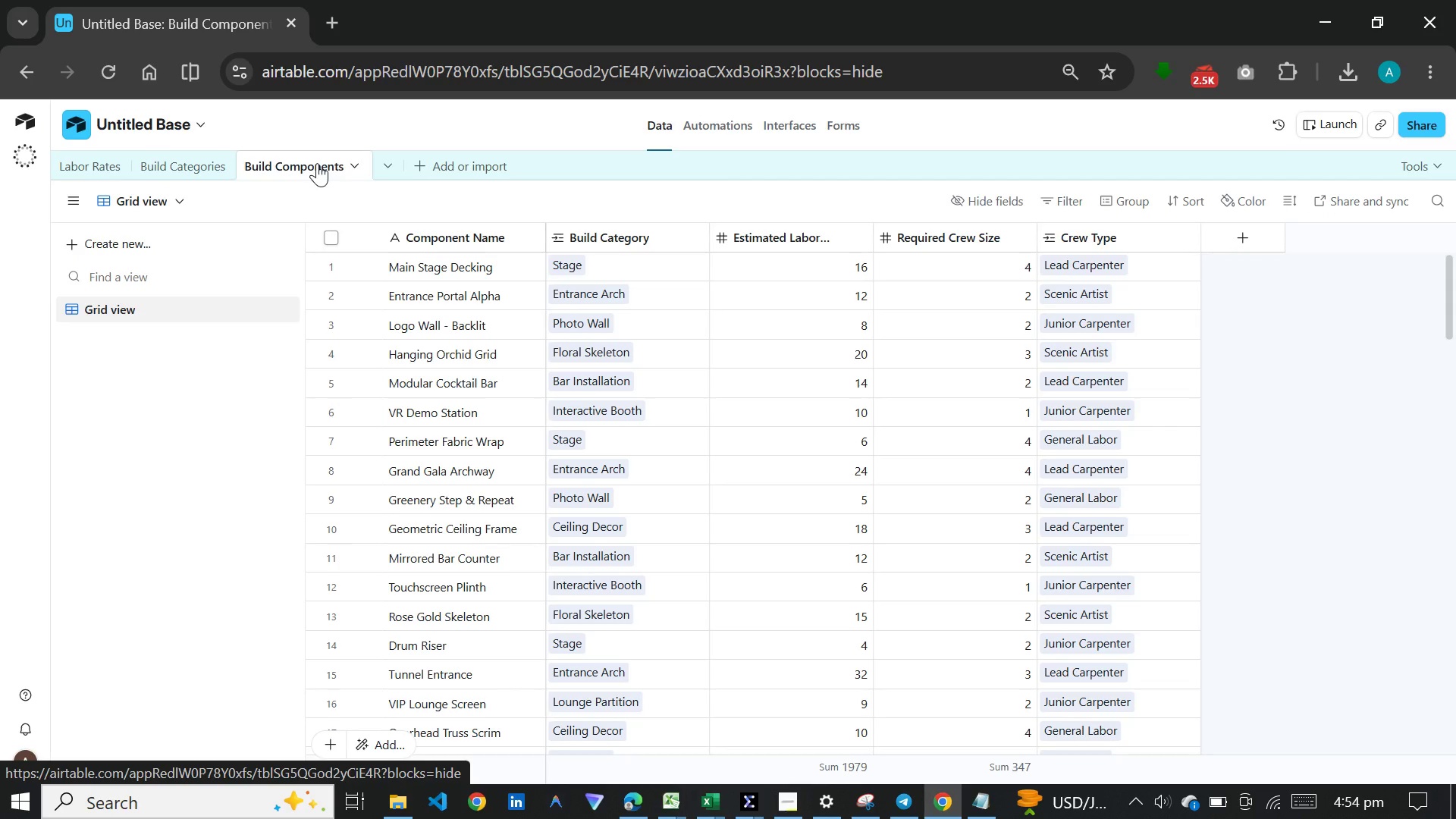 
left_click([1241, 237])
 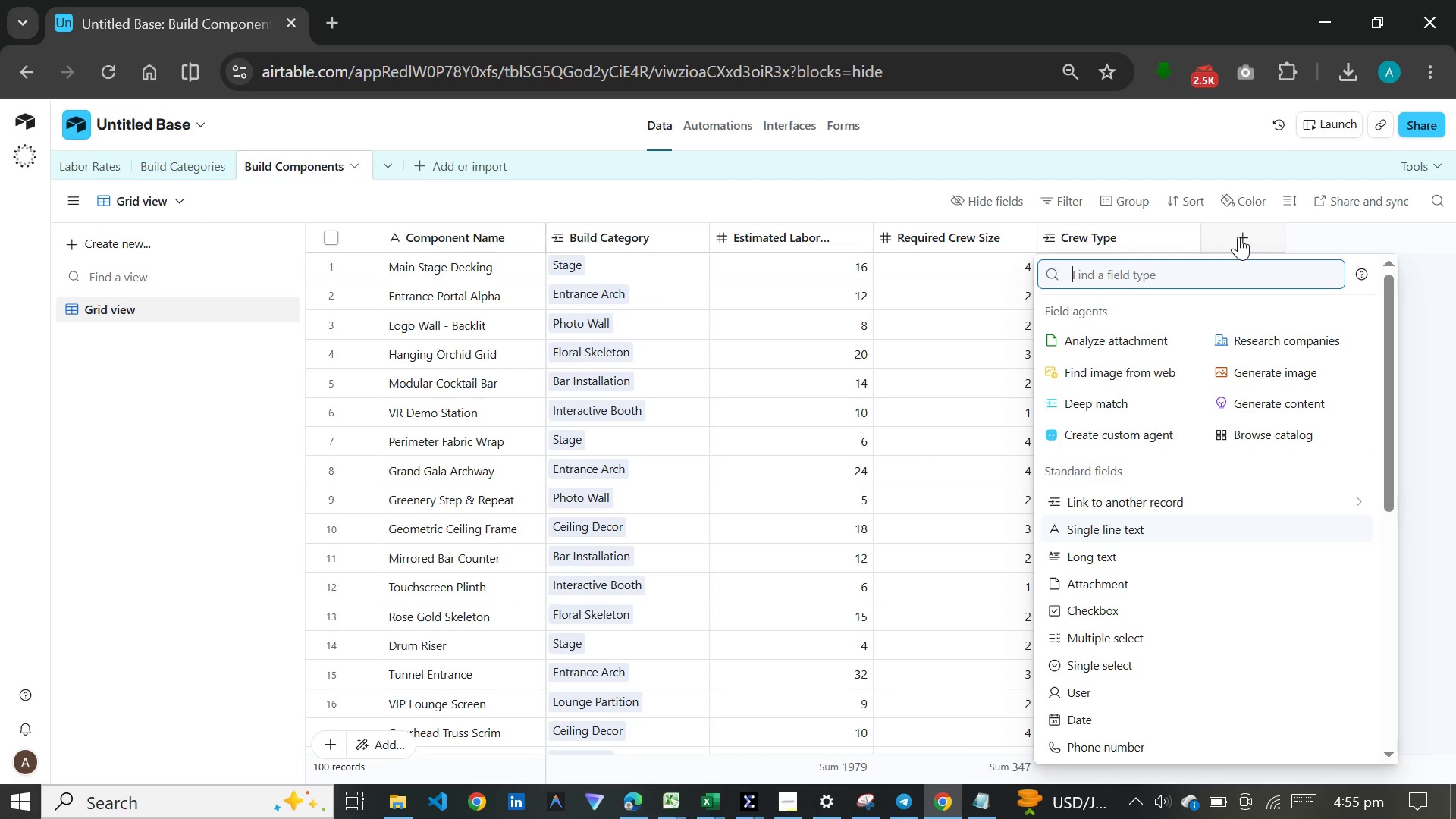 
wait(5.03)
 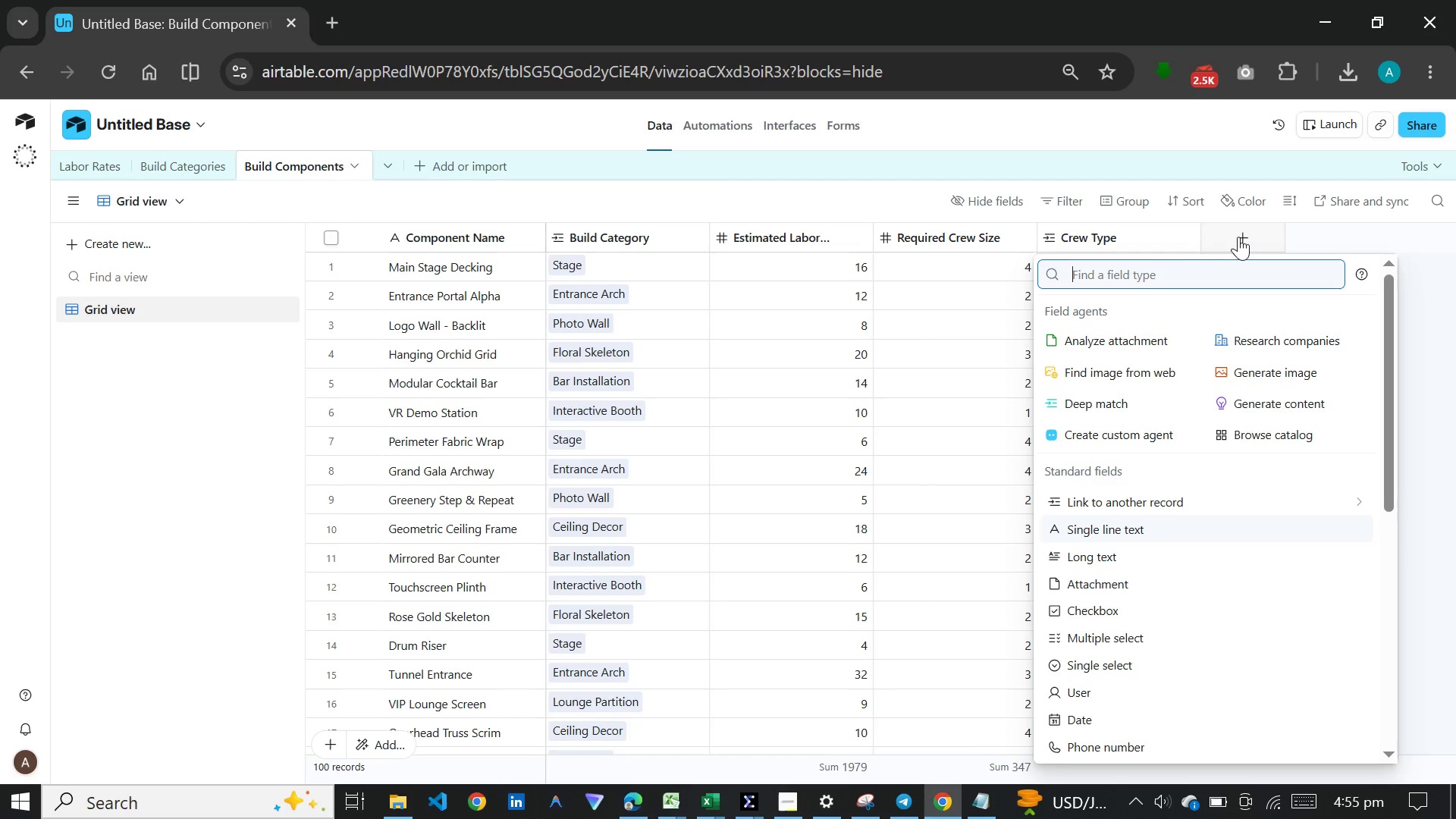 
type(k)
key(Backspace)
type(look)
 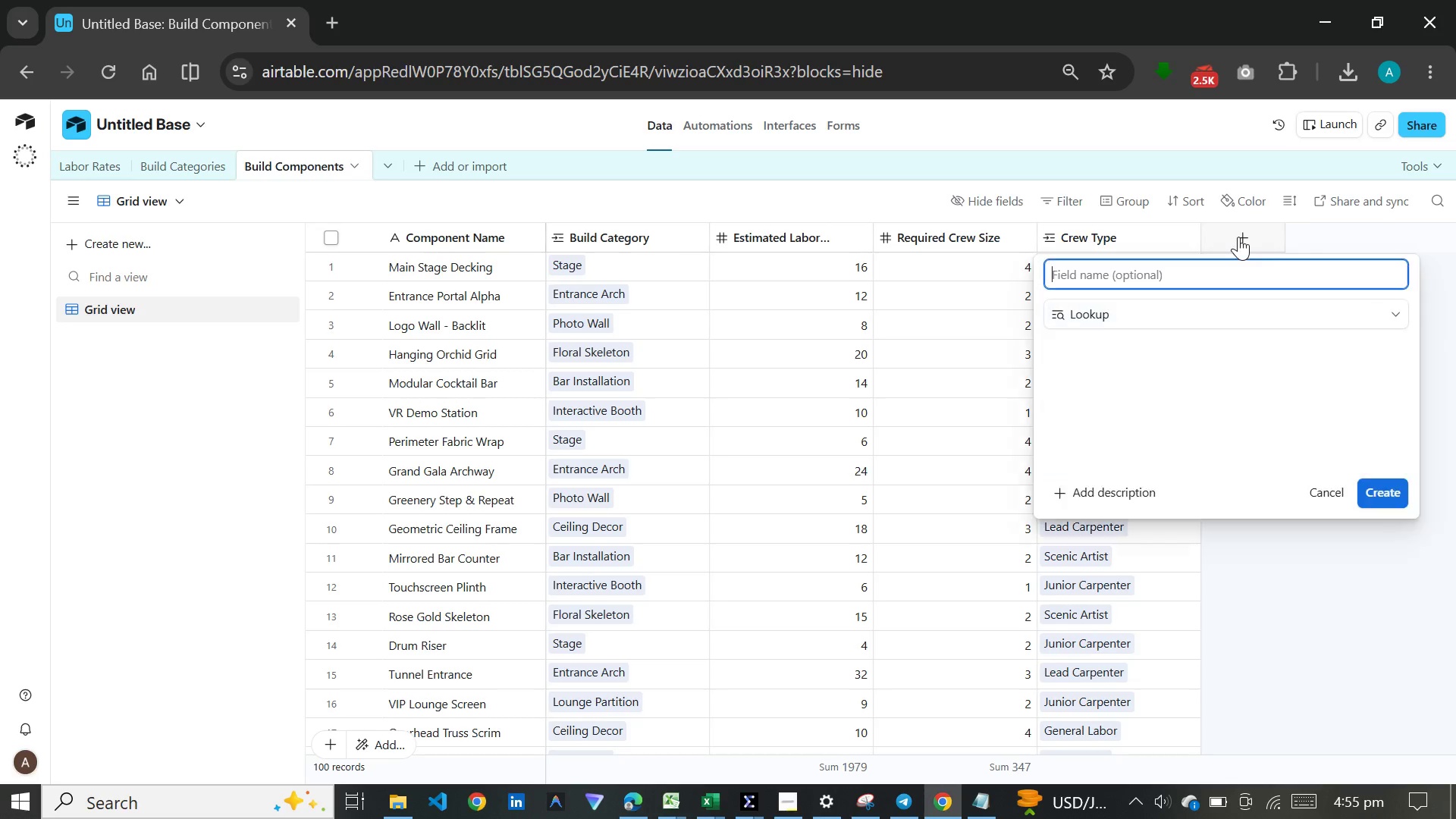 
key(Enter)
 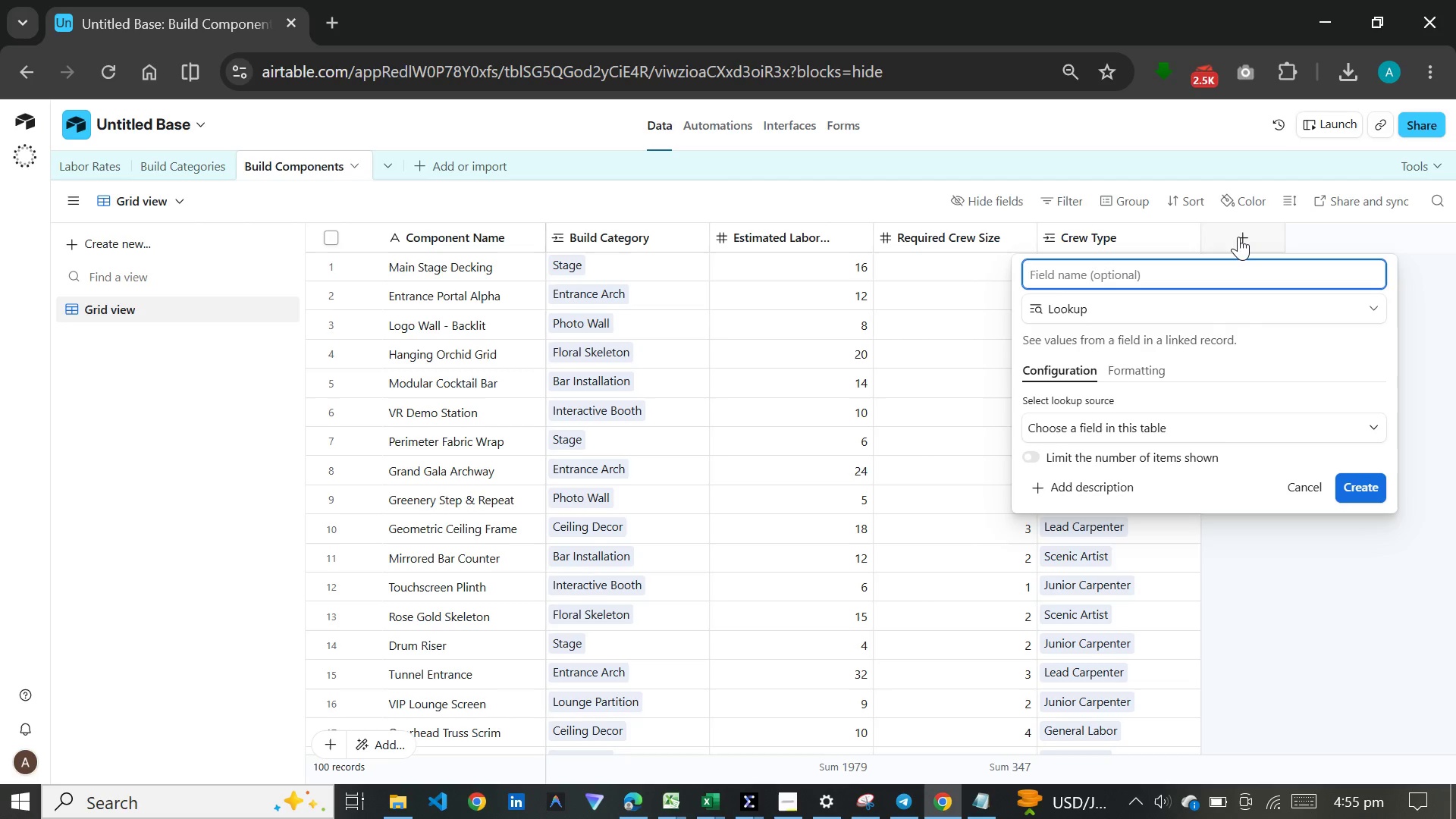 
wait(5.3)
 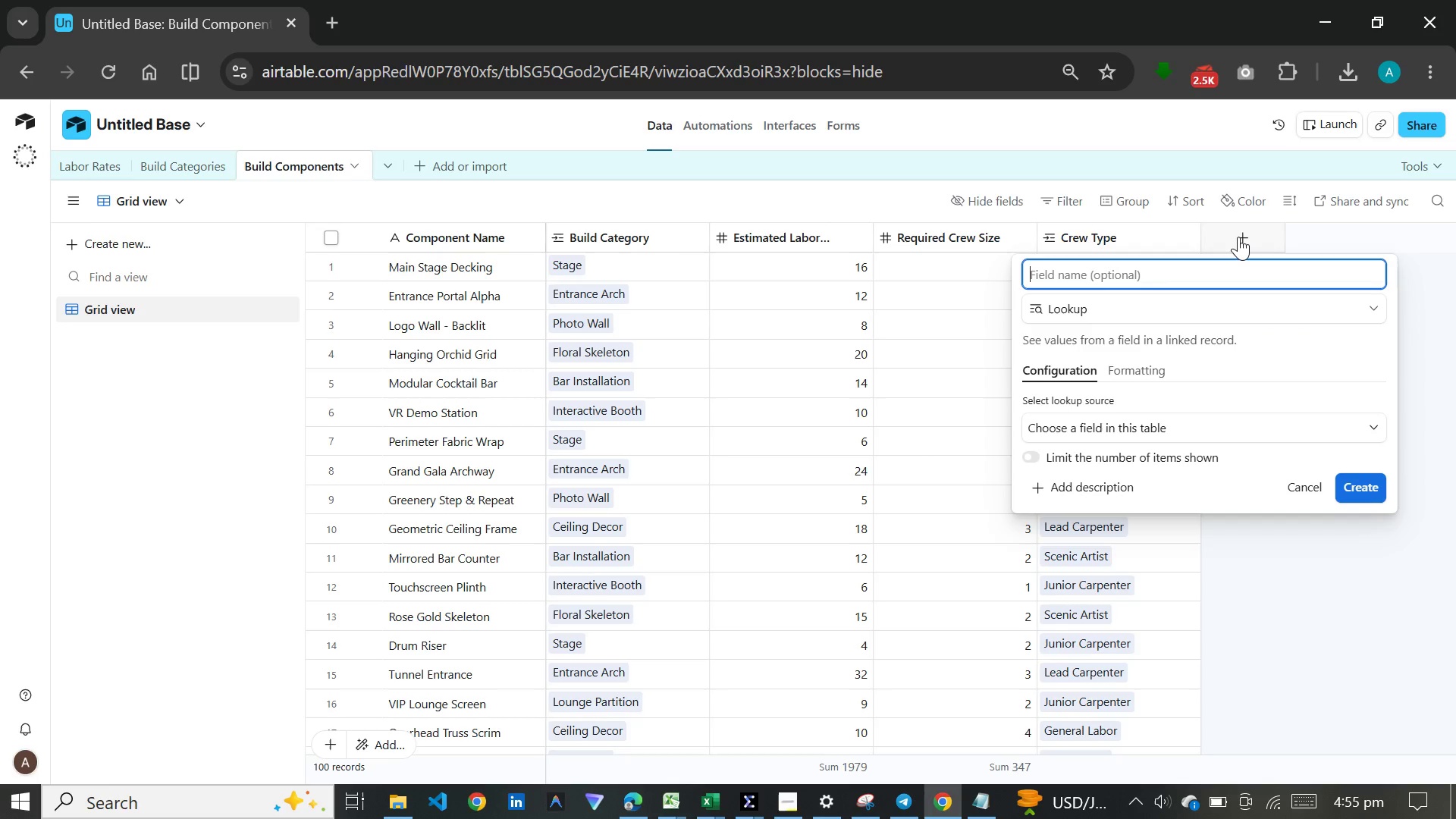 
type(Hourly Rate)
 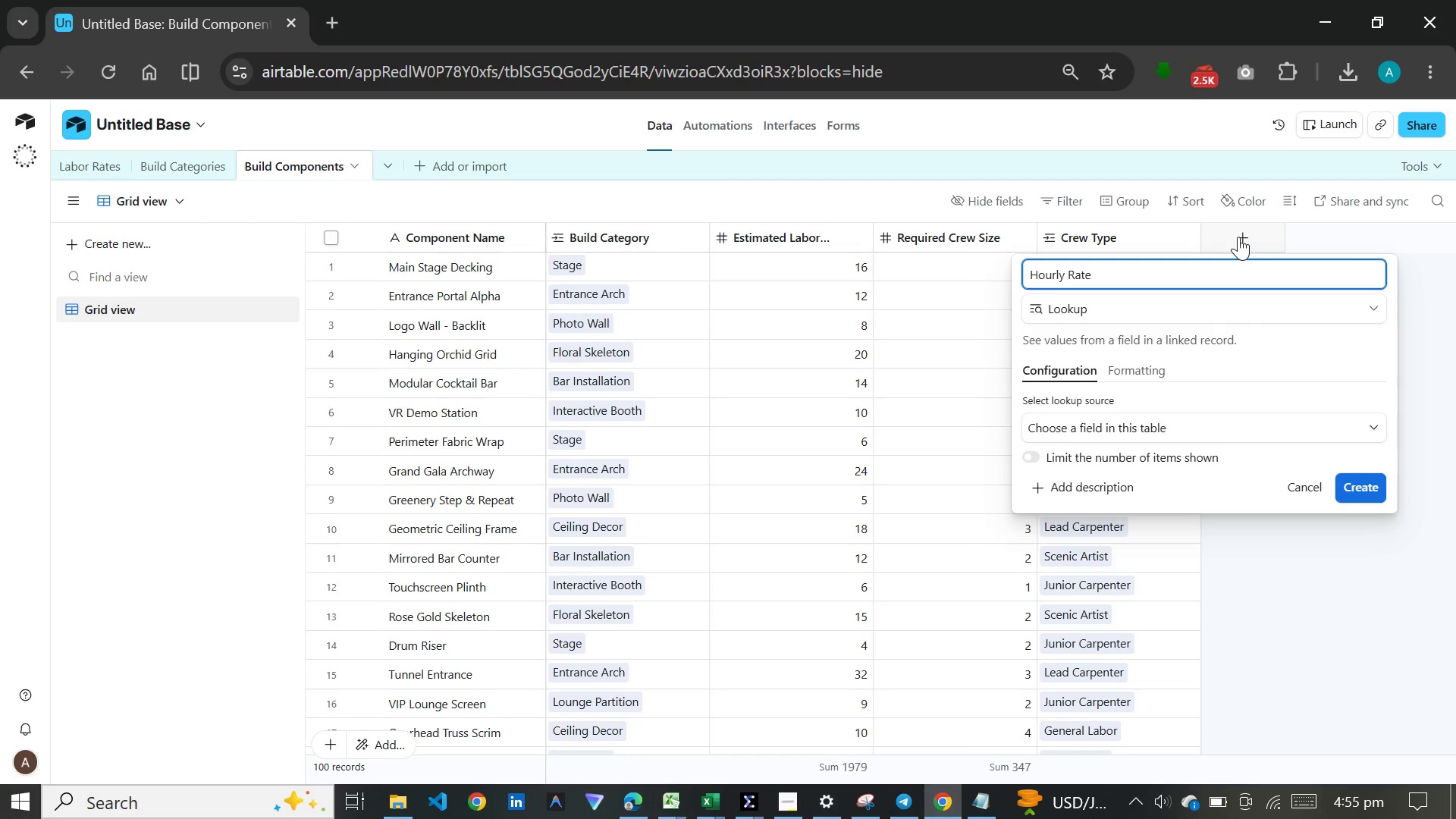 
wait(6.05)
 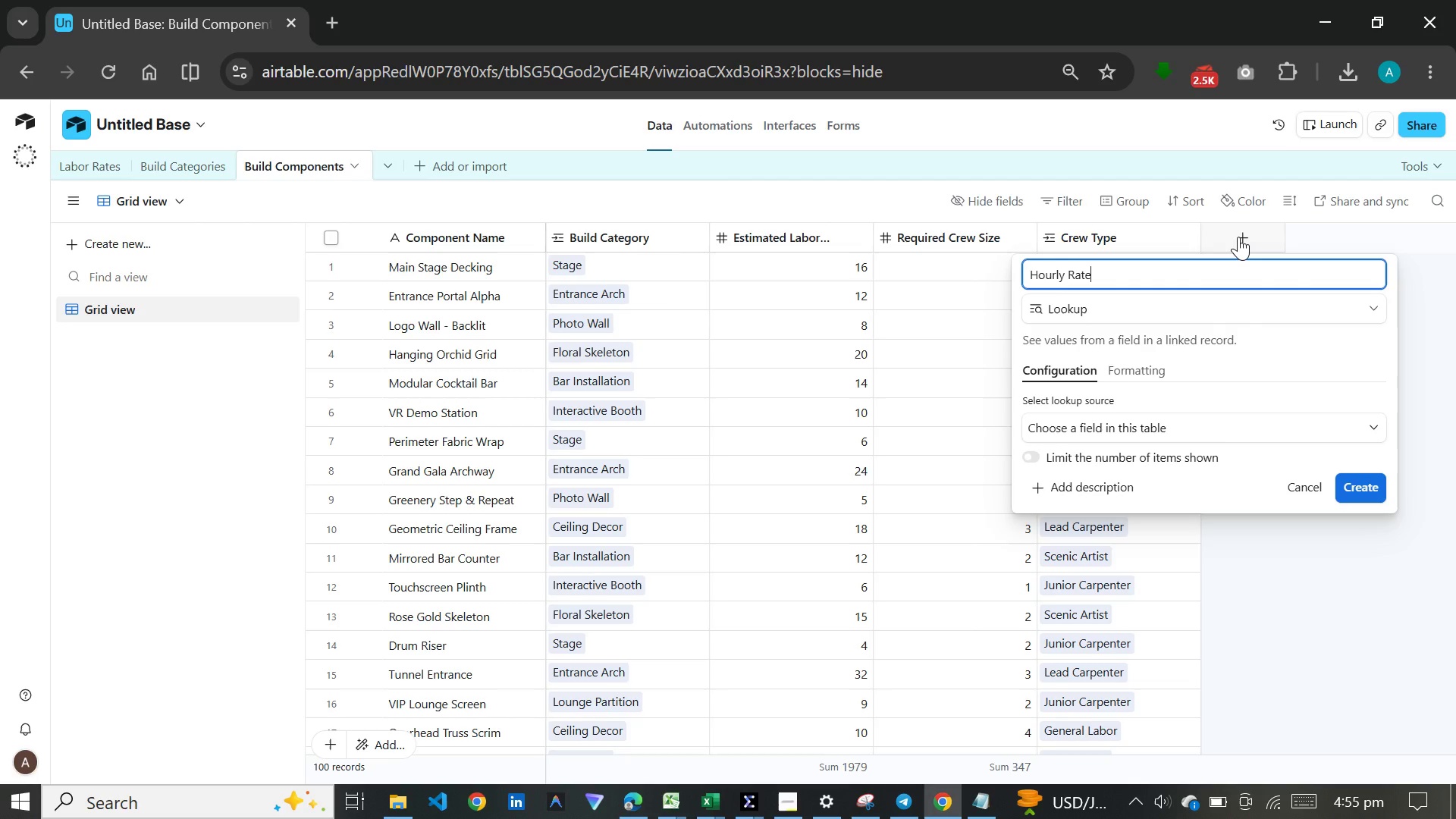 
key(Enter)
 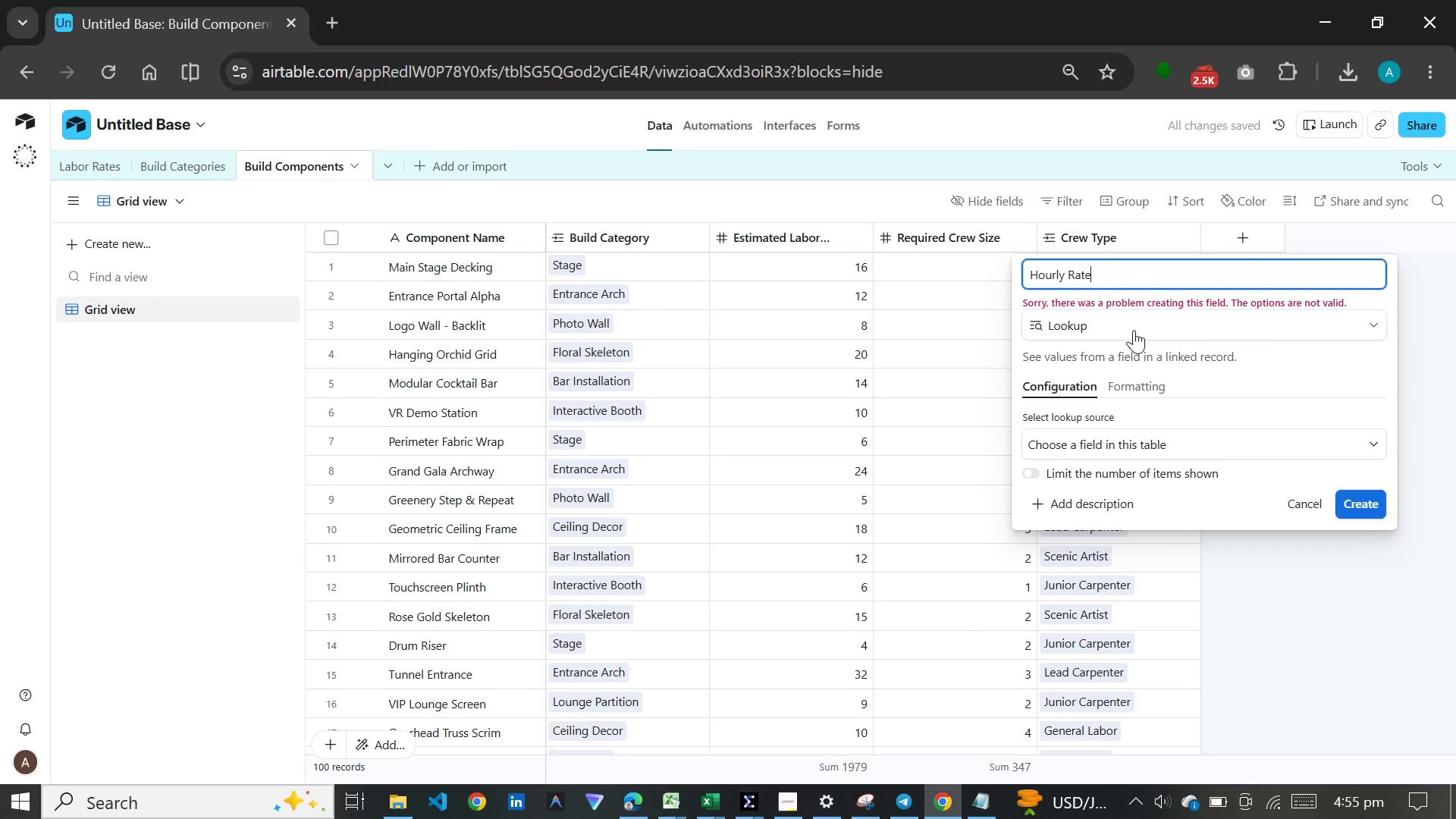 
wait(6.34)
 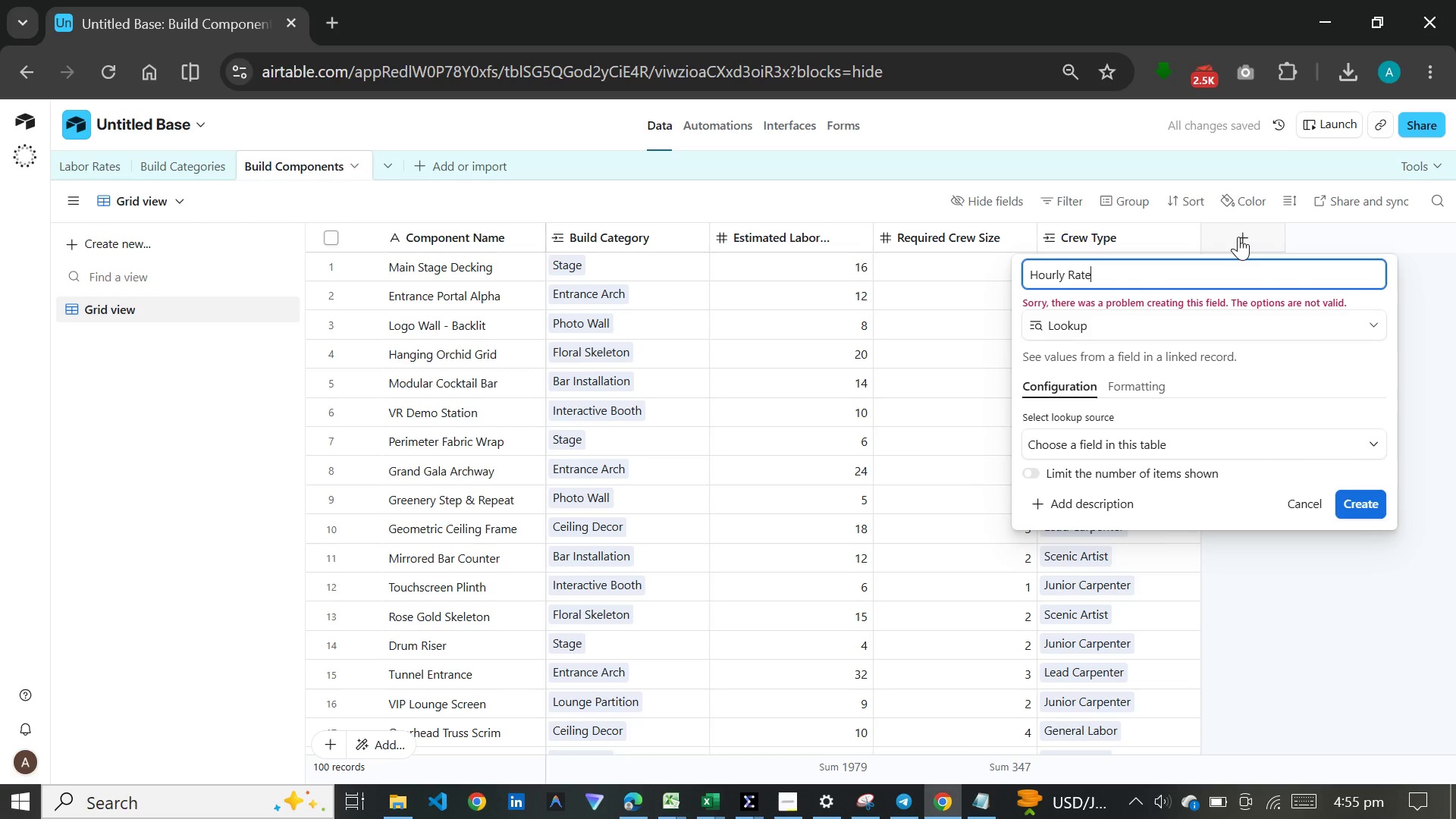 
left_click([1108, 431])
 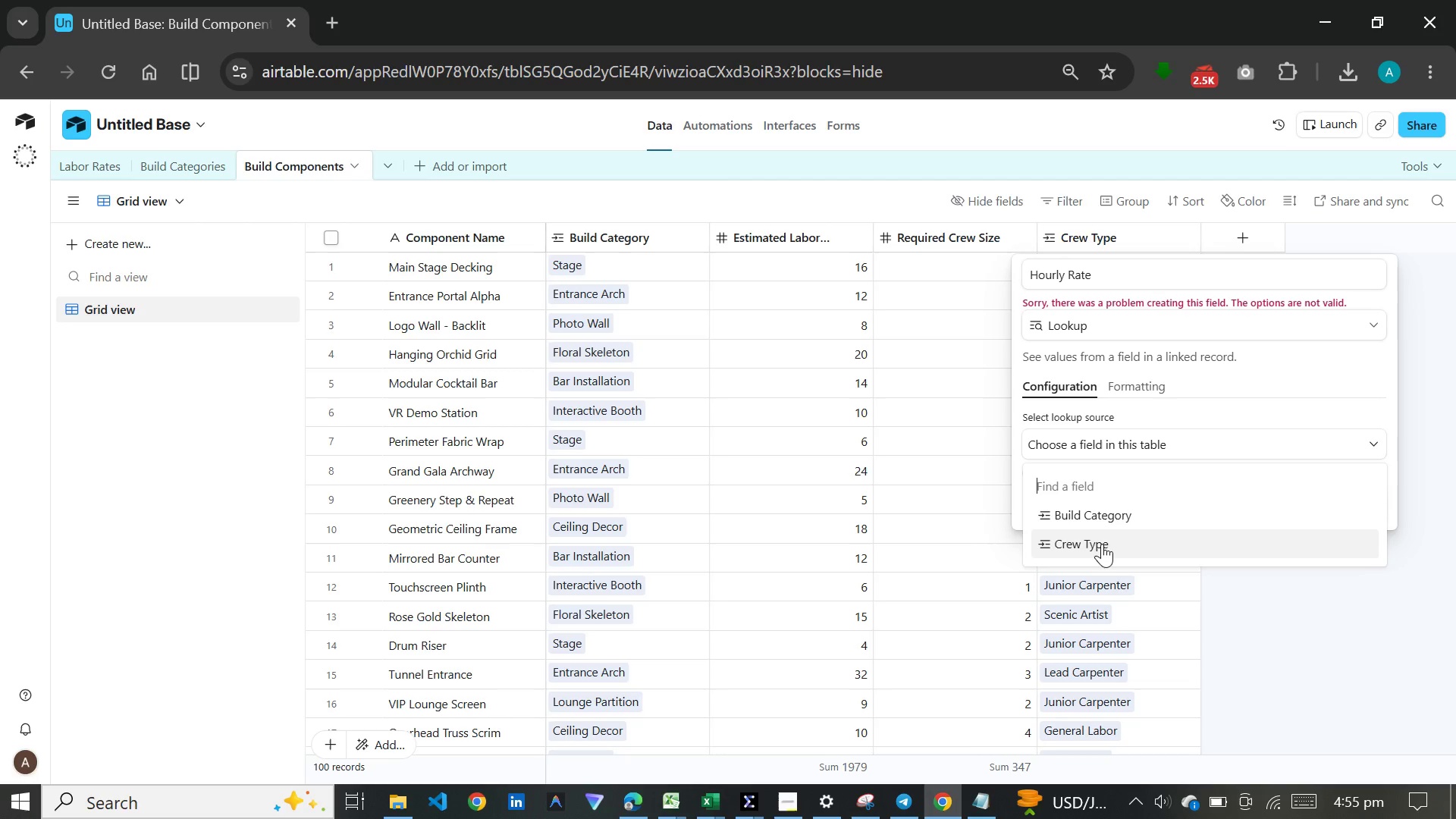 
wait(9.62)
 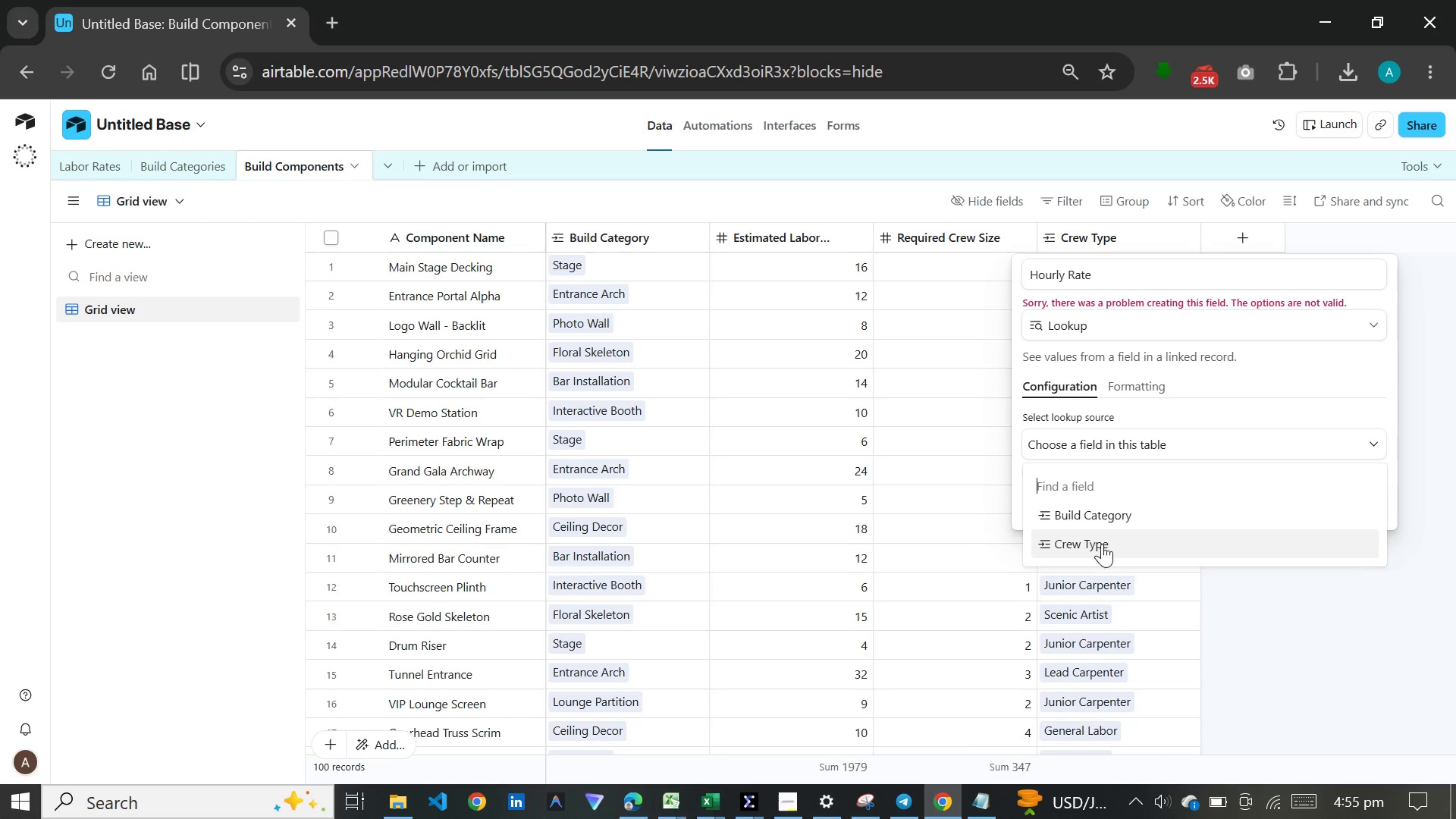 
left_click([1102, 544])
 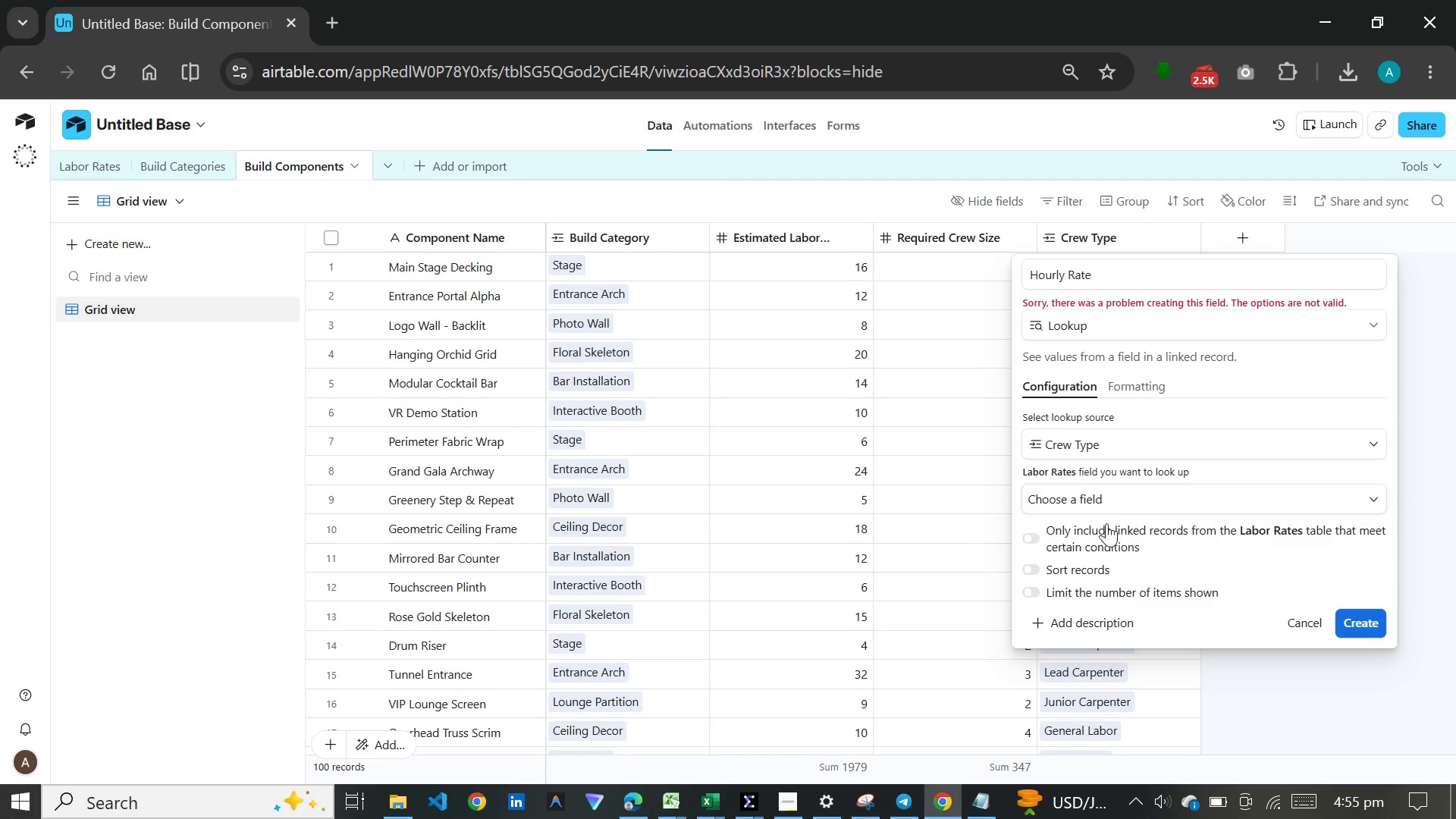 
wait(9.36)
 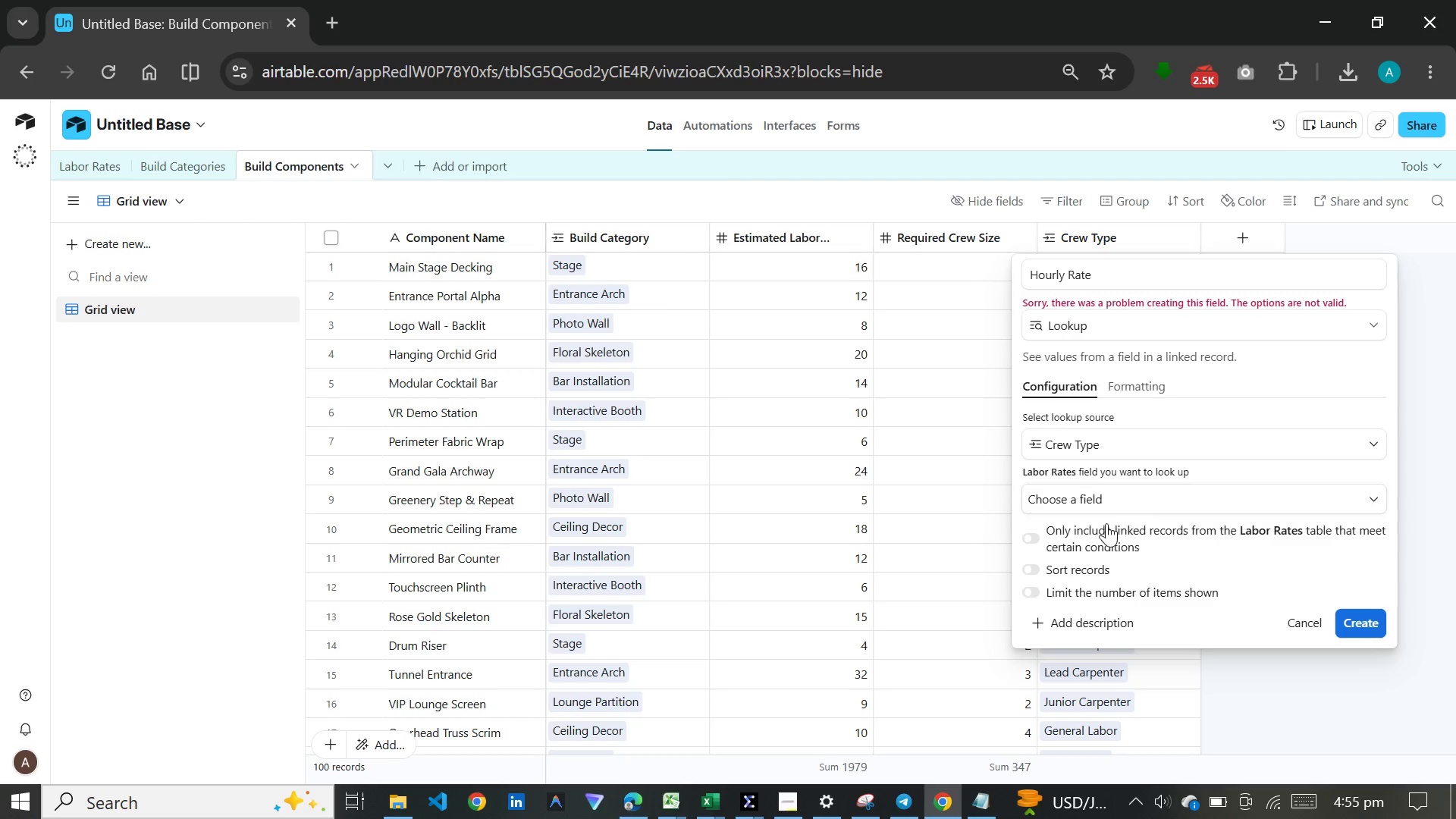 
left_click([1129, 494])
 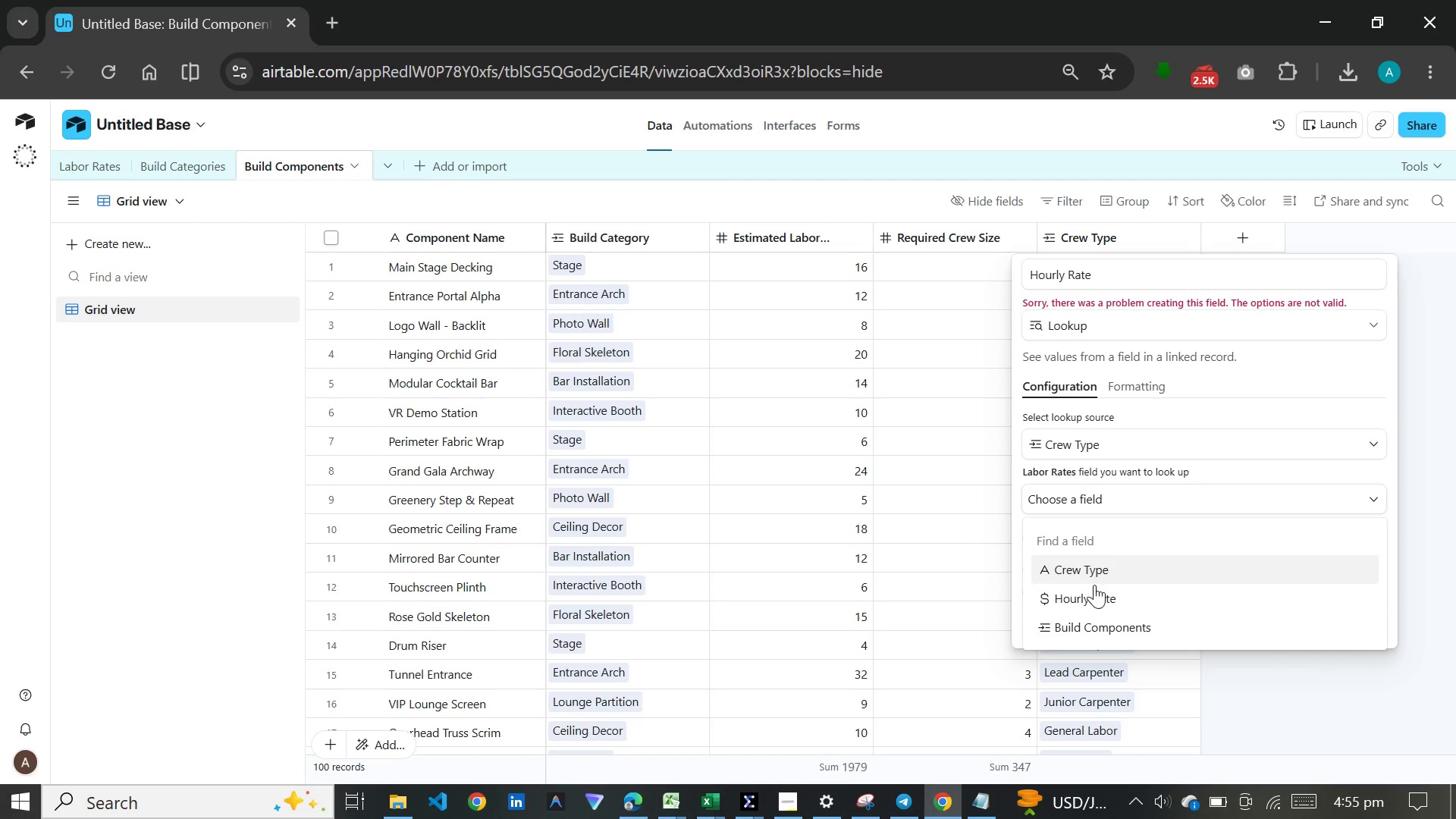 
left_click([1094, 586])
 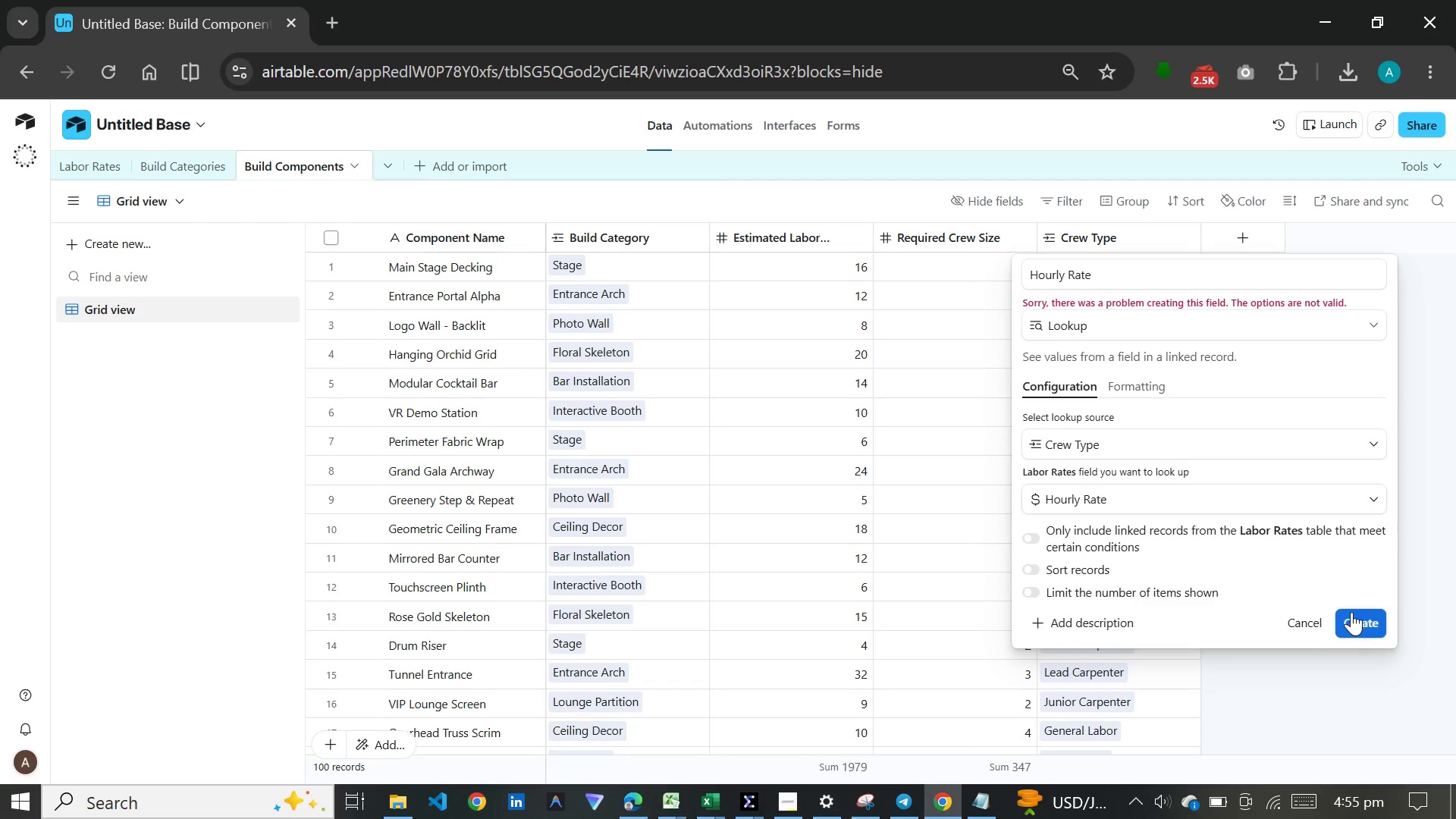 
left_click([1354, 616])
 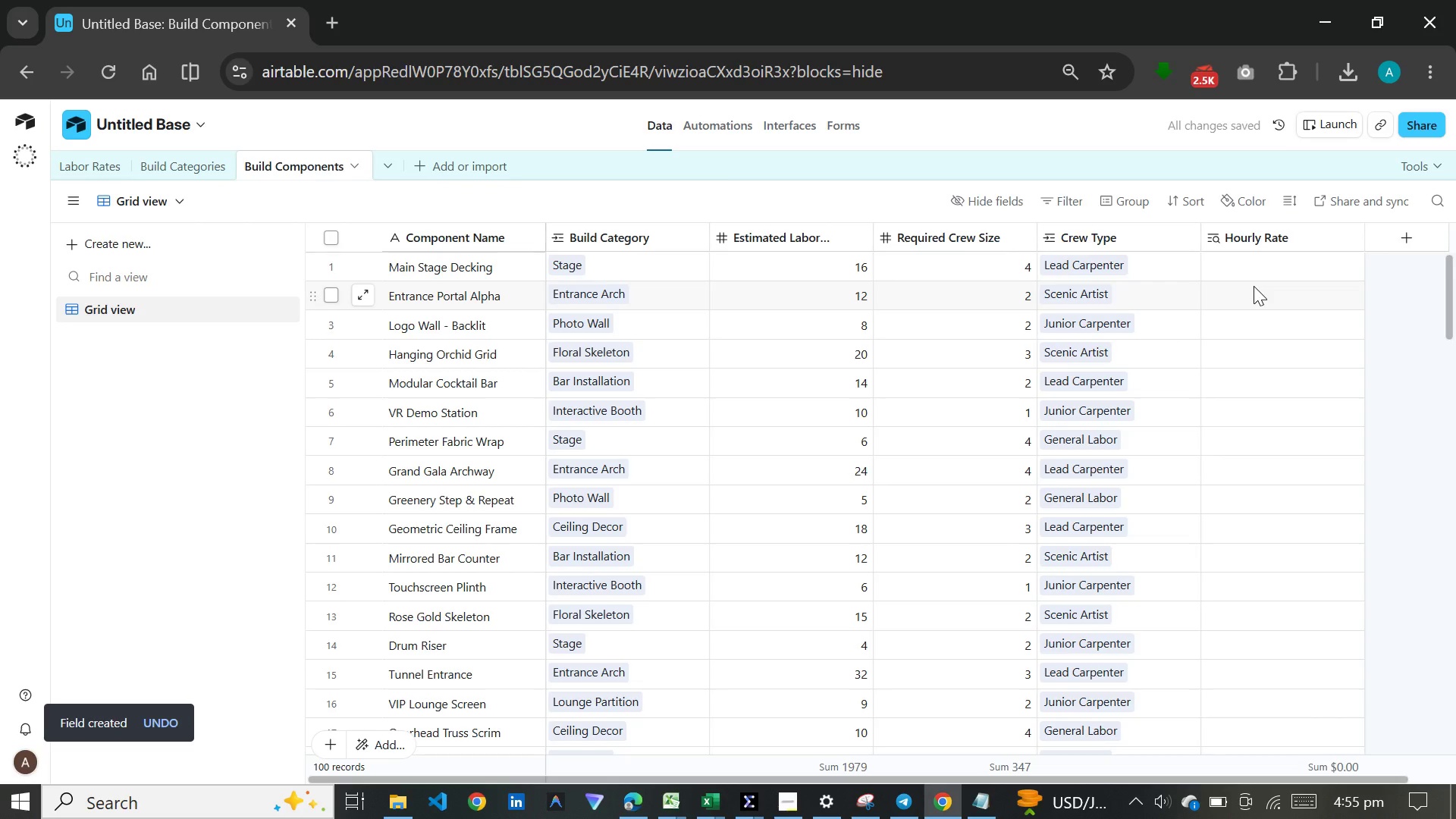 
wait(10.16)
 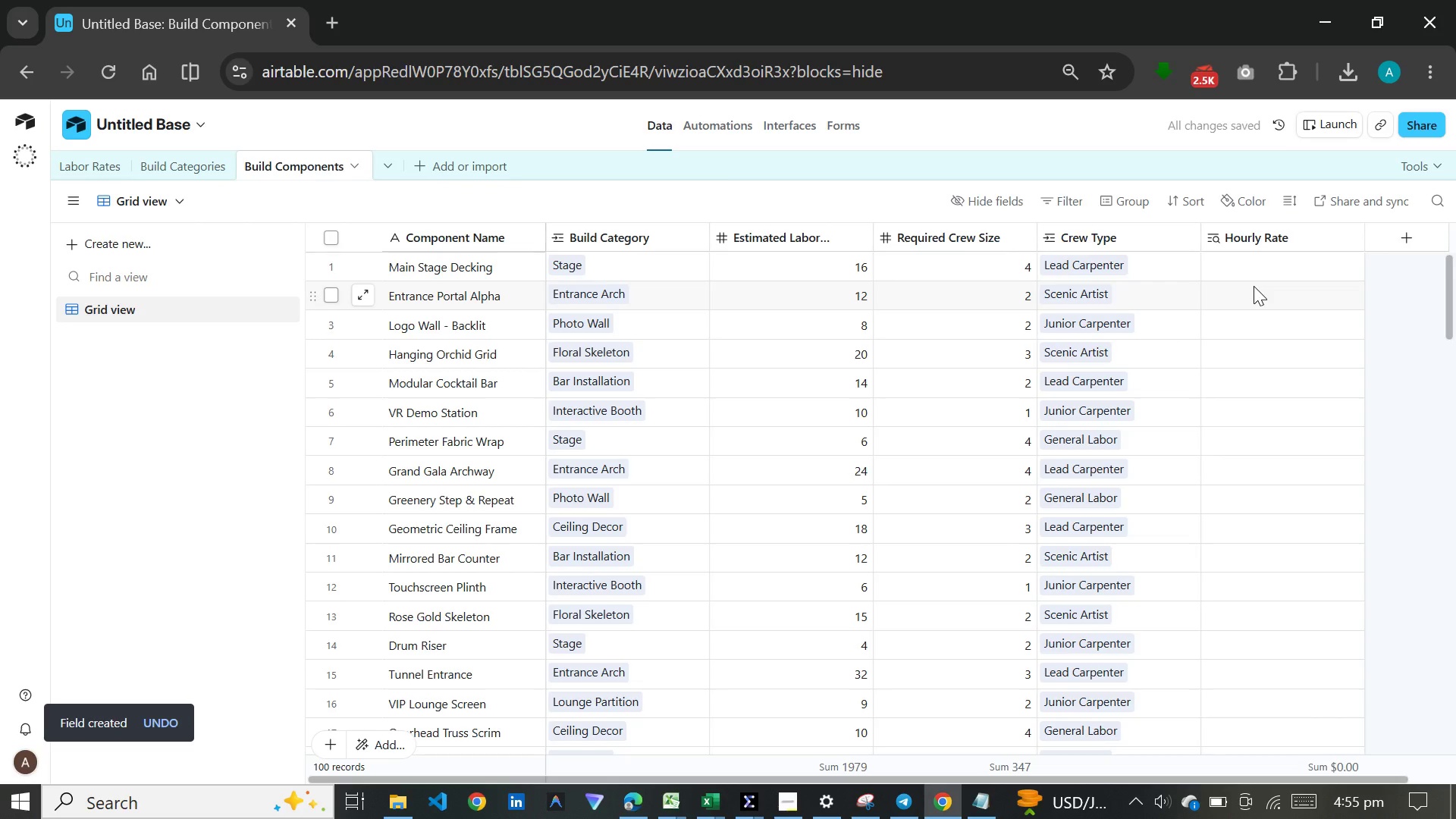 
left_click([88, 160])
 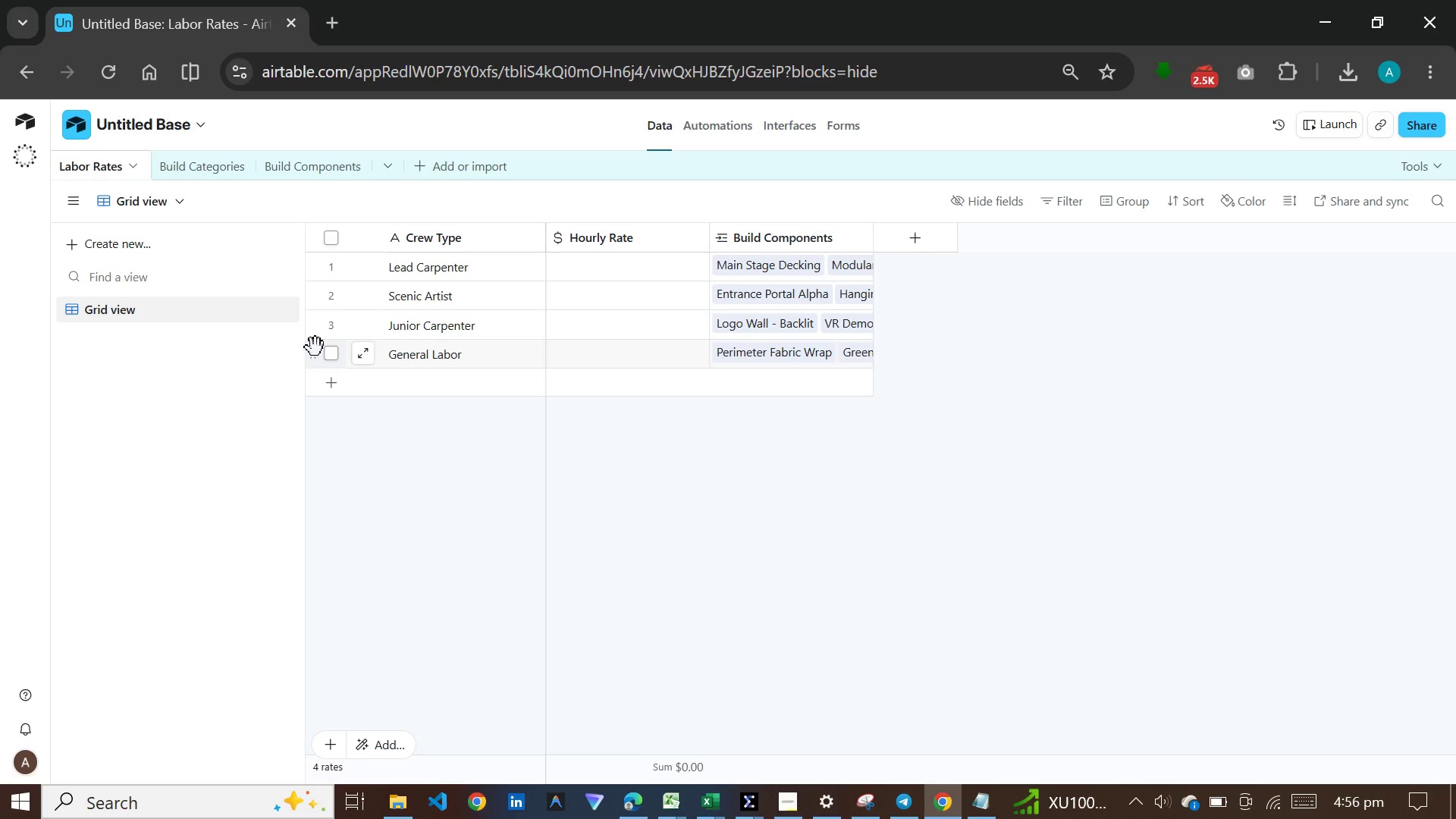 
wait(47.92)
 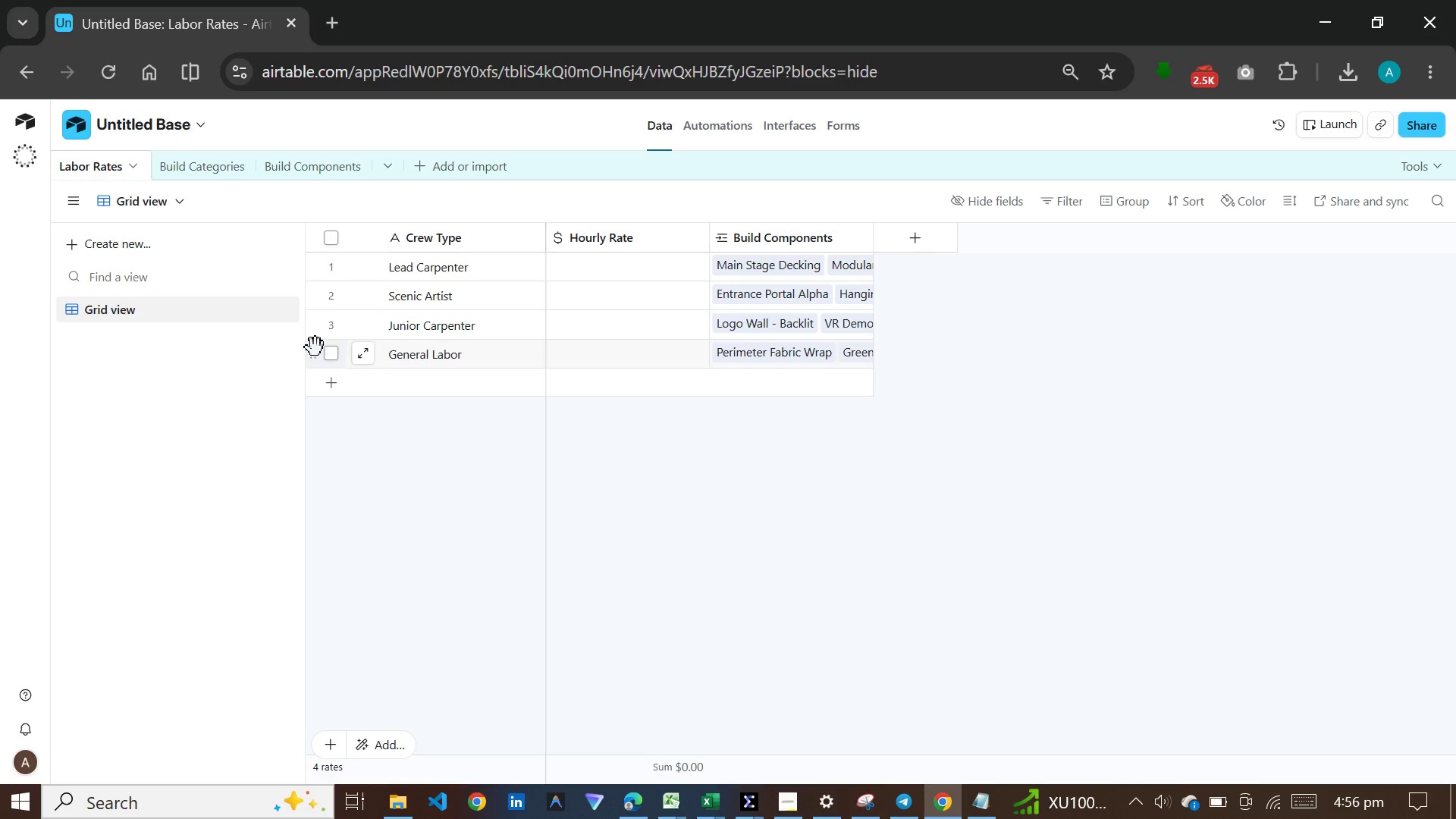 
left_click([1038, 403])
 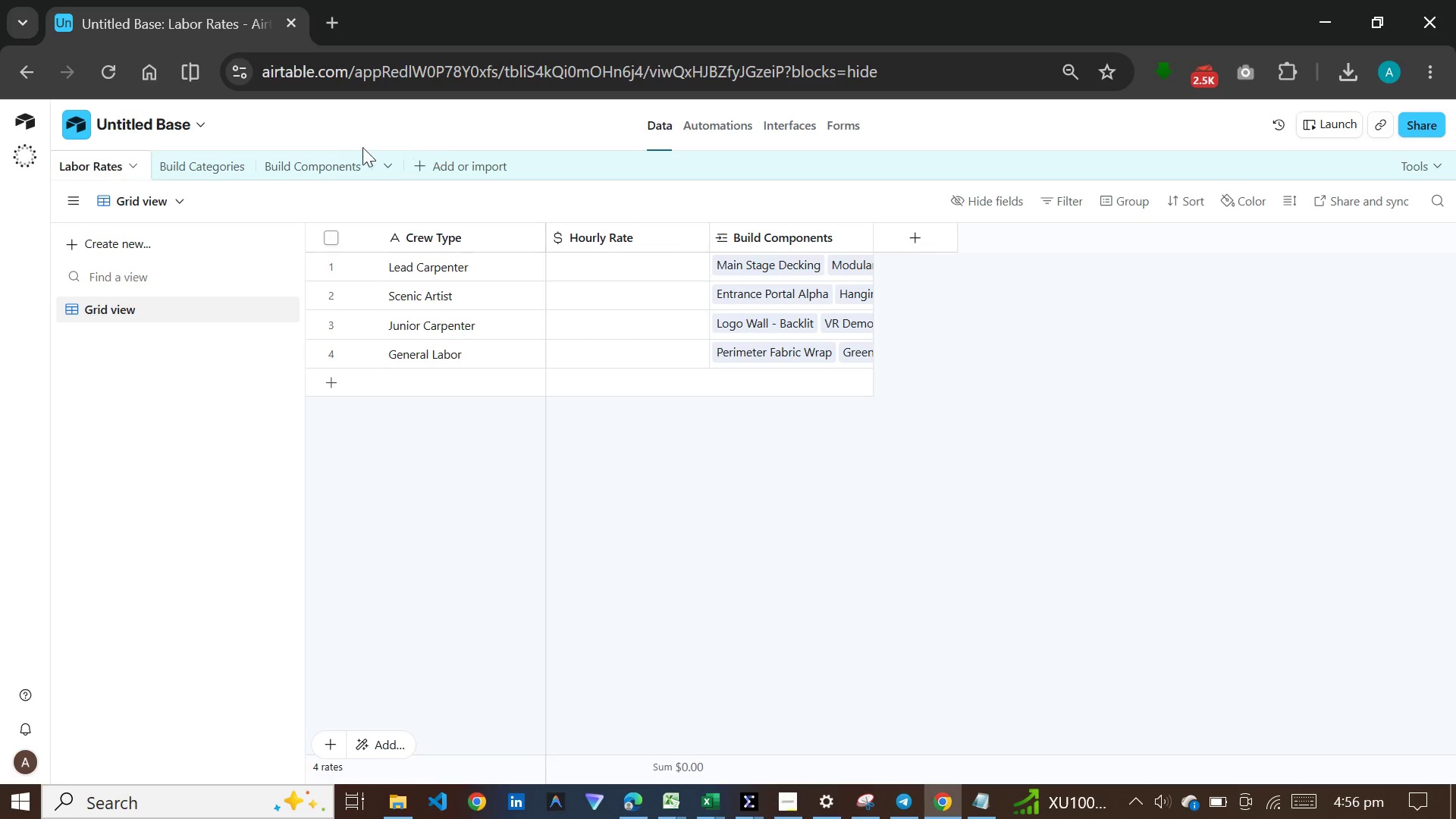 
left_click([312, 158])
 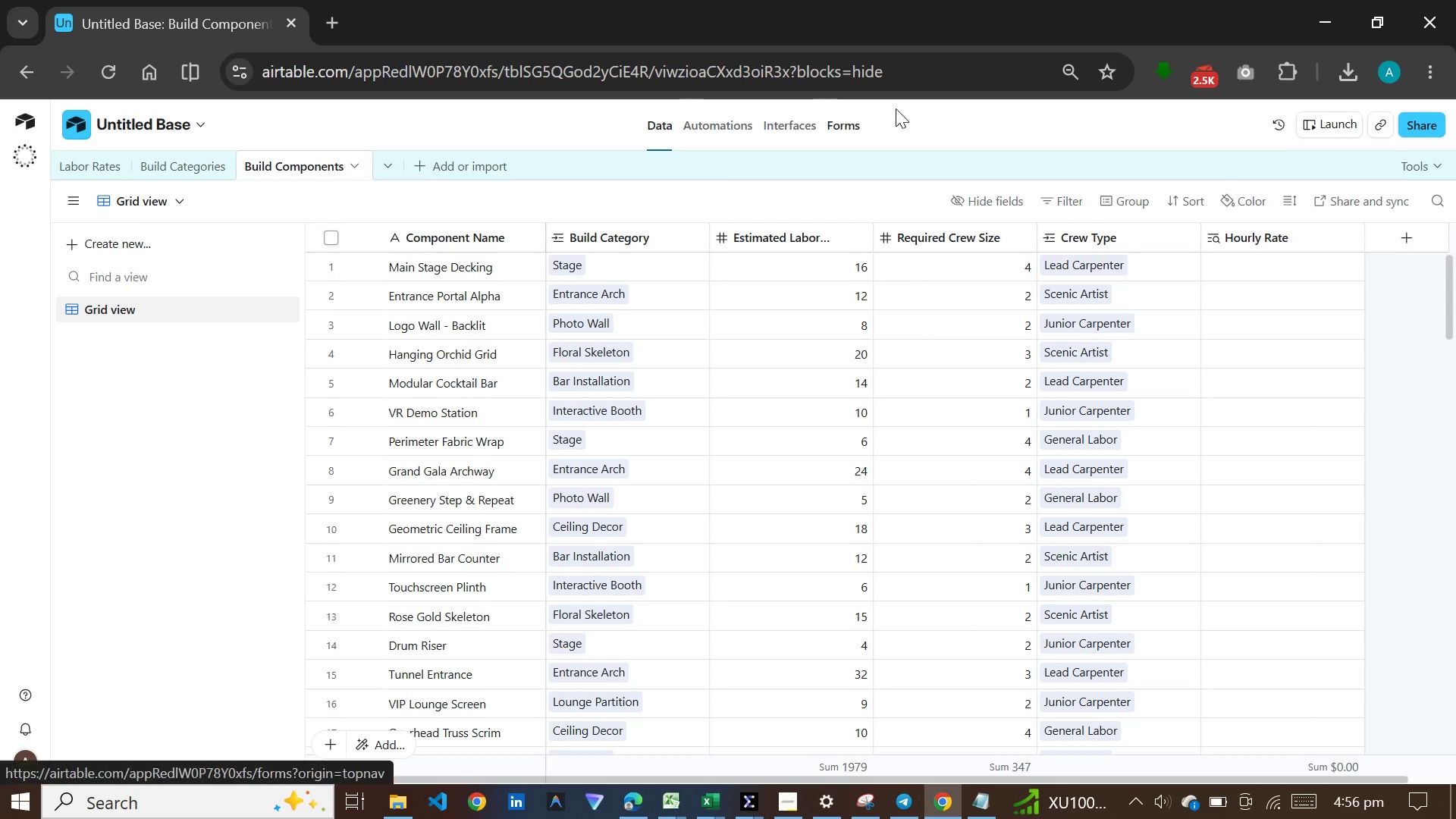 
wait(9.7)
 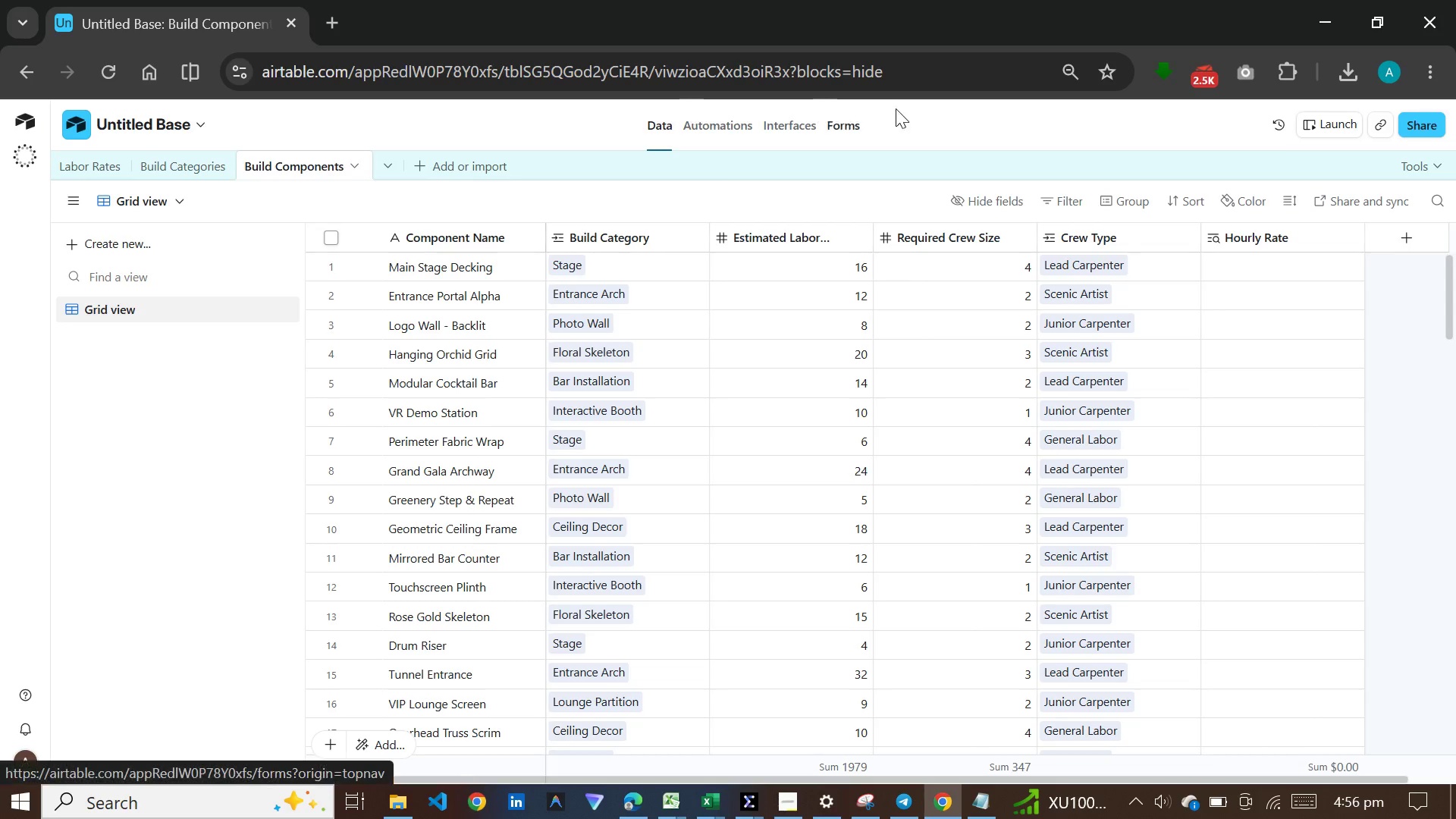 
type(form)
 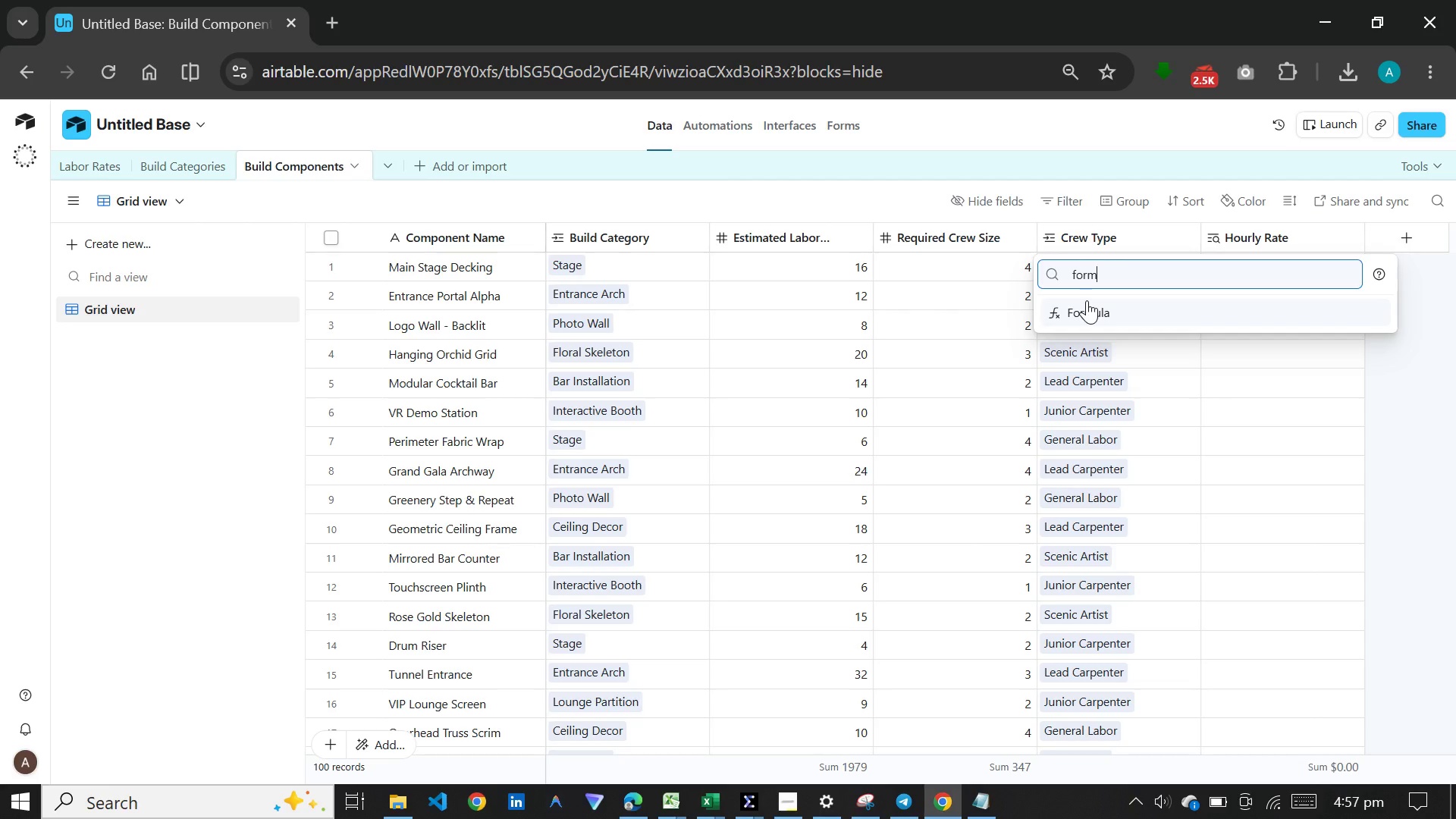 
key(Enter)
 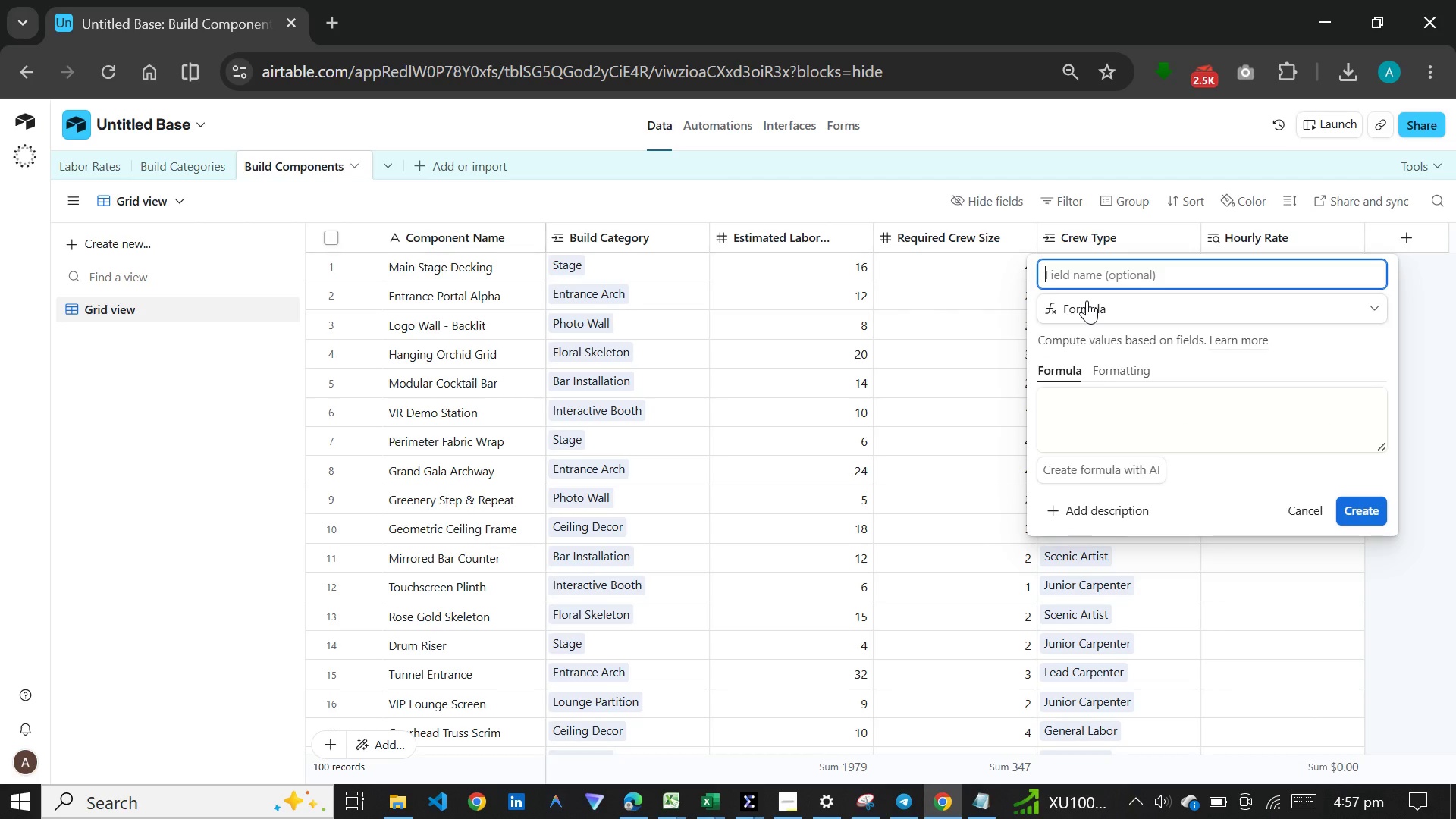 
wait(6.27)
 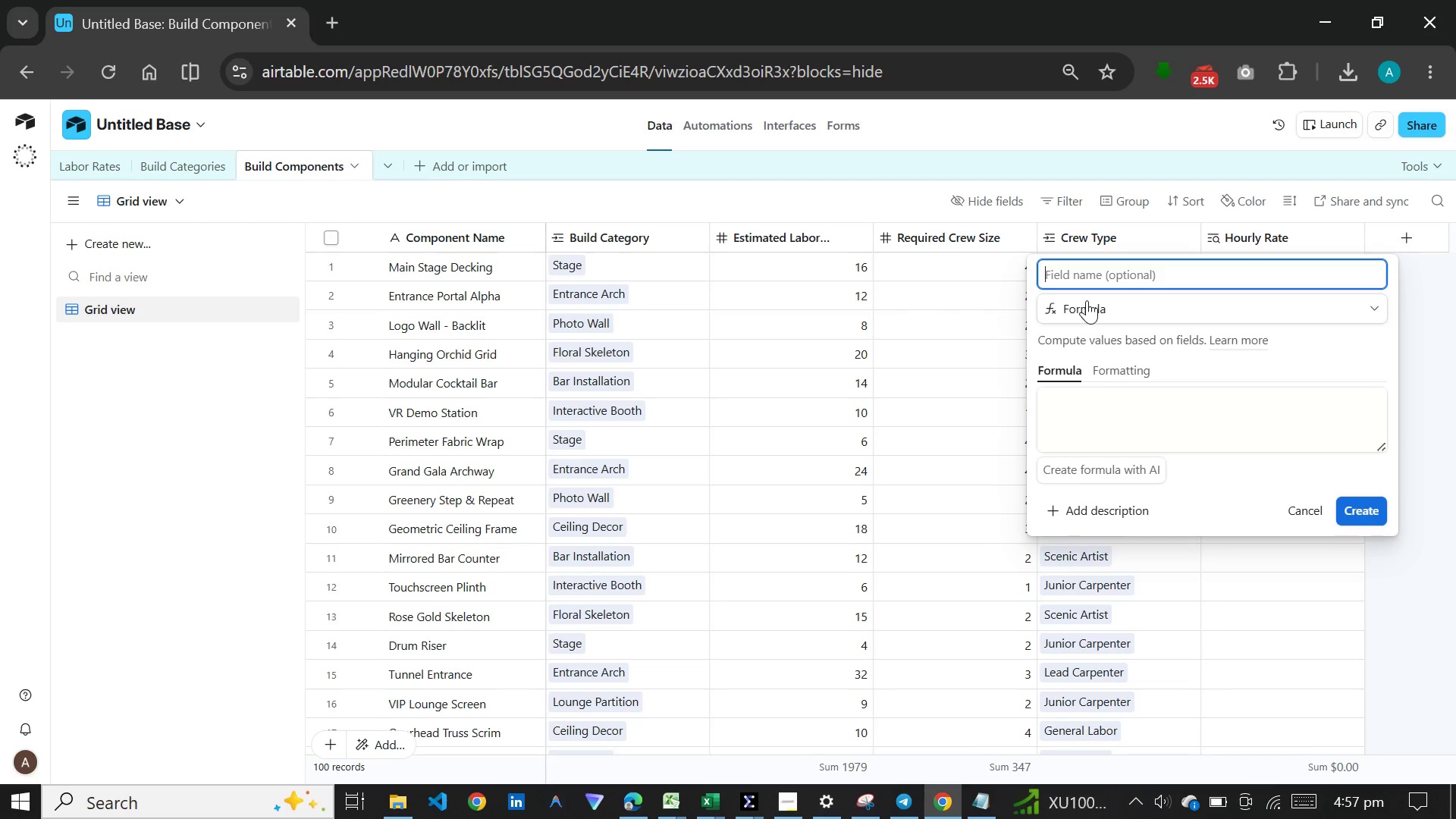 
type(Base Labor )
 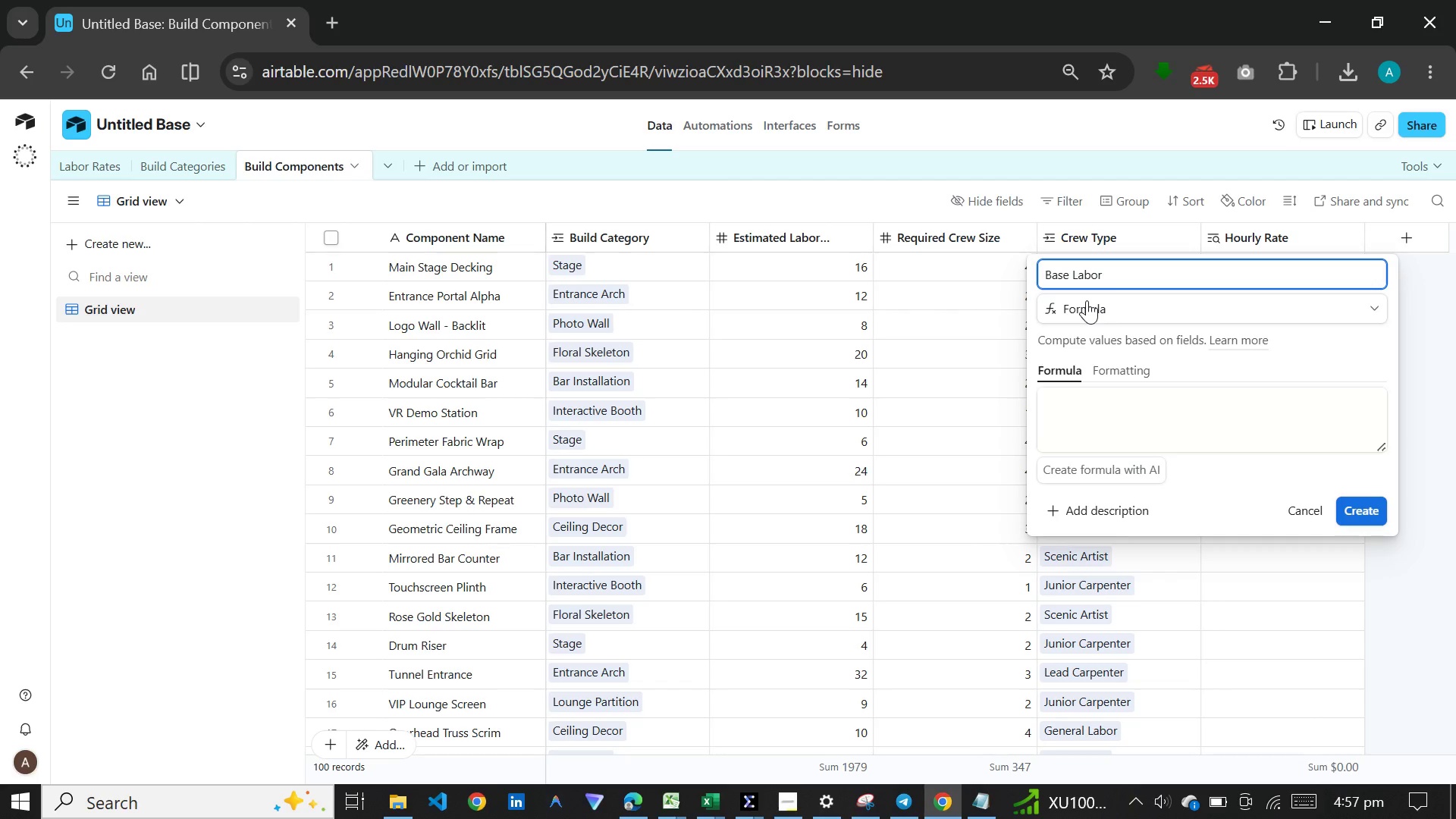 
type(Cost)
 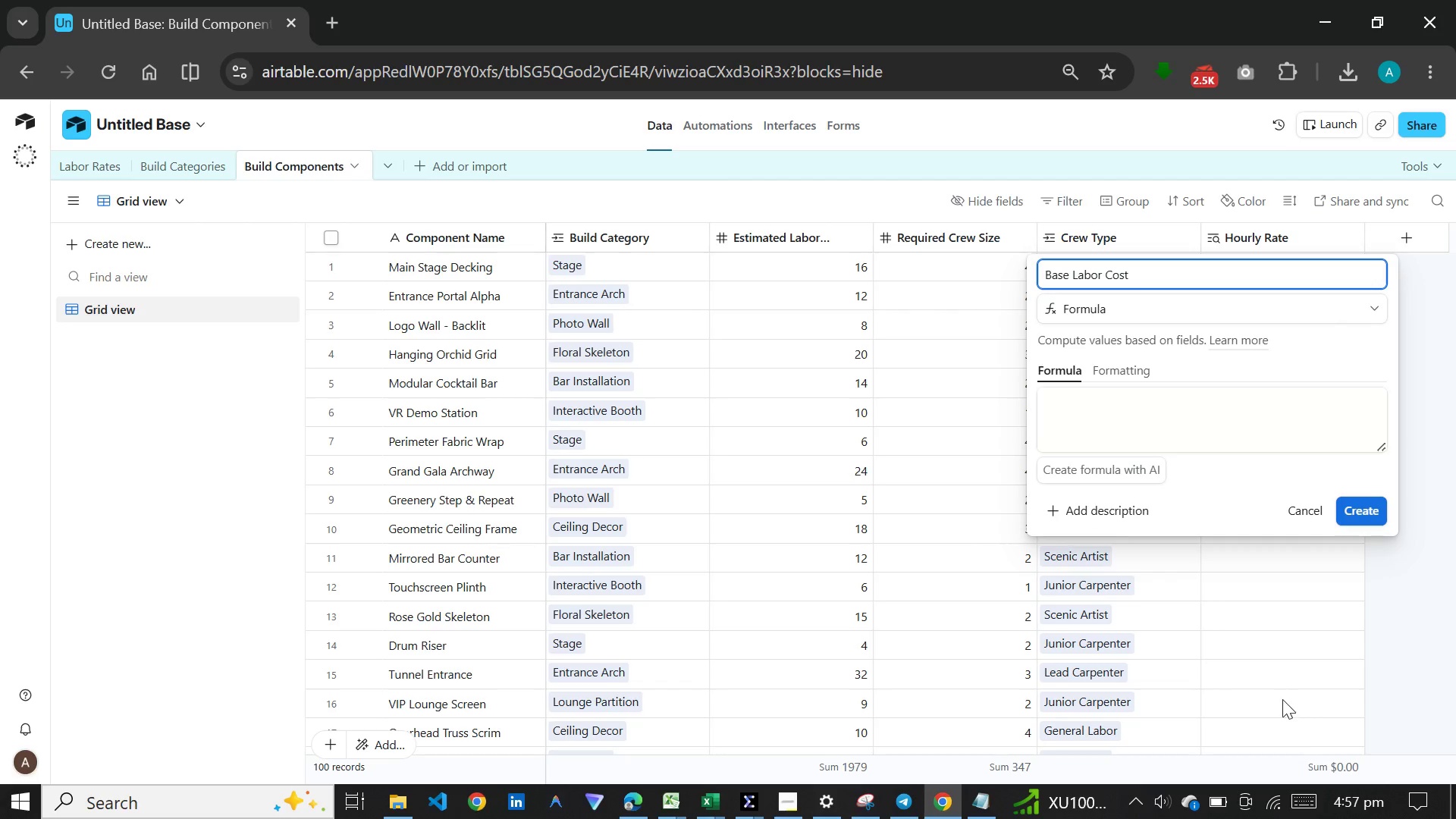 
left_click([1149, 410])
 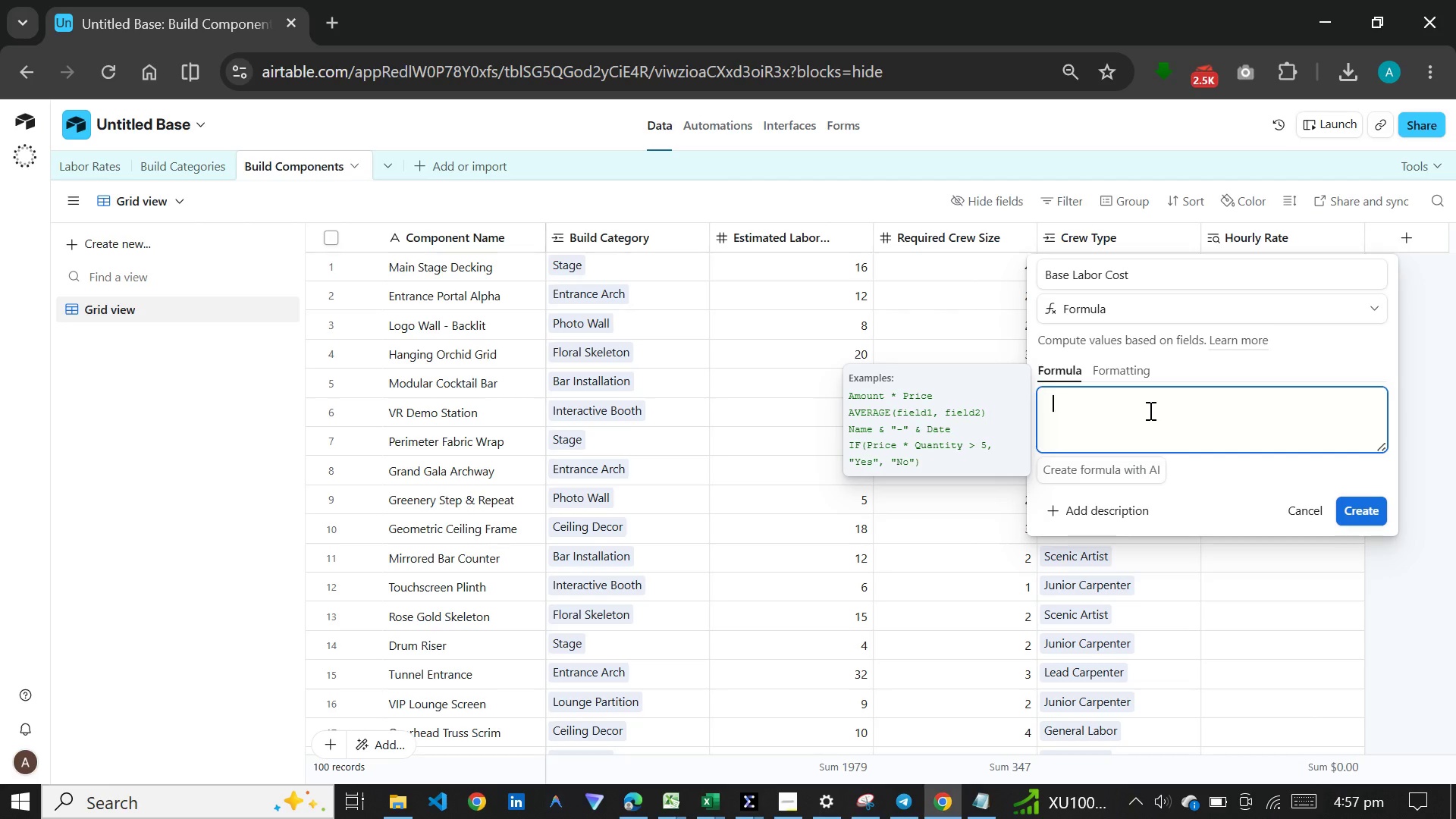 
key(Meta+V)
 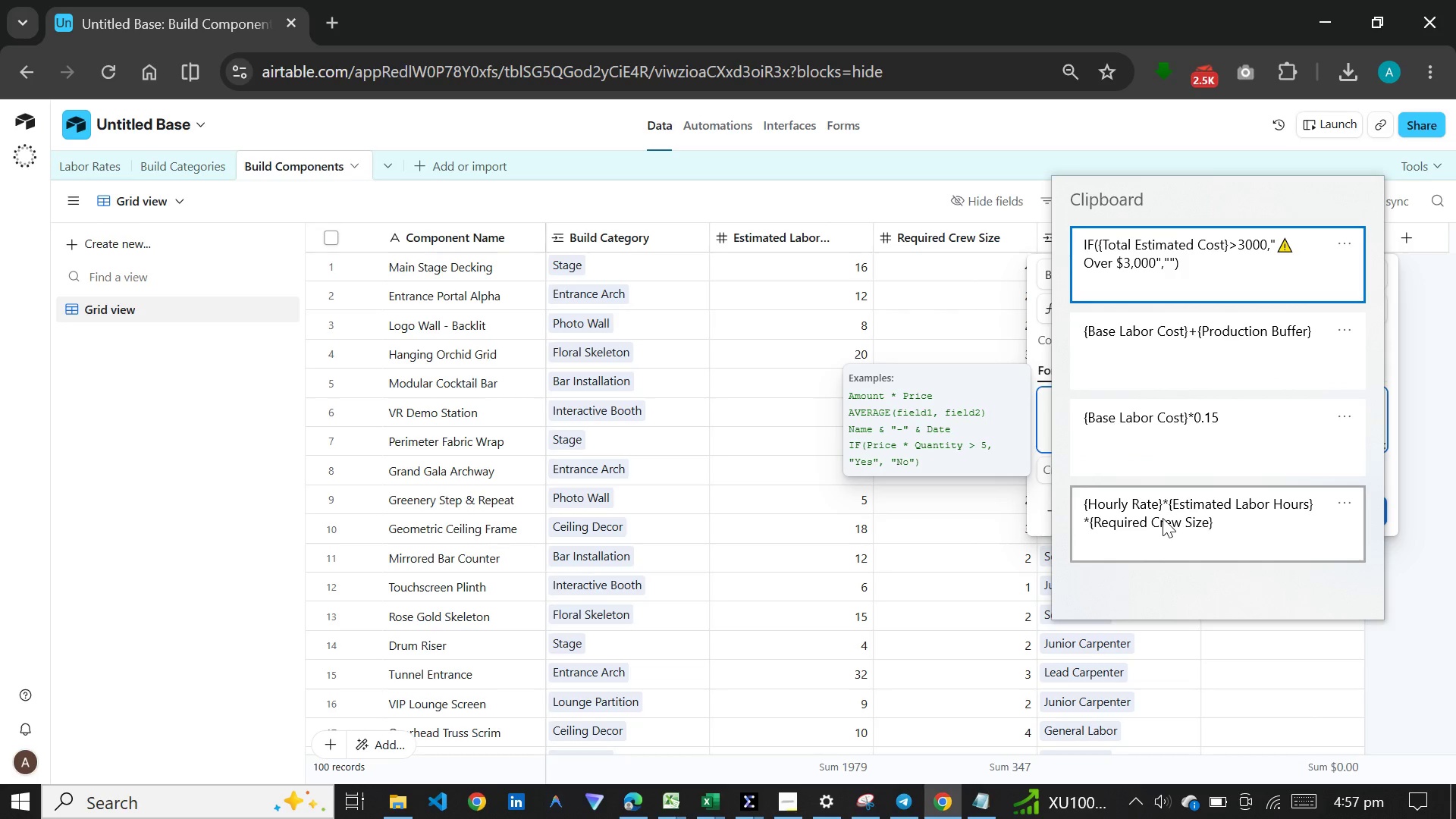 
left_click([1163, 518])
 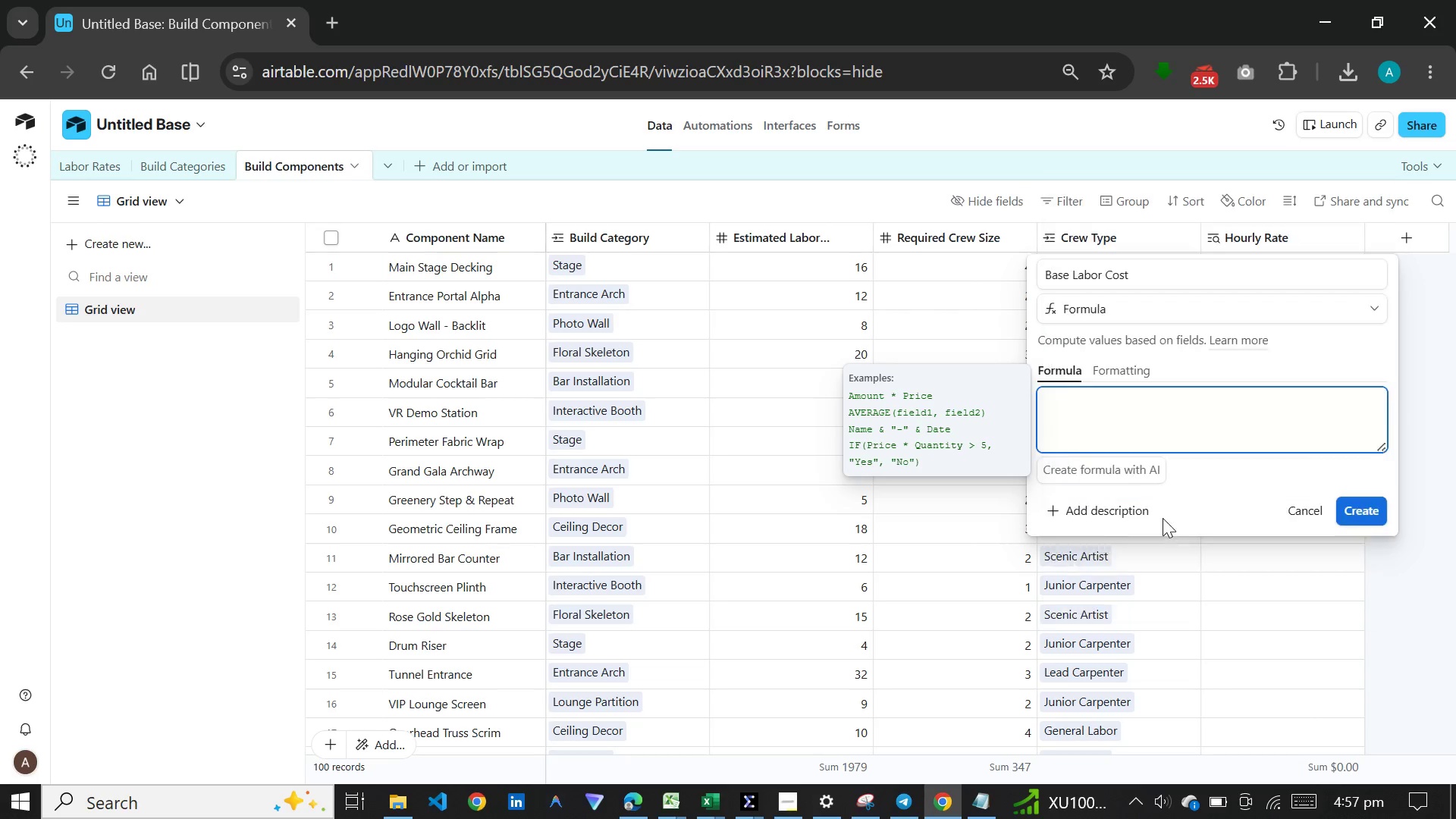 
key(Control+ControlLeft)
 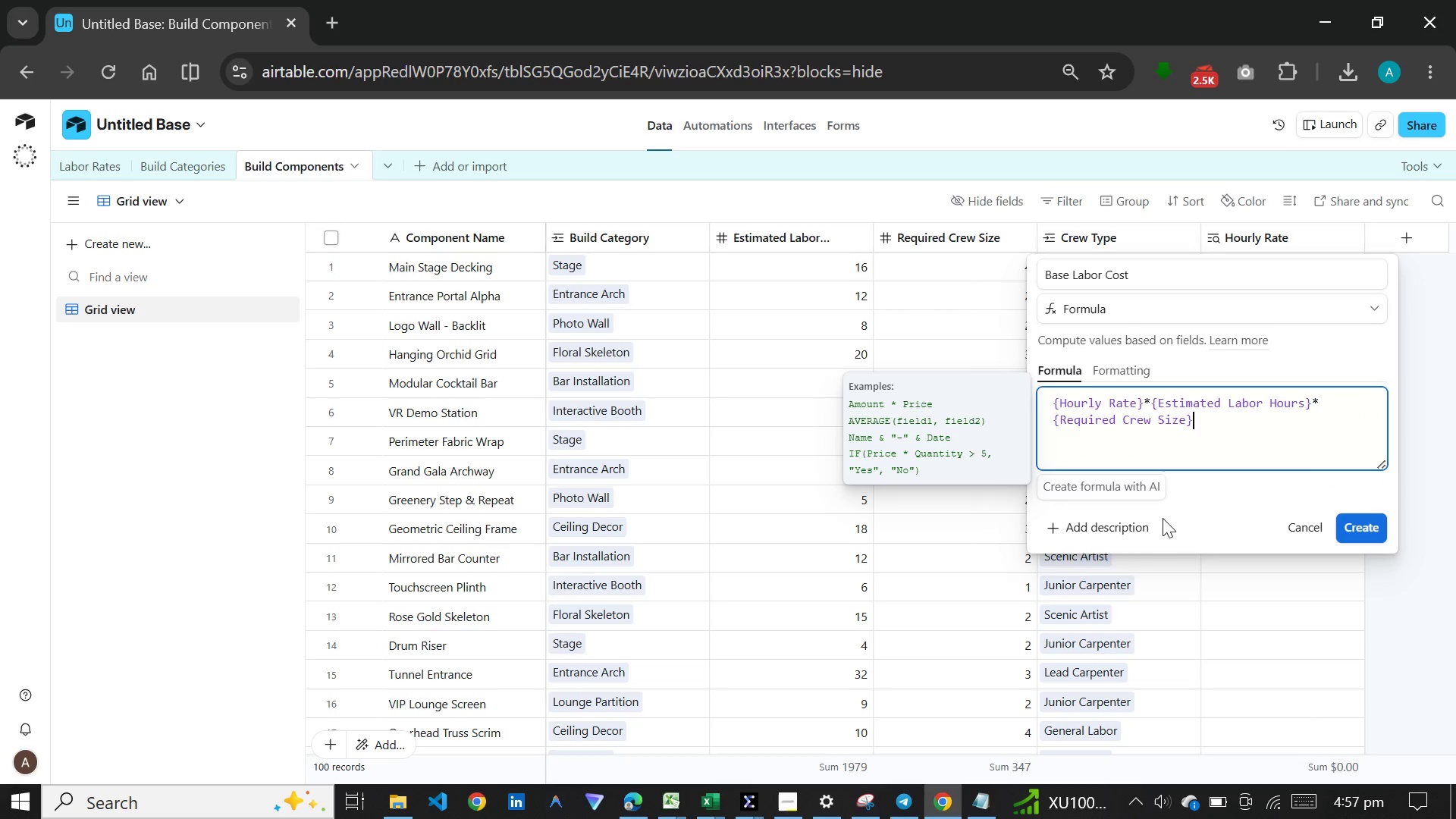 
key(Control+V)
 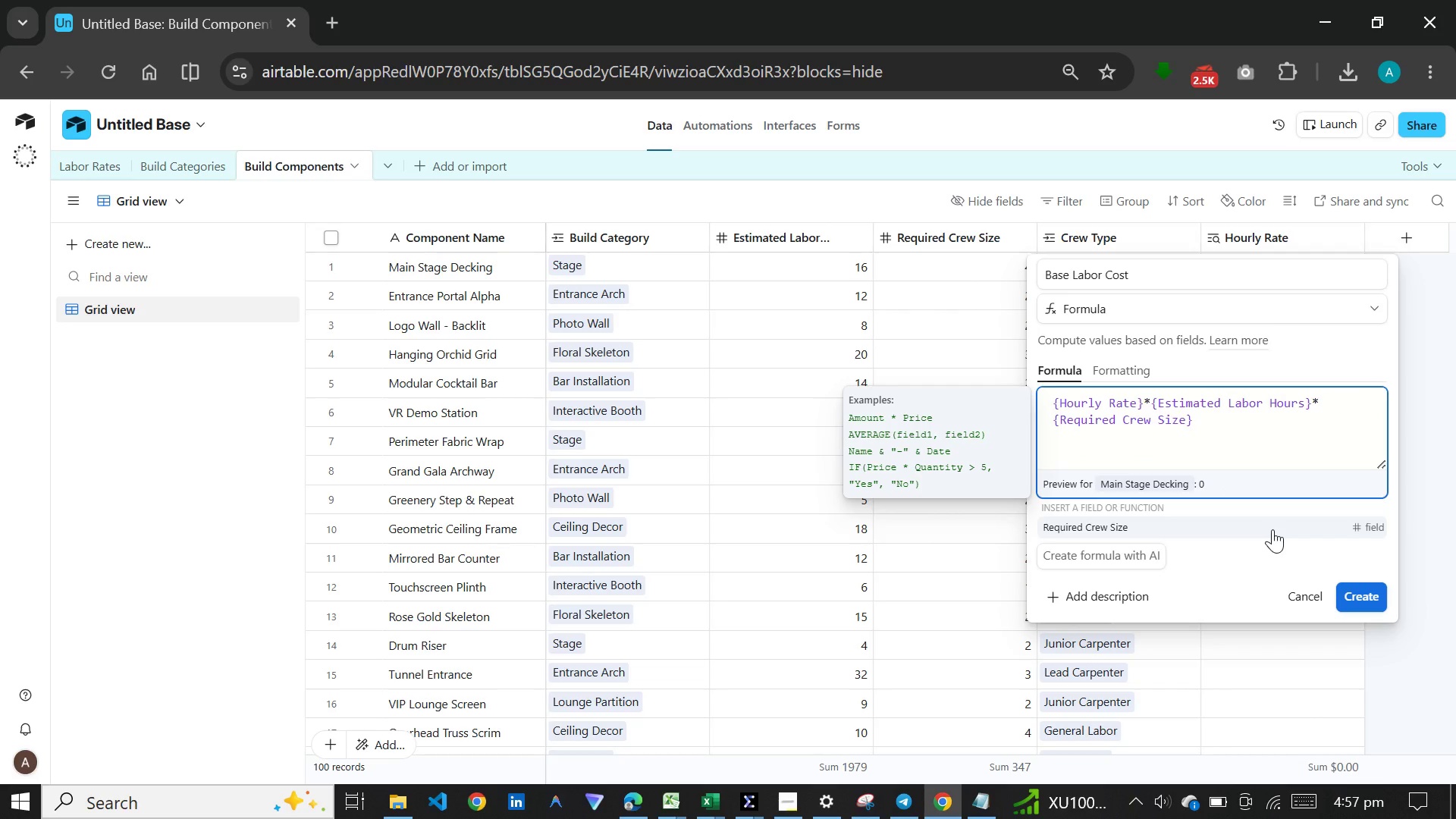 
wait(7.61)
 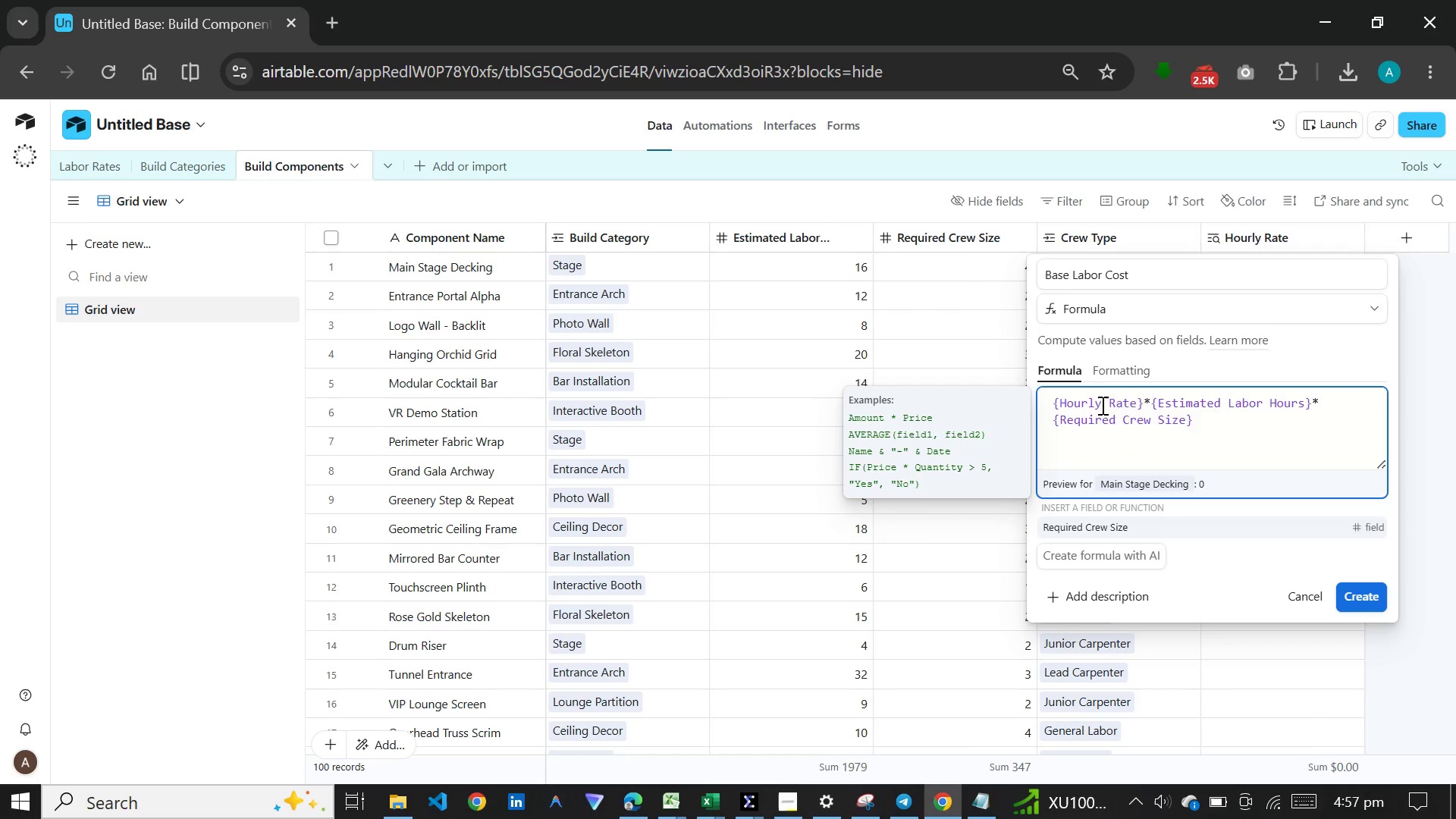 
left_click([1121, 371])
 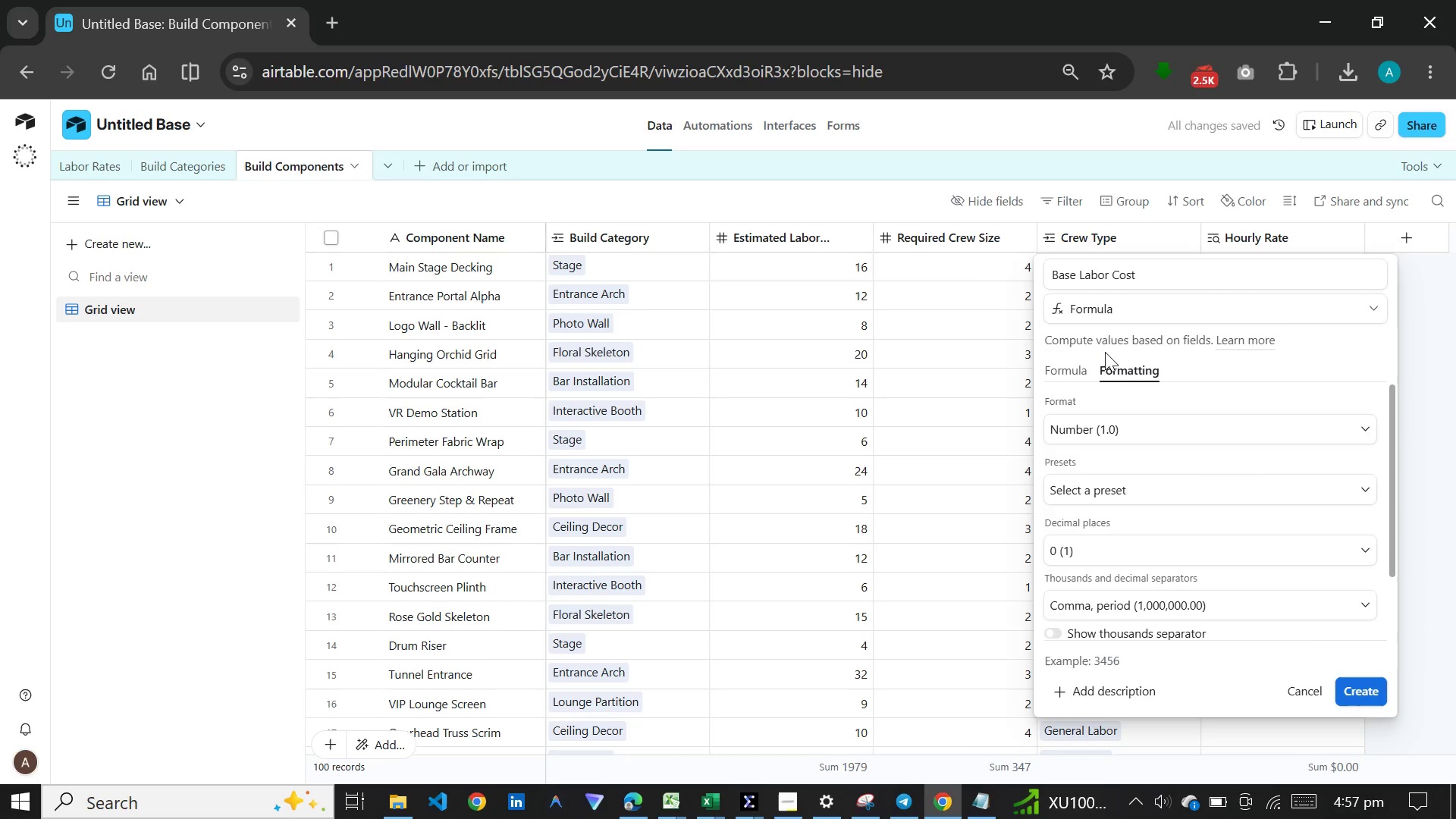 
left_click([1121, 438])
 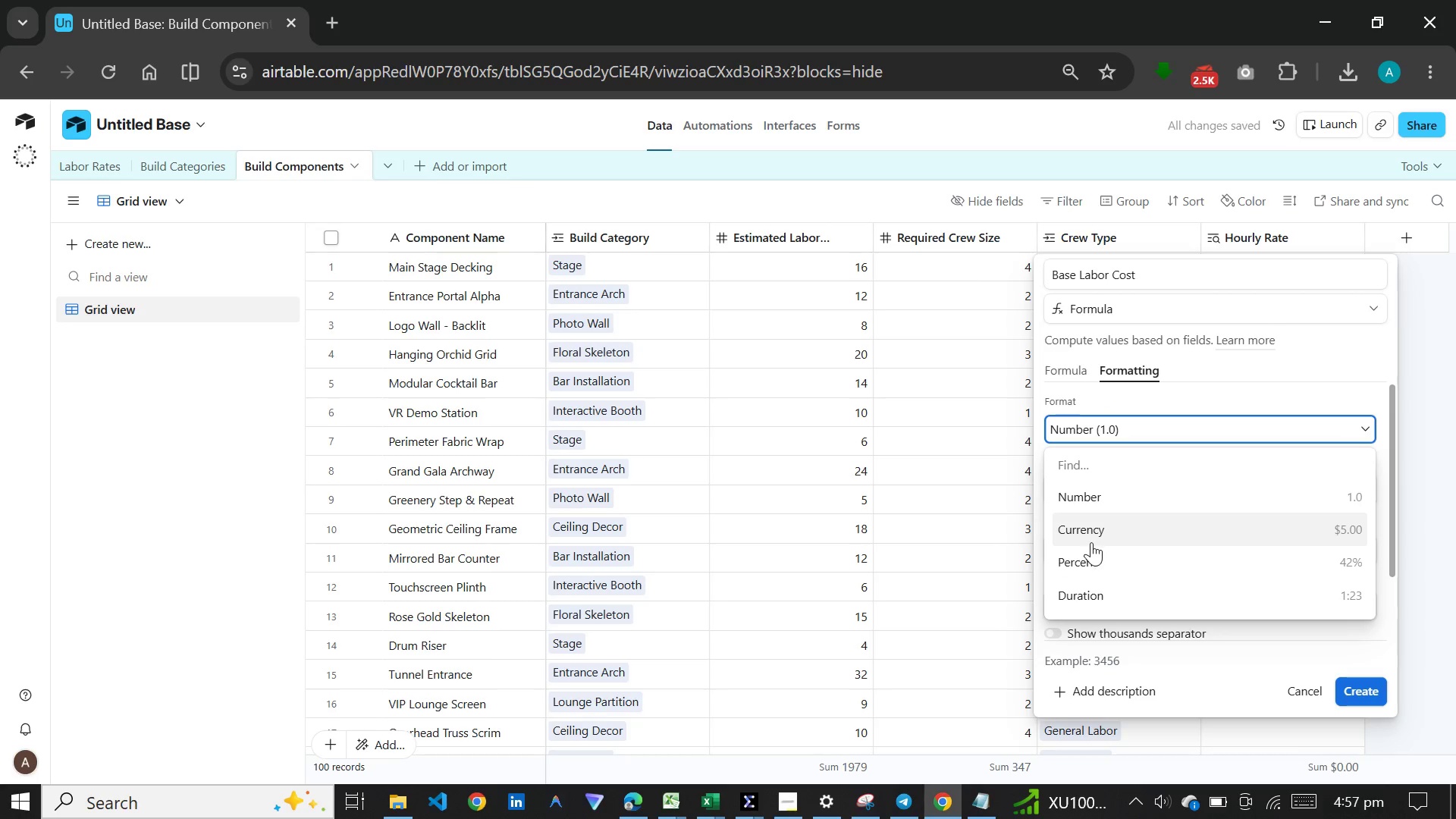 
left_click([1091, 542])
 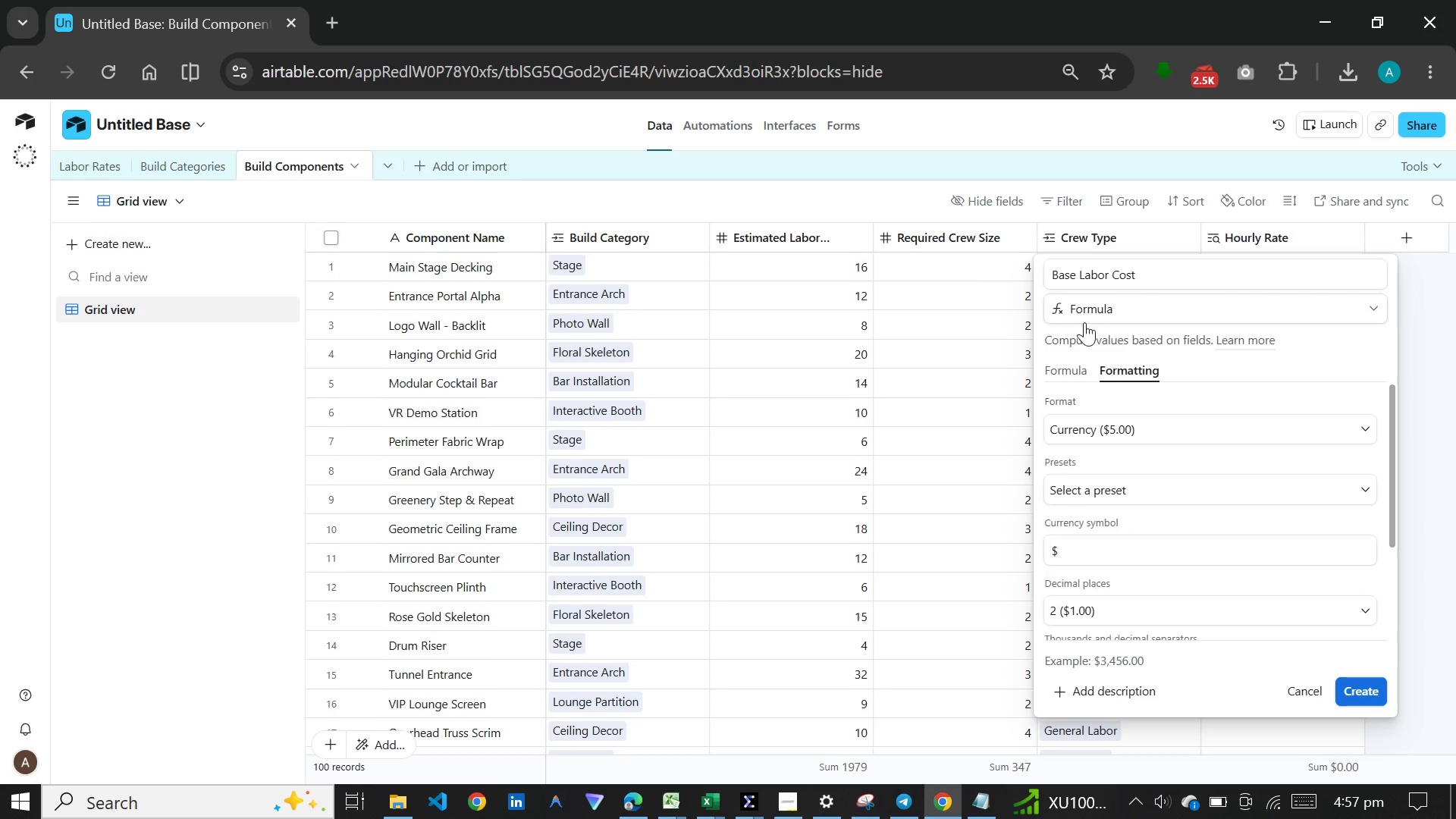 
left_click([1068, 362])
 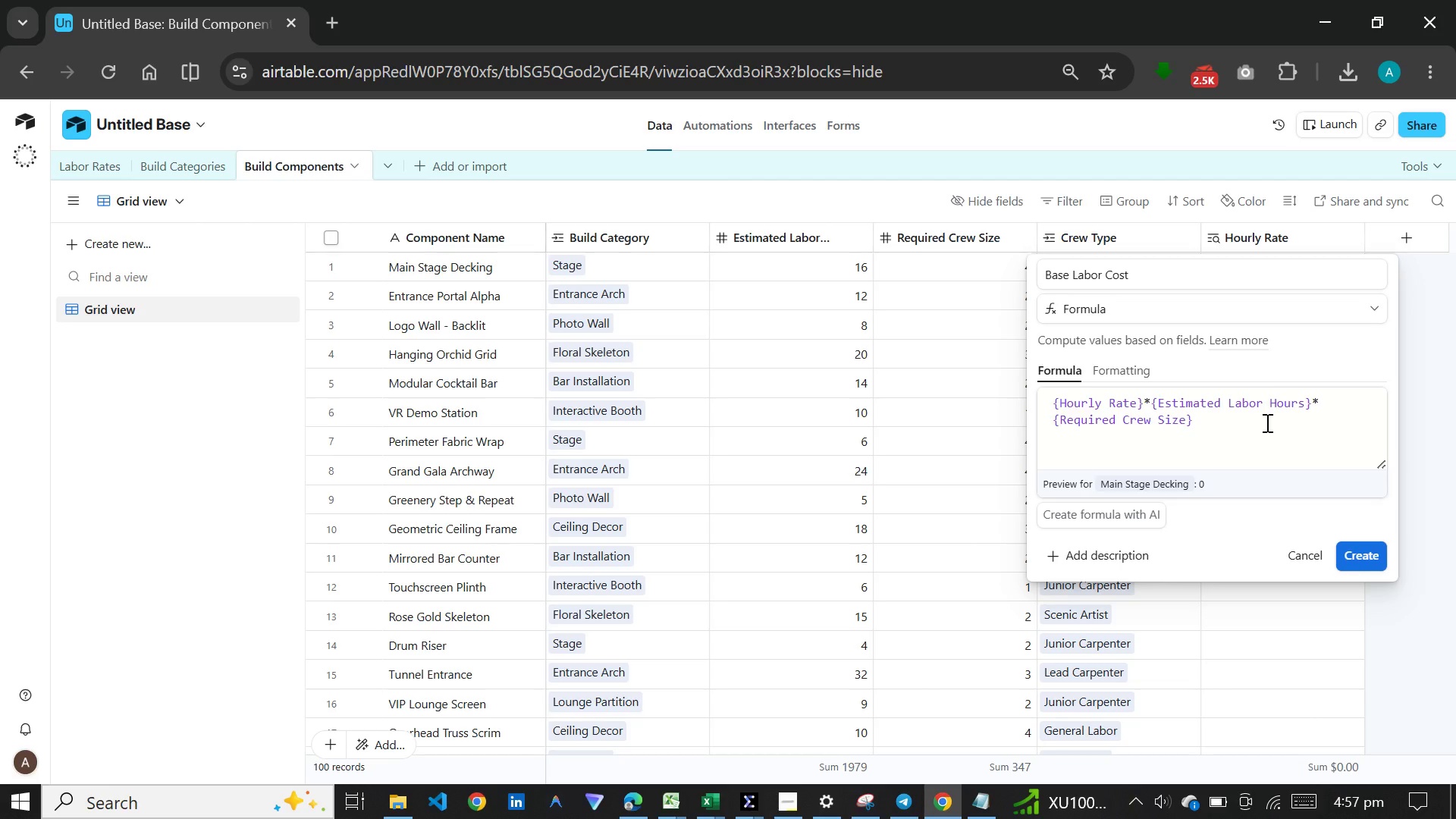 
wait(12.05)
 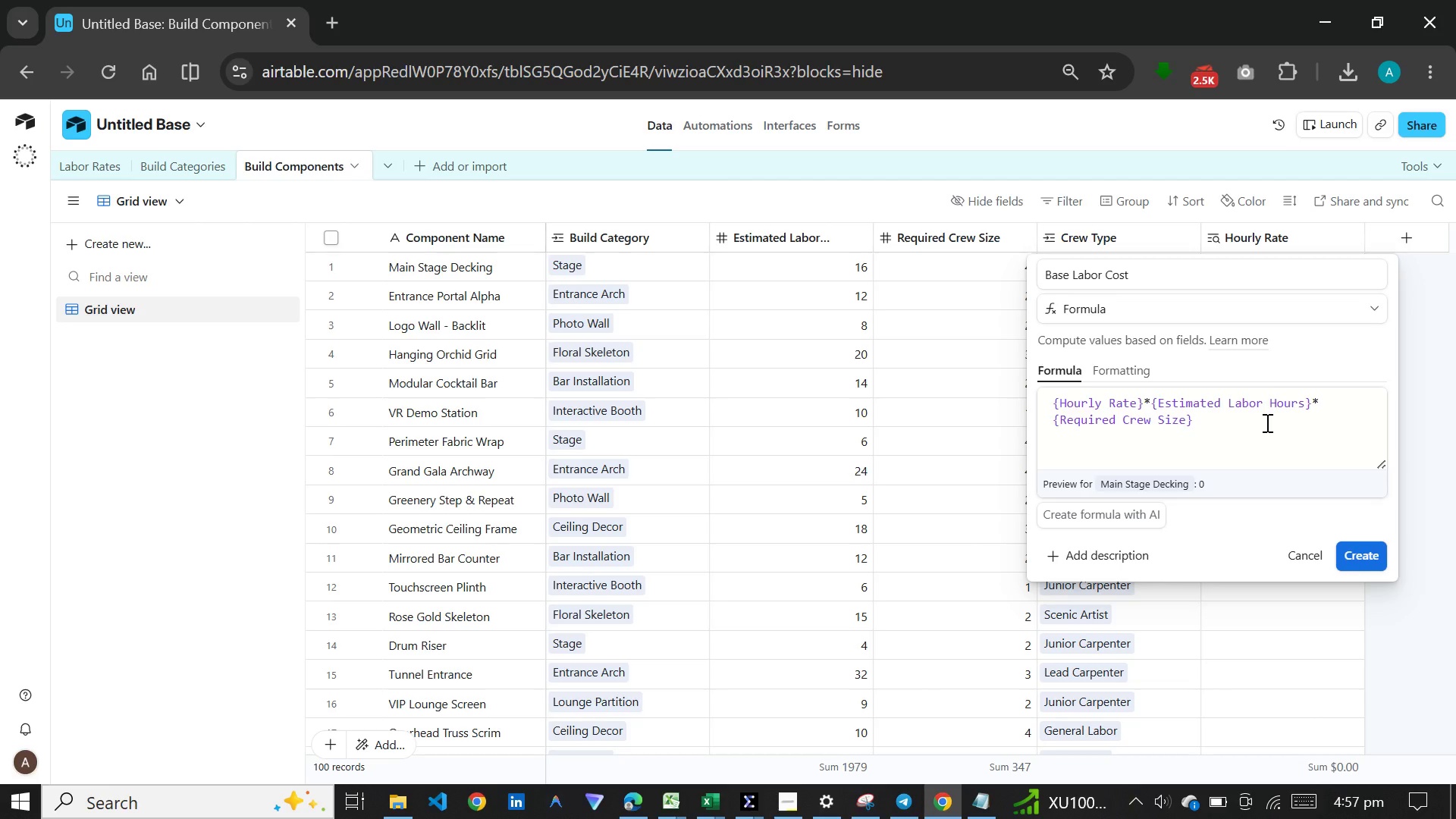 
left_click([1354, 551])
 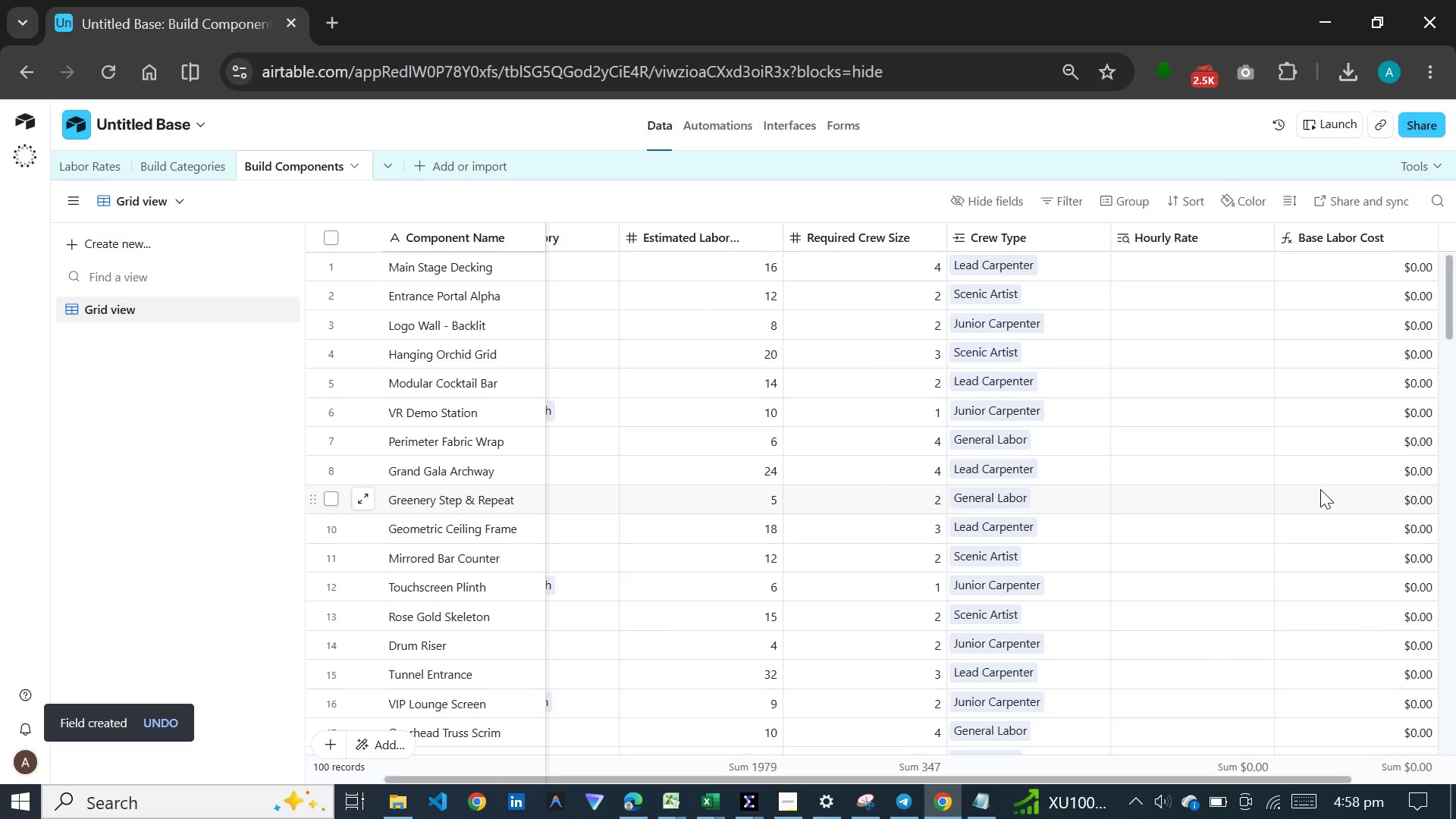 
wait(11.38)
 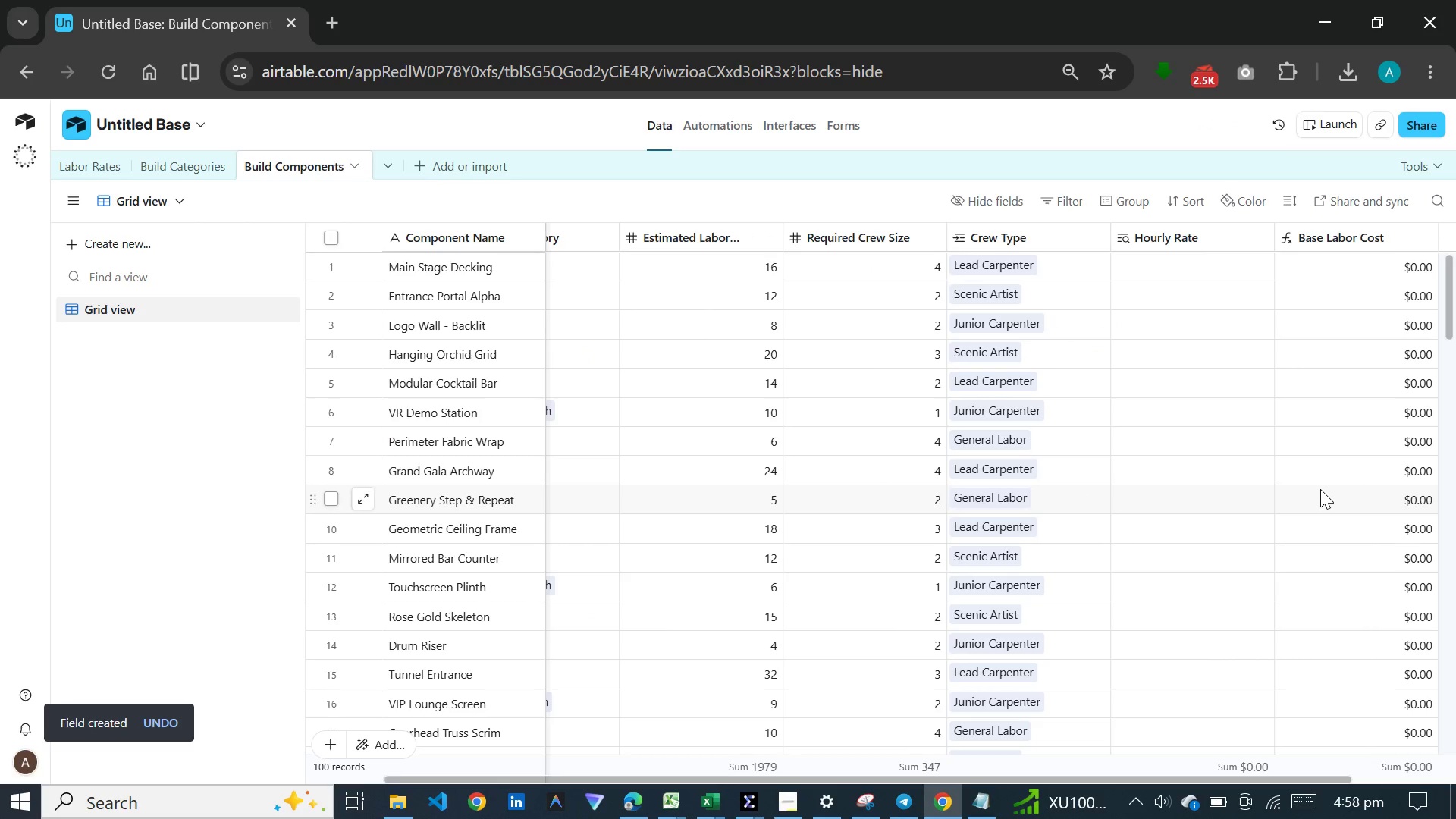 
left_click_drag(start_coordinate=[1161, 774], to_coordinate=[1316, 753])
 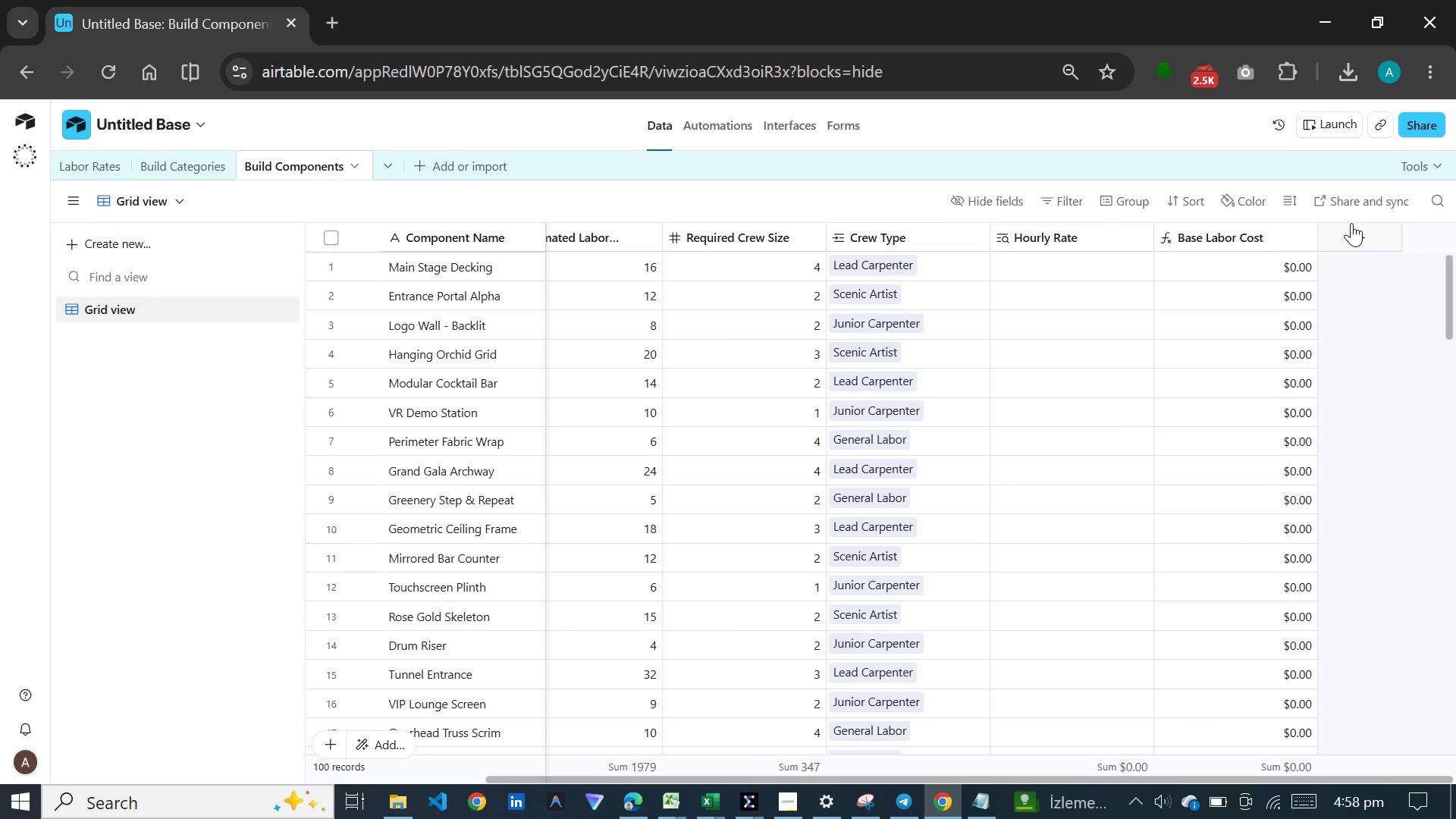 
left_click([1351, 223])
 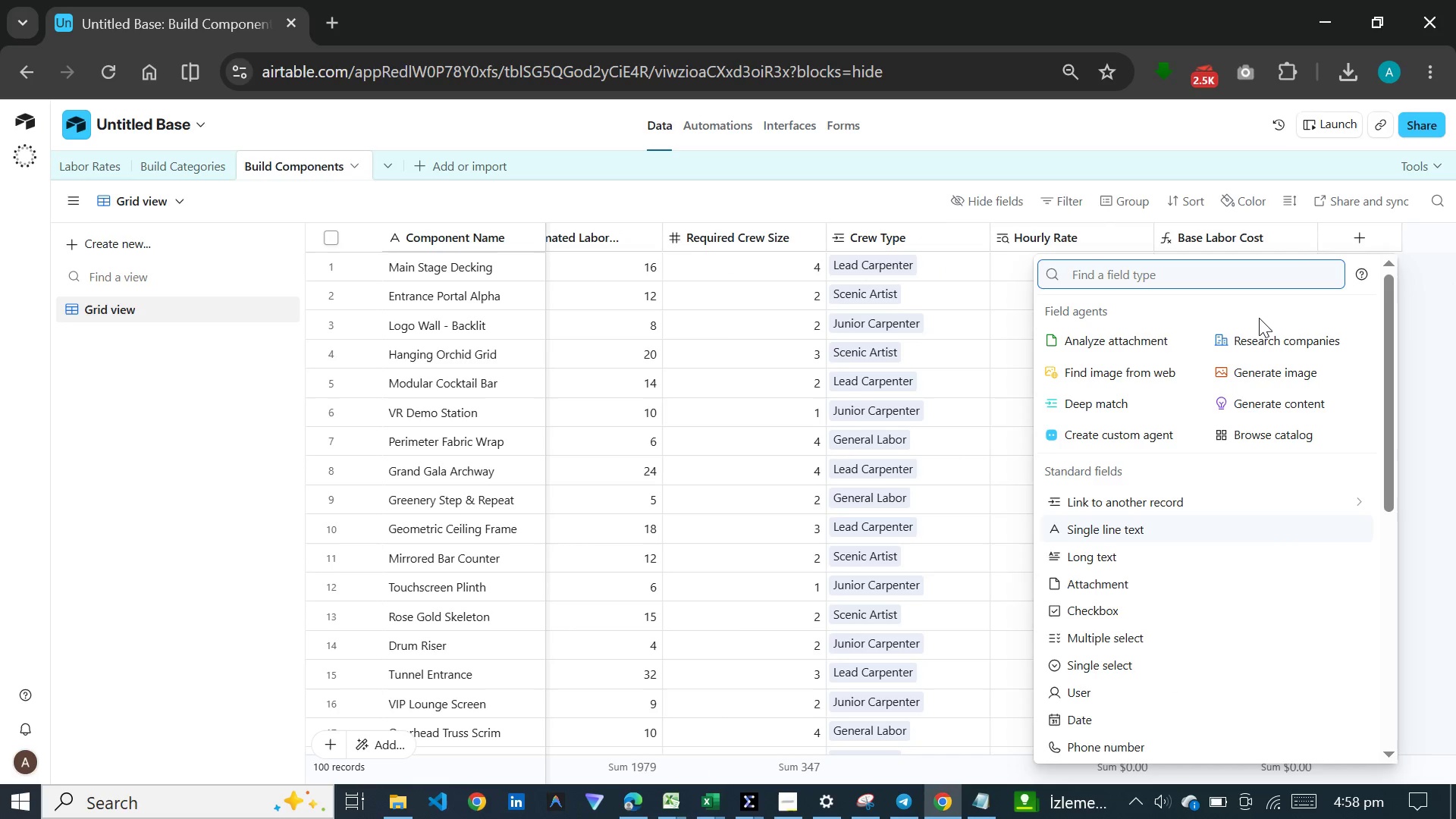 
type(form)
 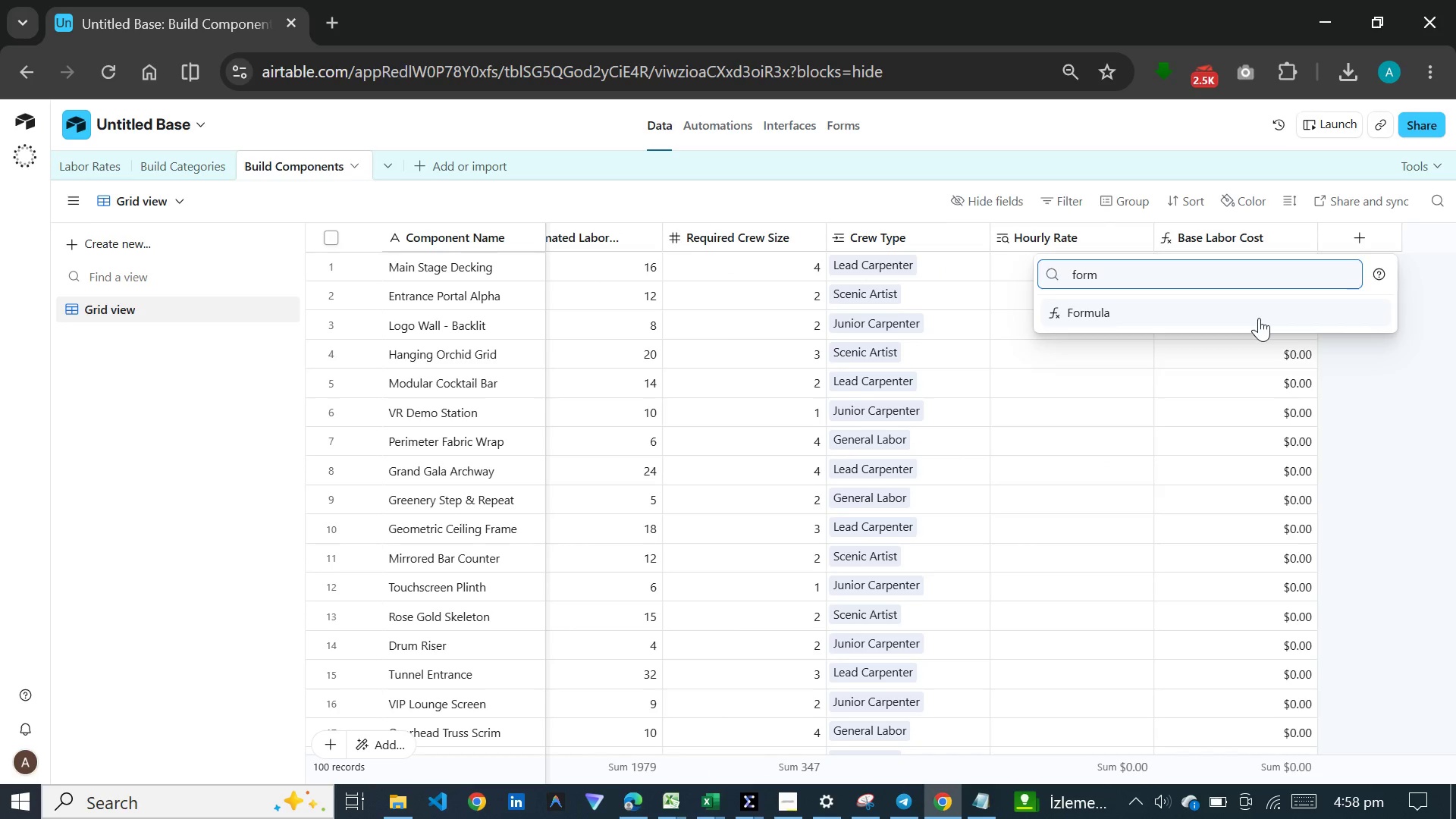 
key(Enter)
 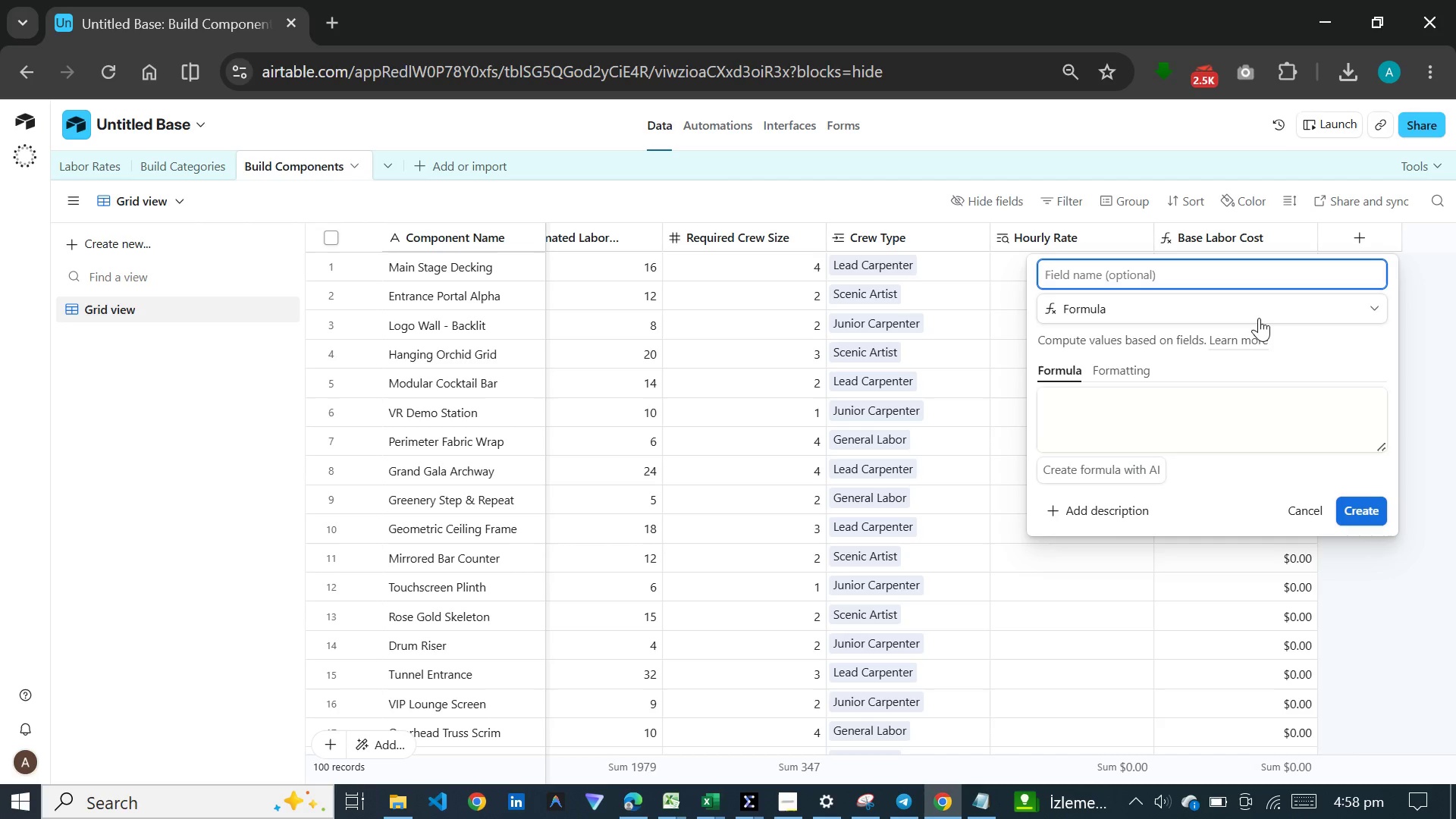 
type(Production )
 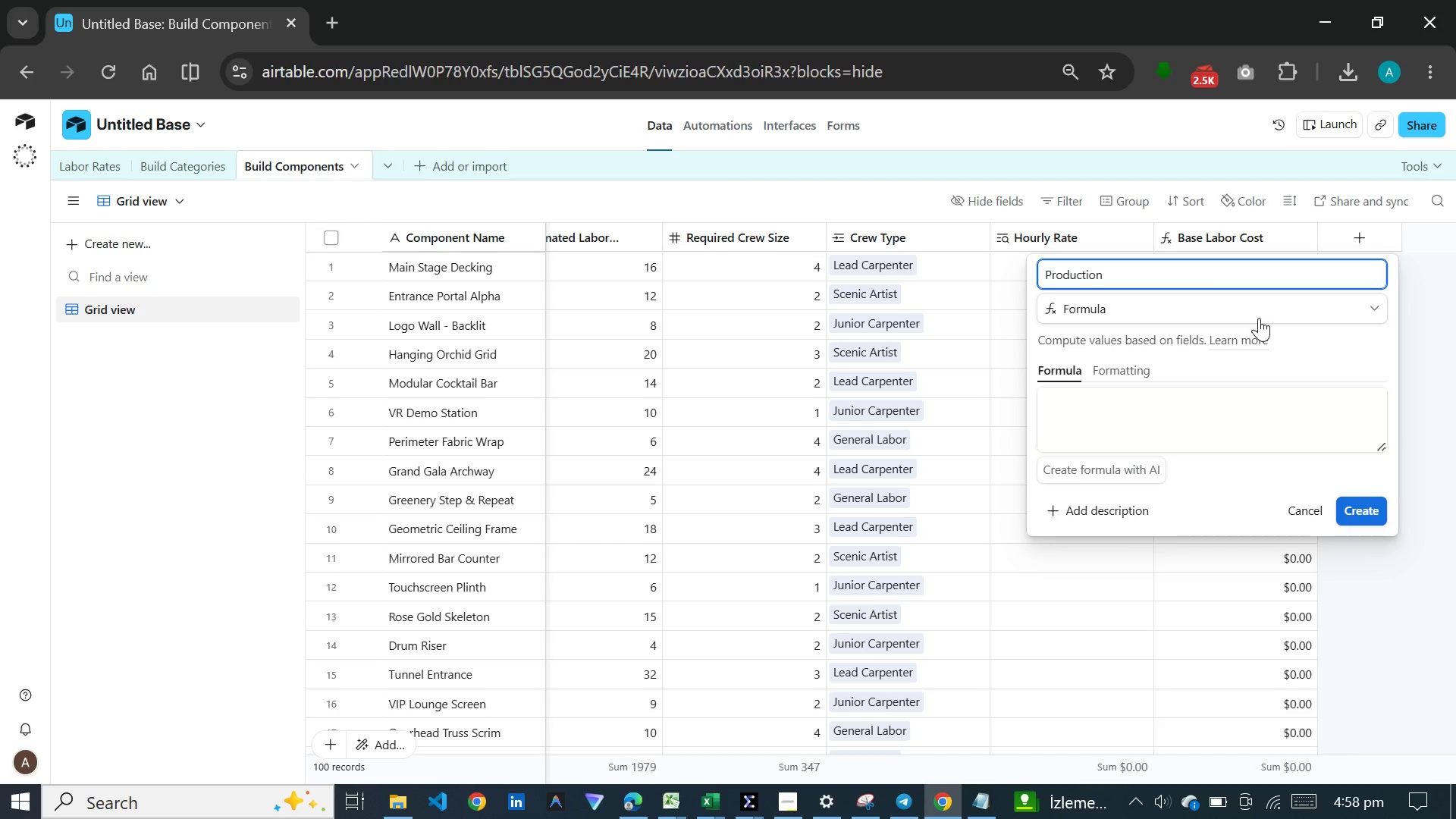 
wait(5.61)
 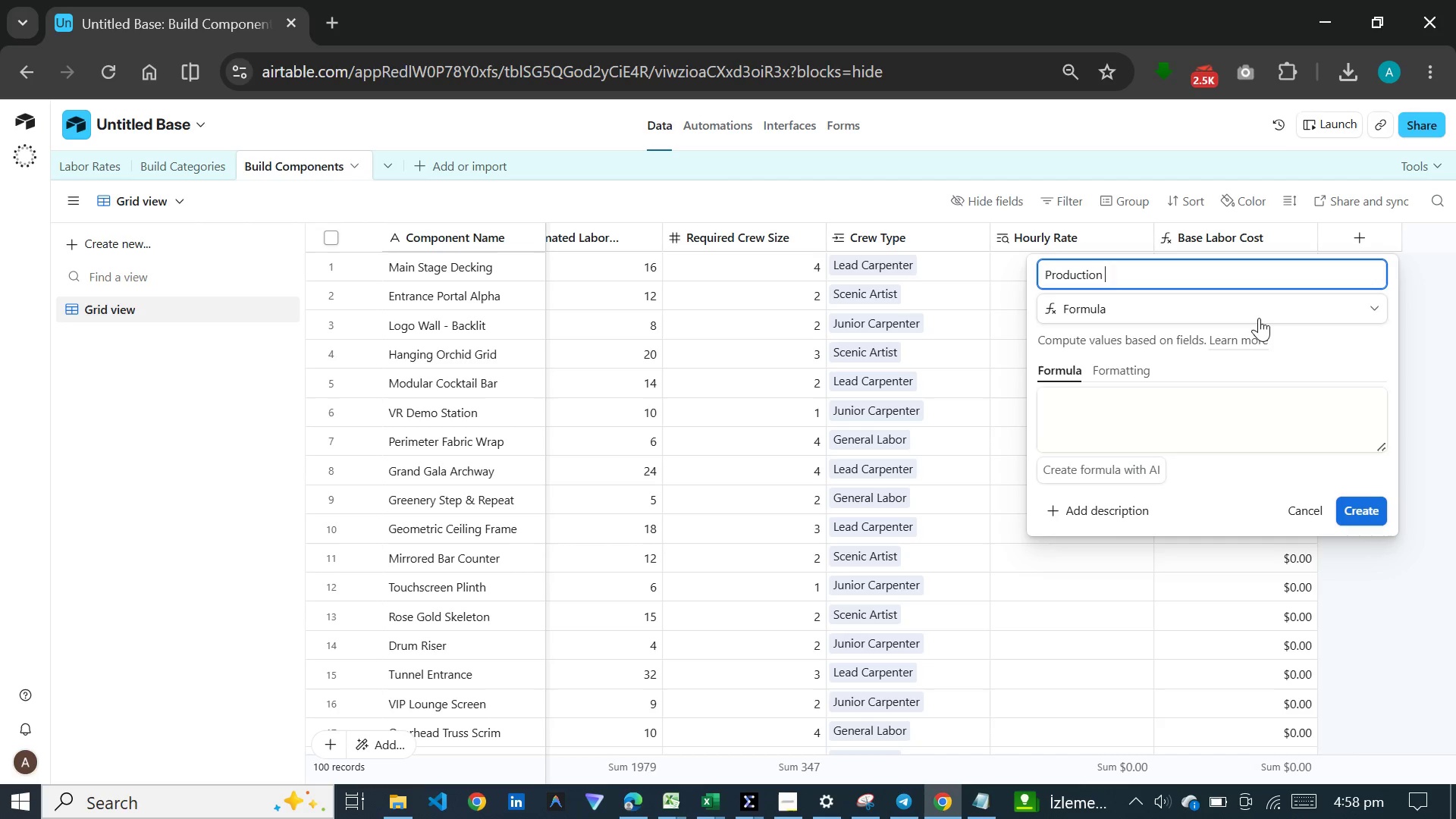 
type(Buffer)
 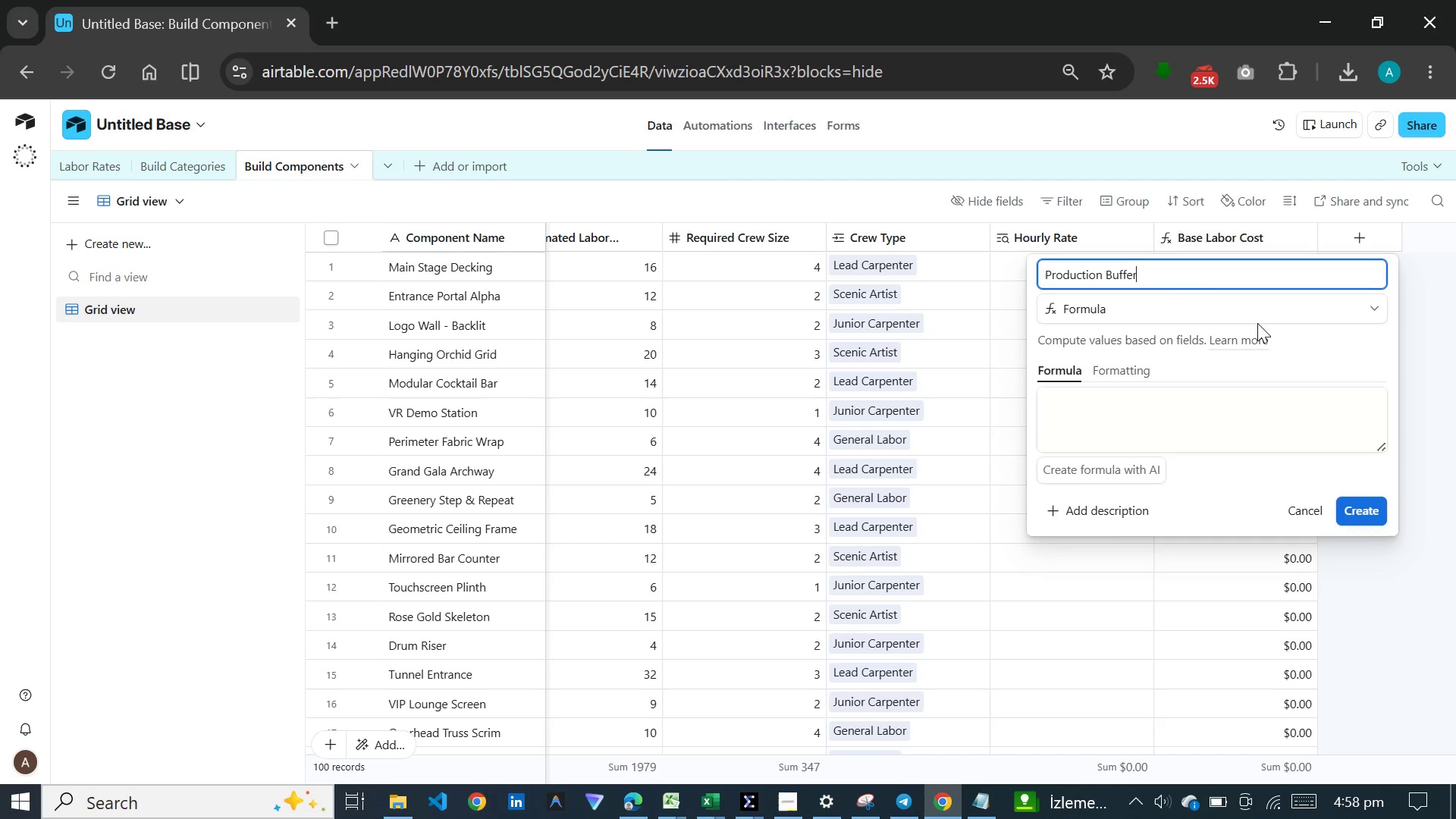 
wait(9.67)
 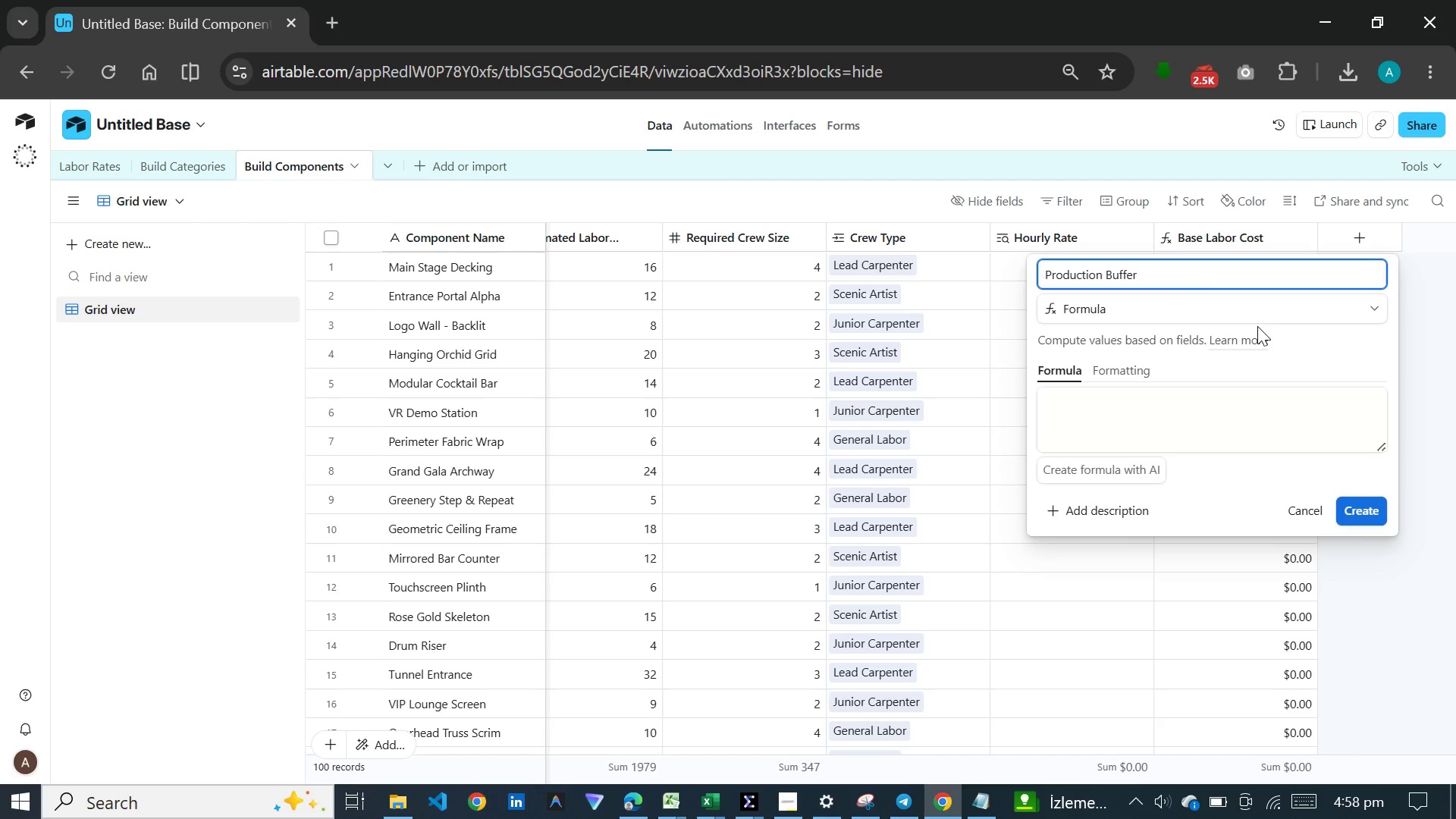 
key(Meta+V)
 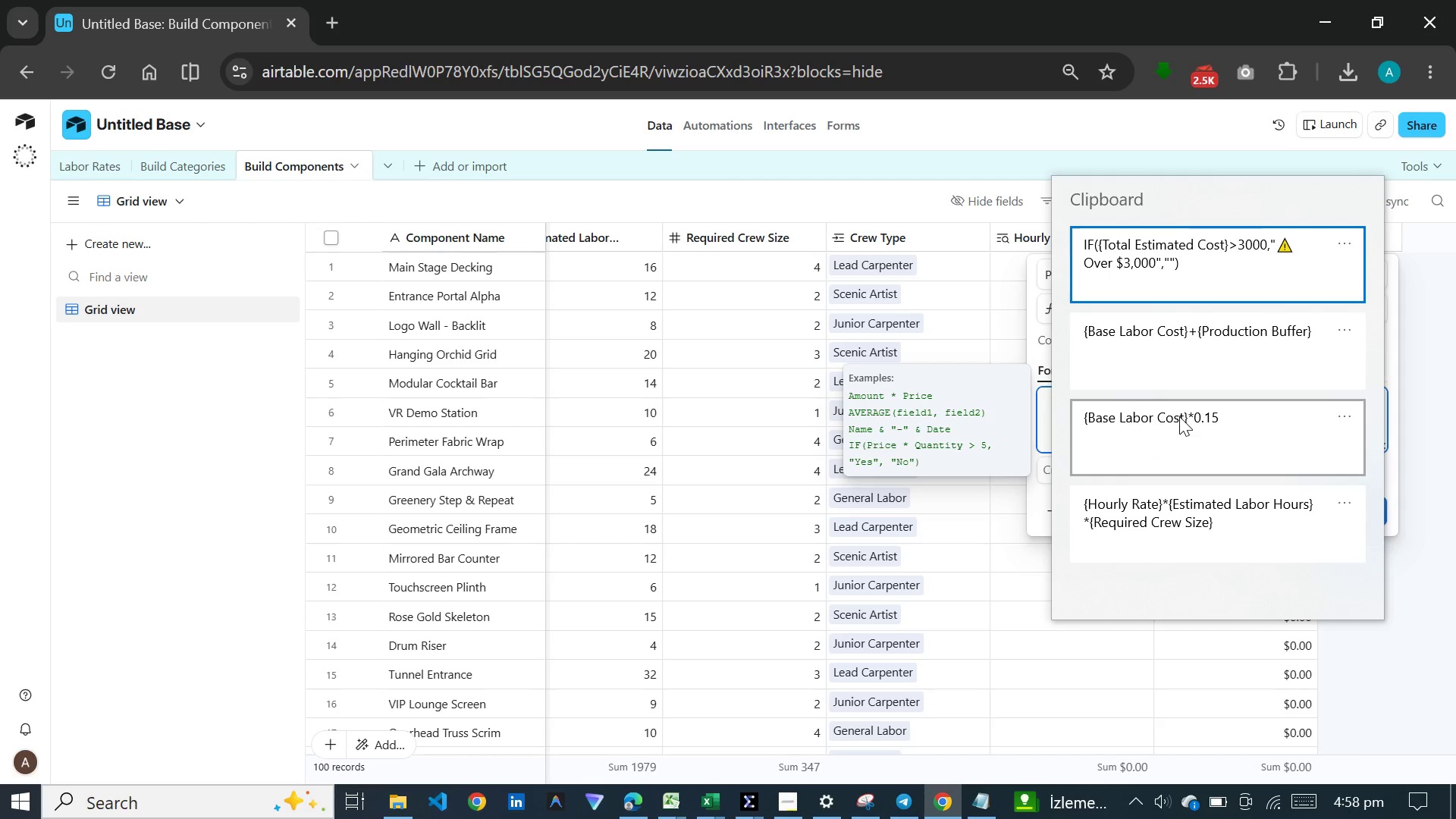 
left_click([1179, 416])
 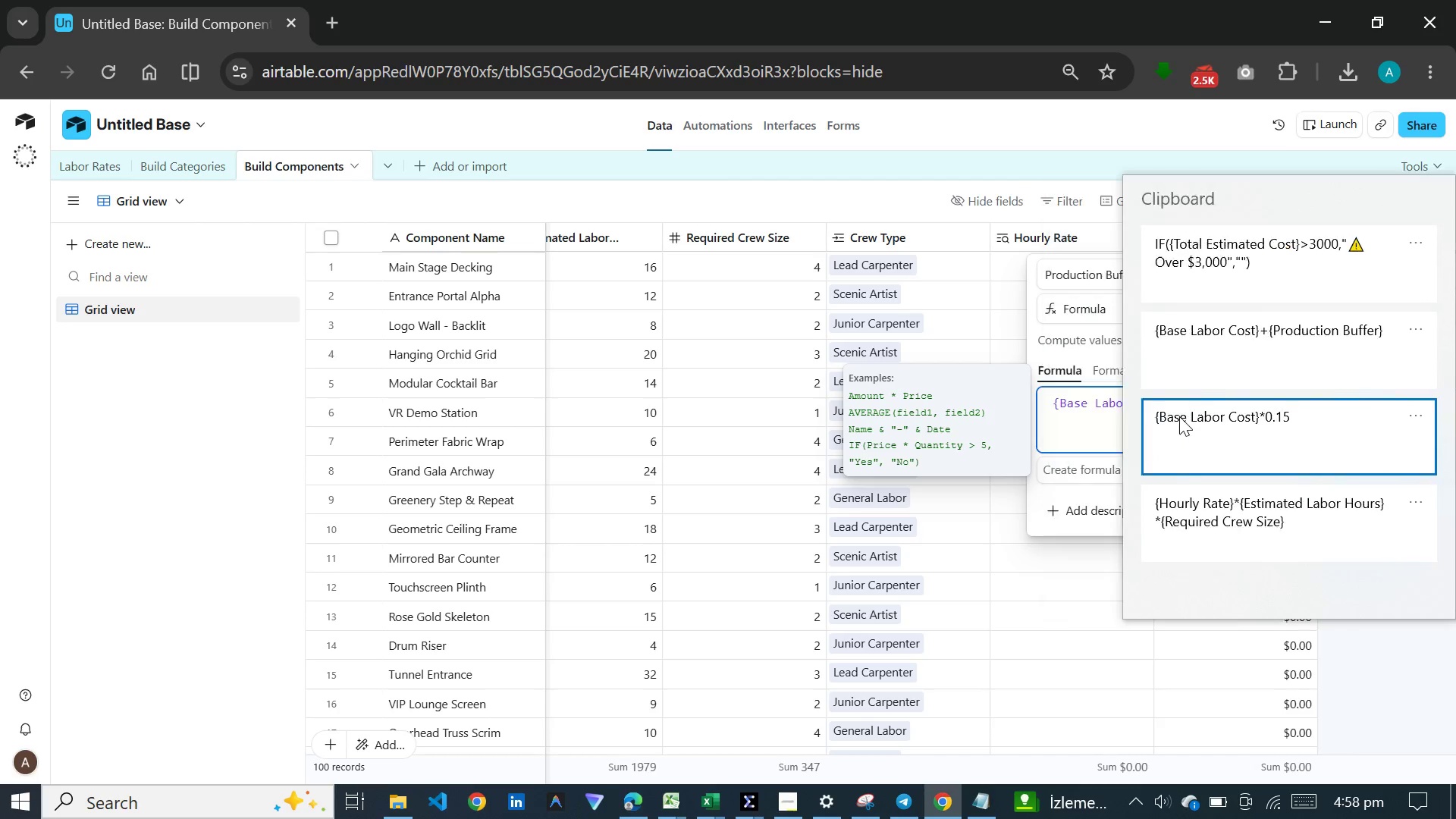 
key(Control+ControlLeft)
 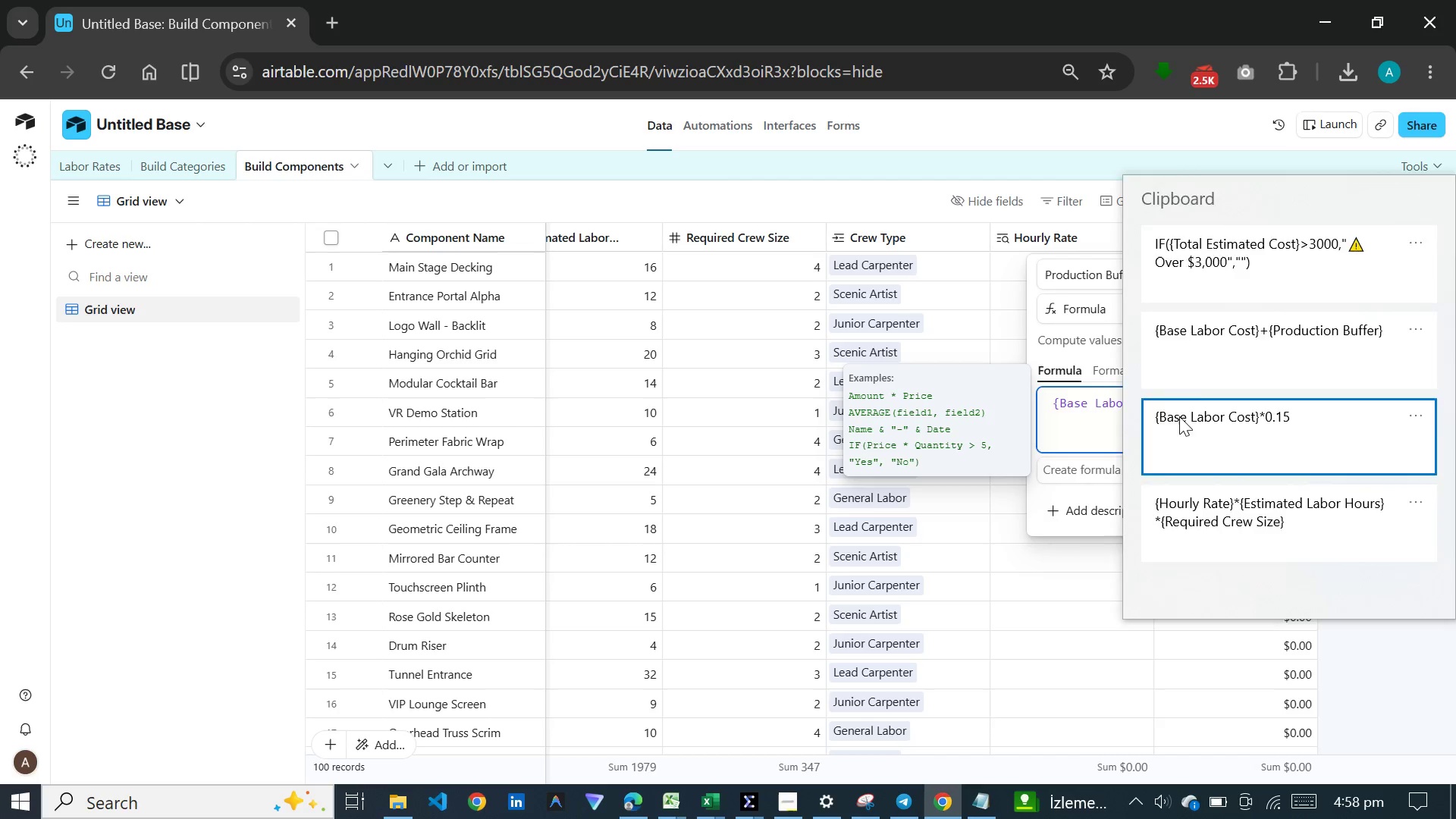 
left_click([1361, 534])
 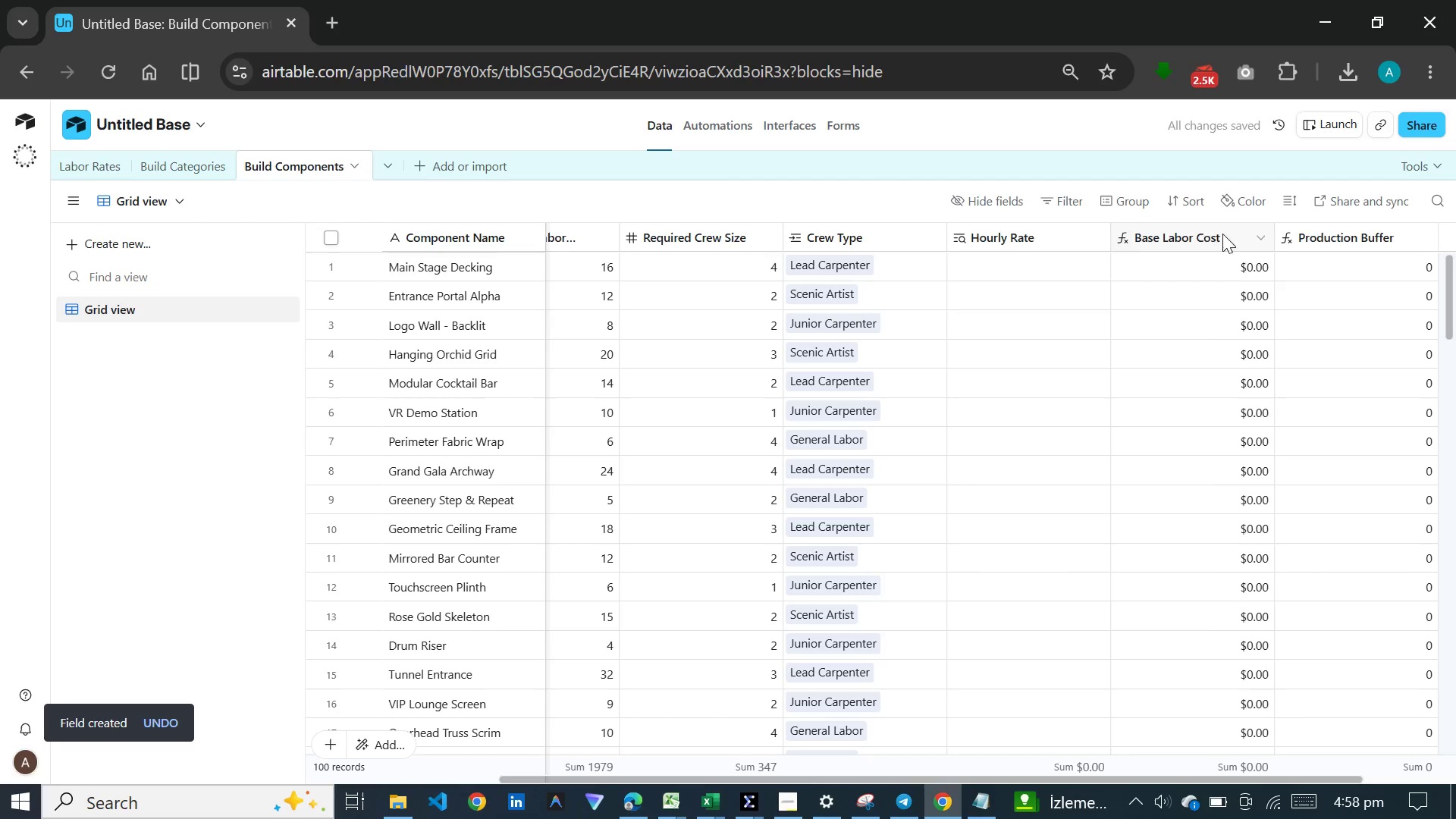 
wait(6.28)
 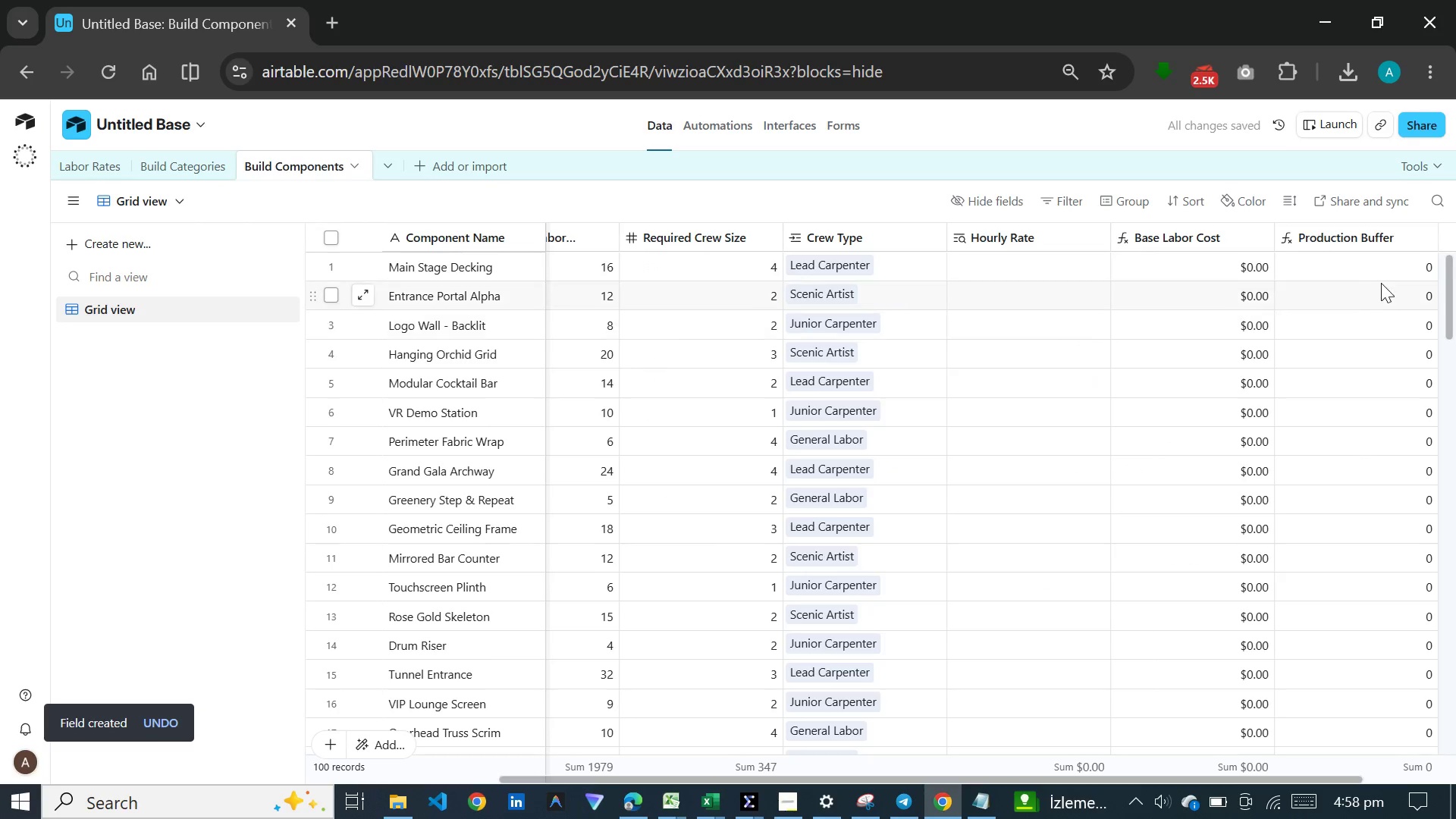 
left_click_drag(start_coordinate=[1194, 780], to_coordinate=[1367, 773])
 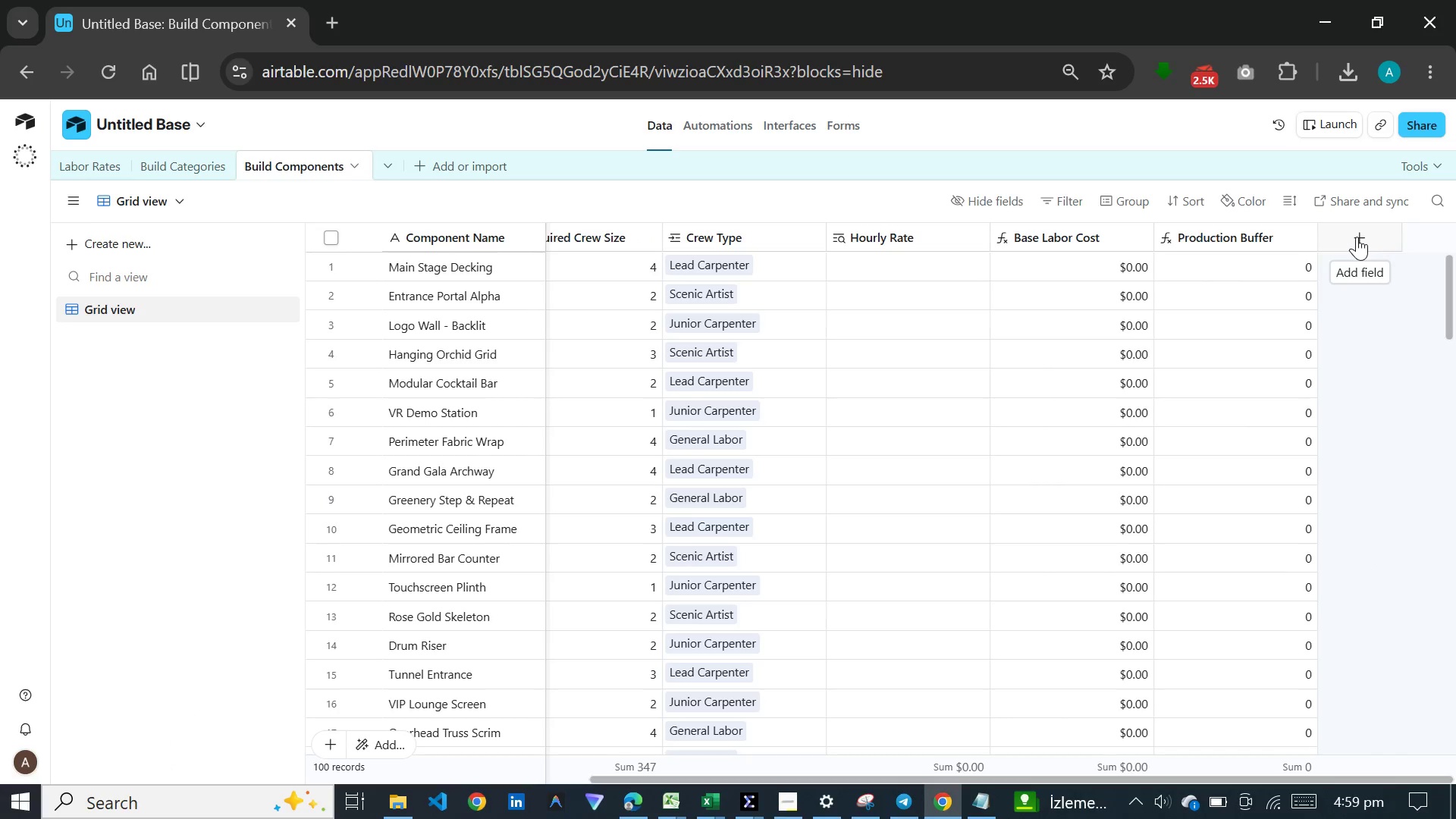 
wait(6.45)
 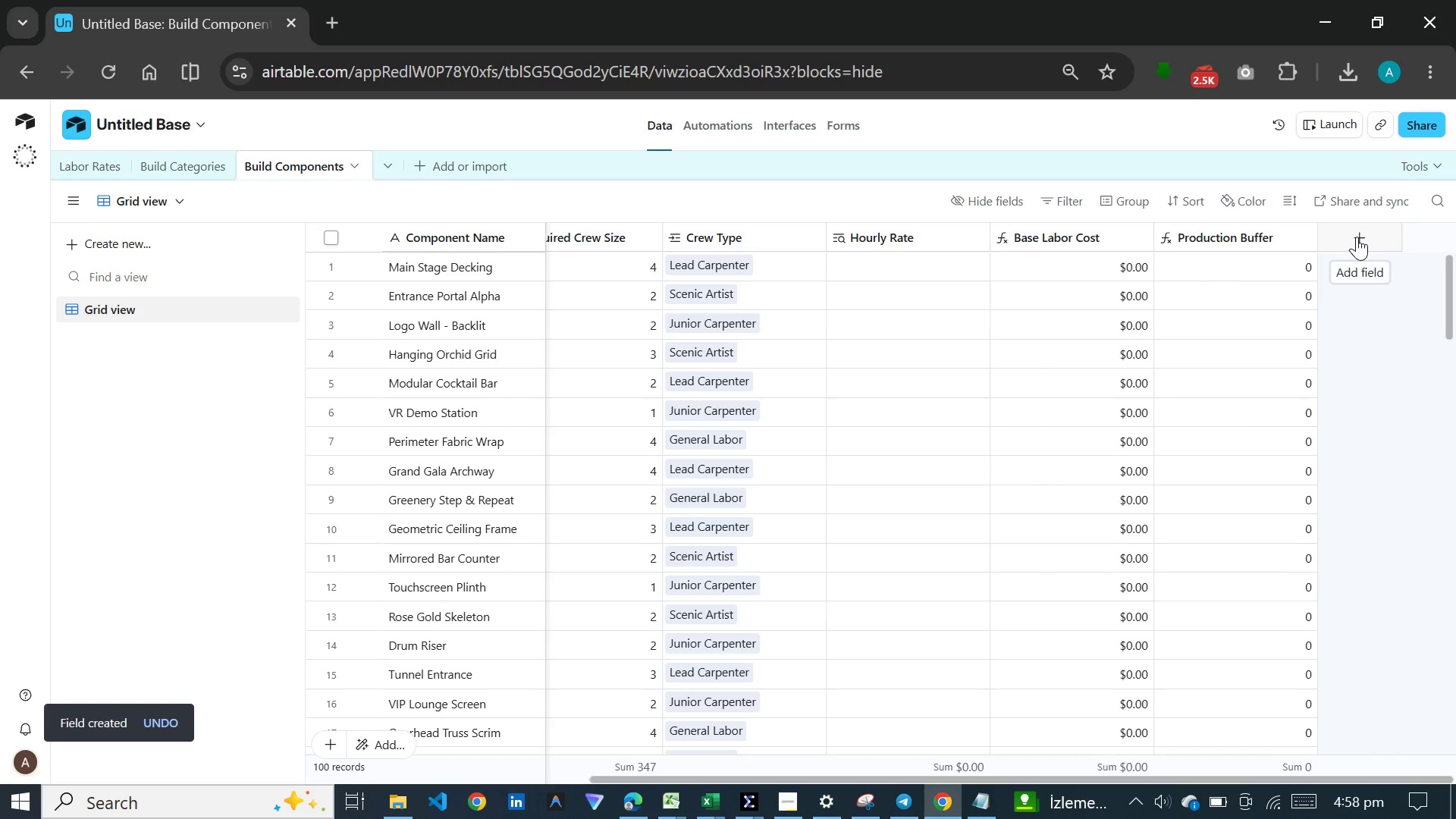 
left_click([1357, 237])
 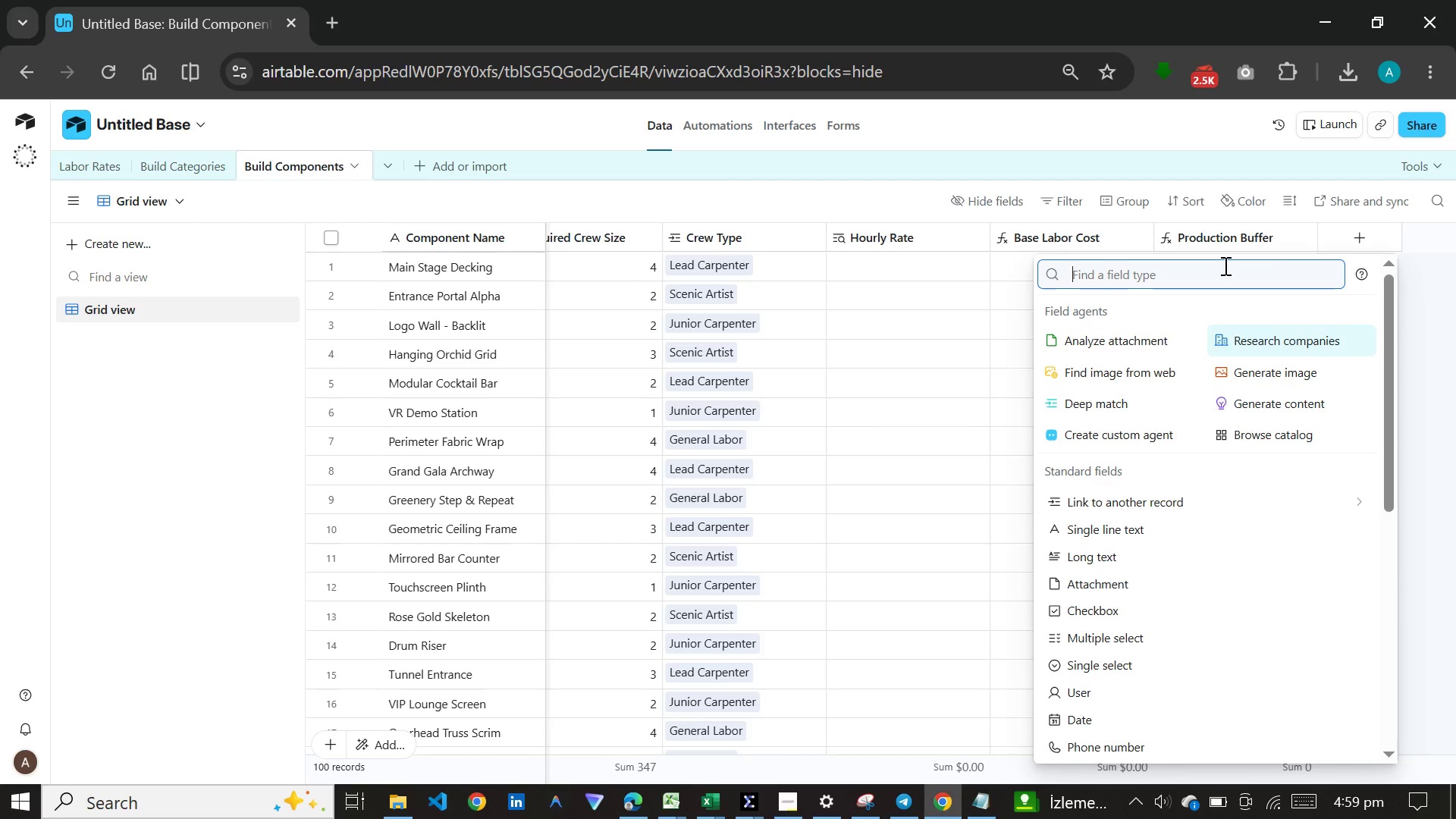 
wait(7.42)
 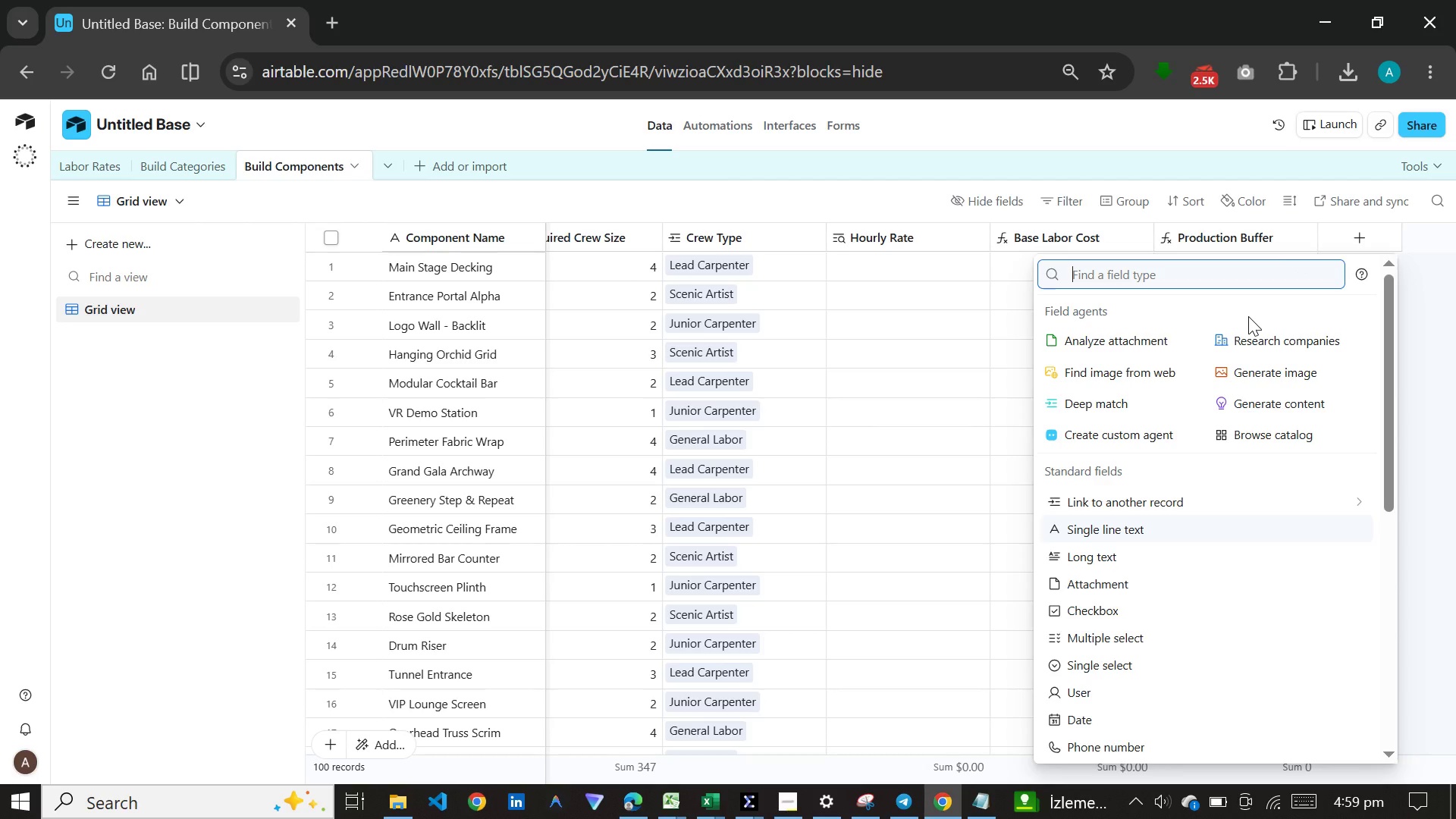 
type(form)
 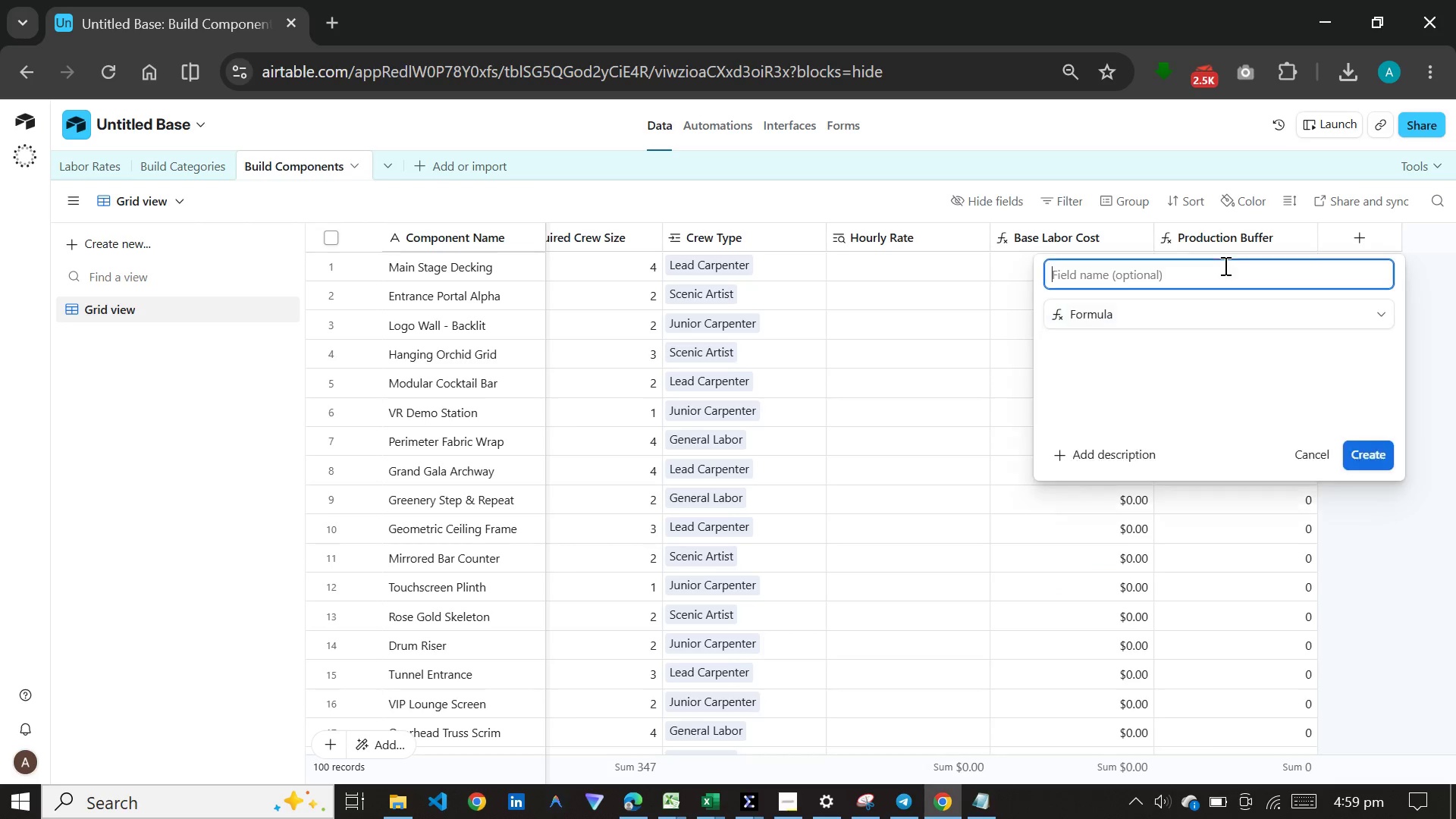 
key(Enter)
 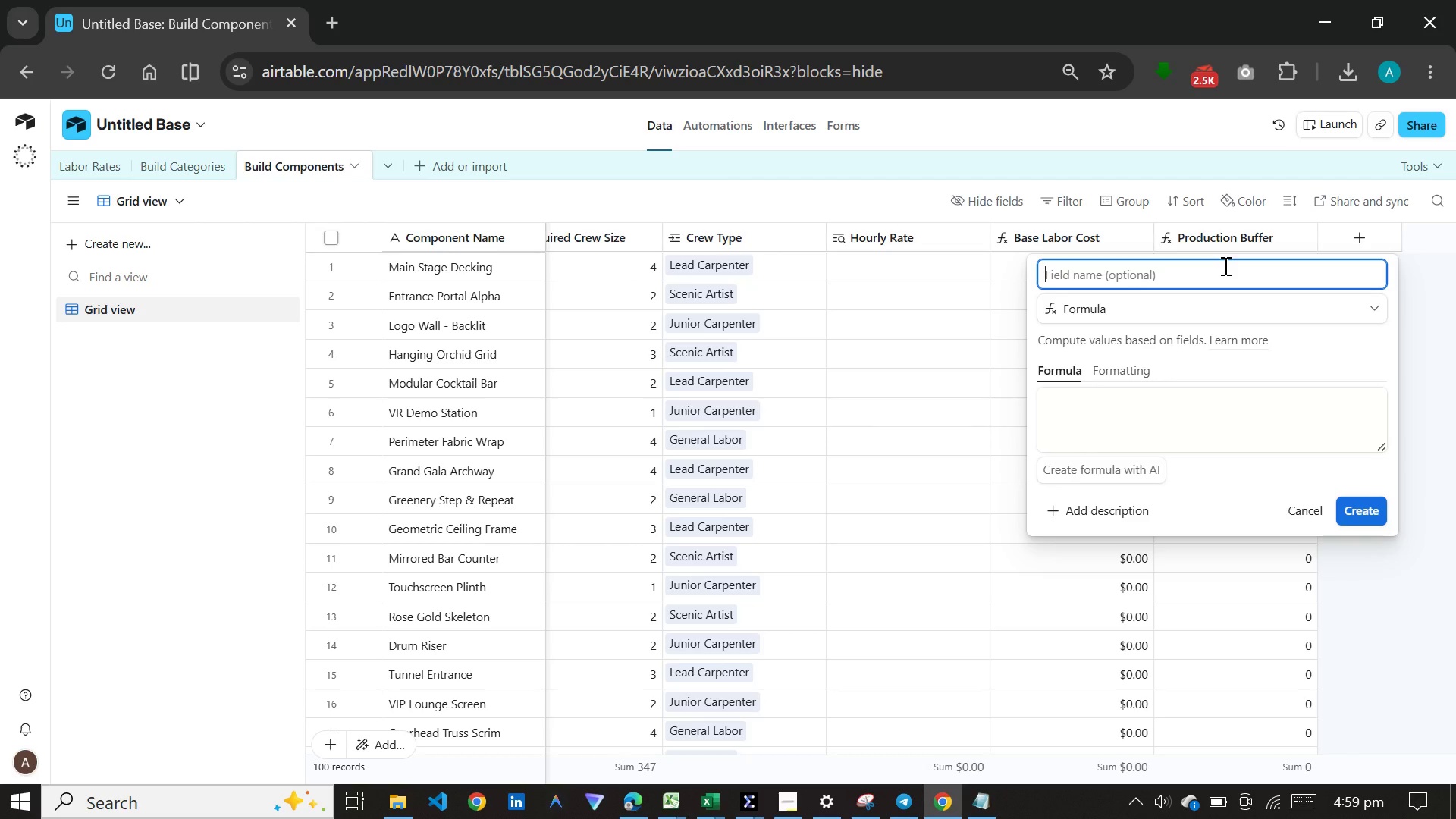 
type(Total Estimated  )
key(Backspace)
key(Backspace)
type( Cost)
 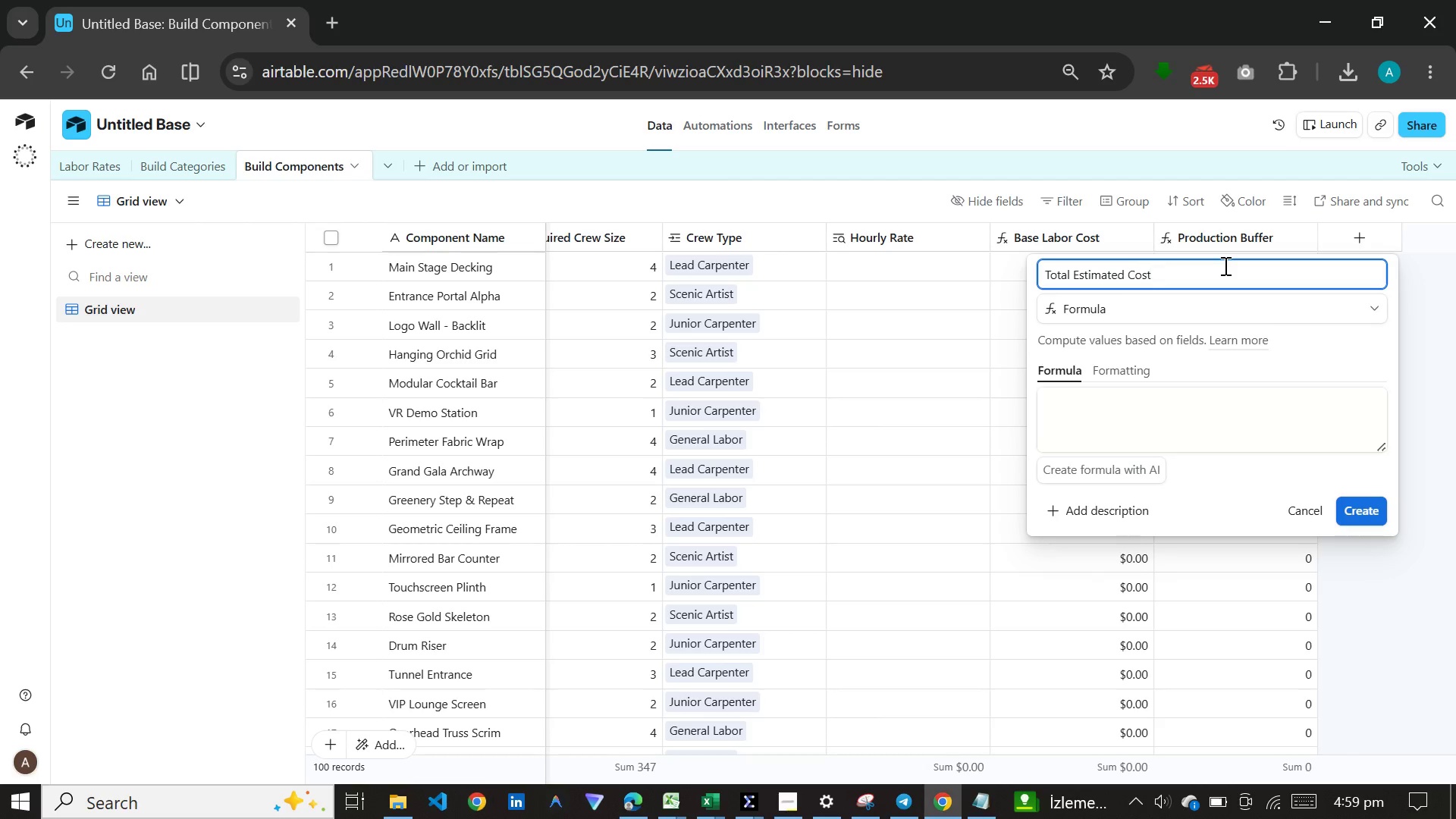 
wait(5.77)
 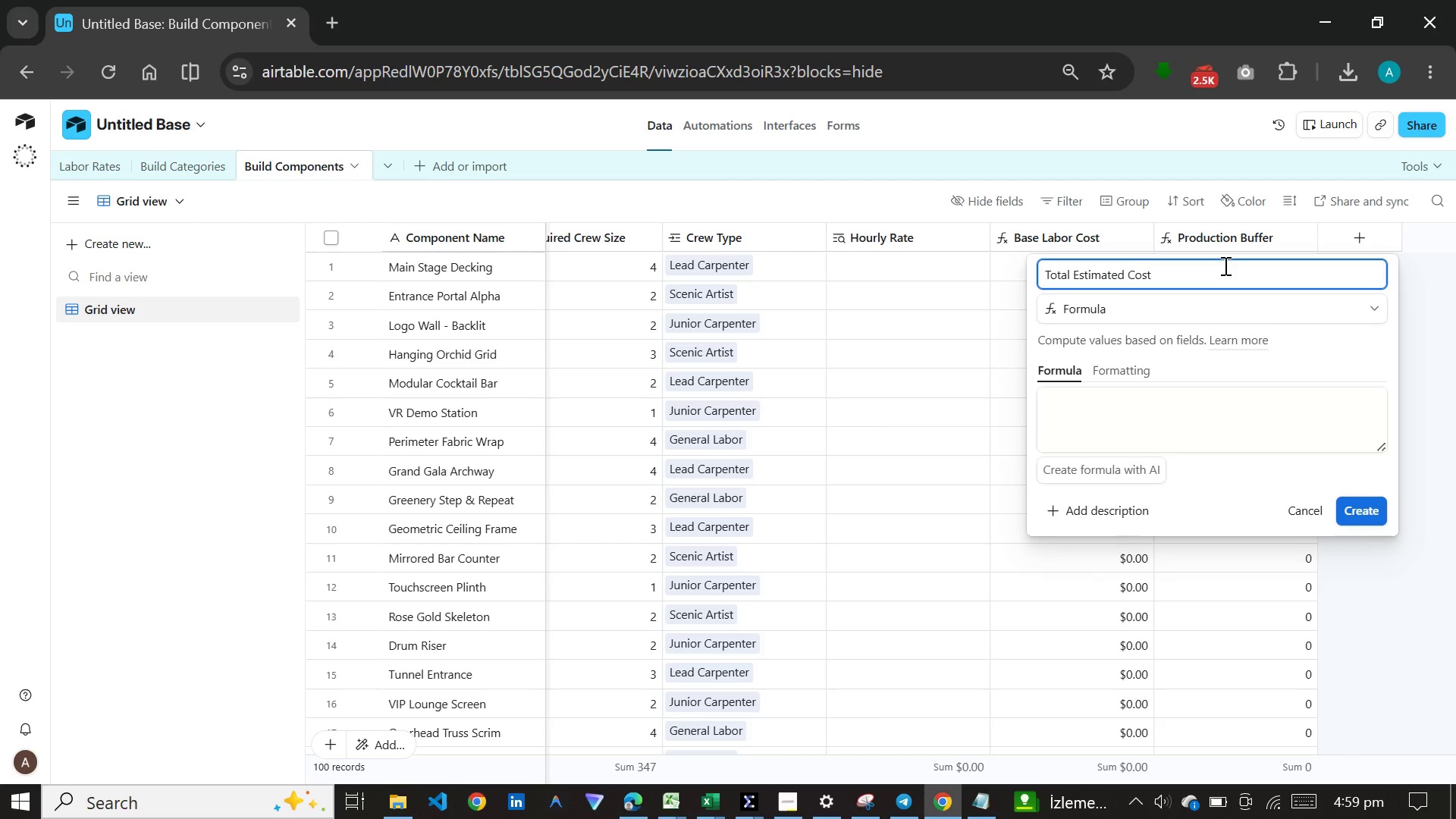 
left_click([1158, 418])
 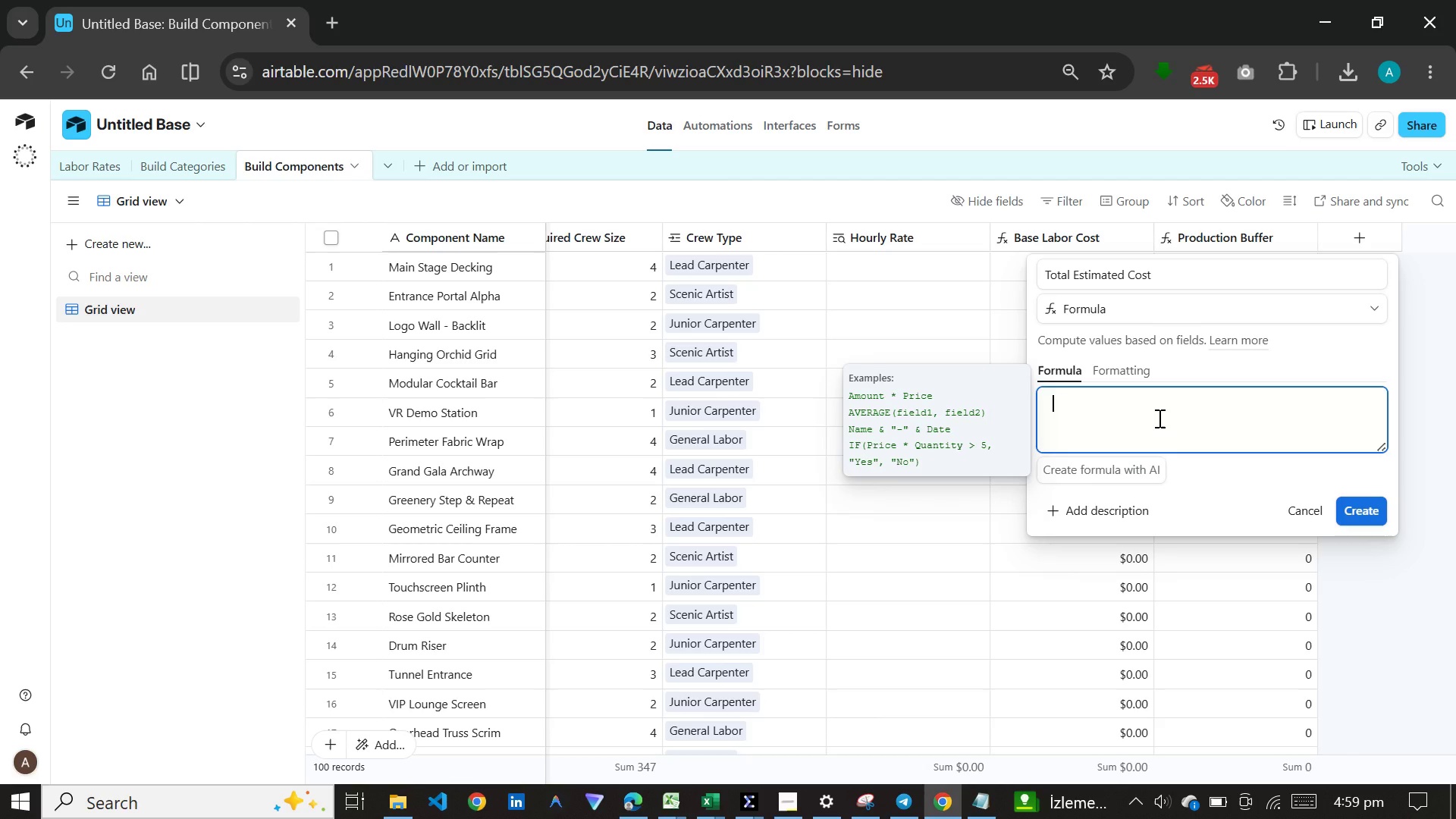 
key(Meta+V)
 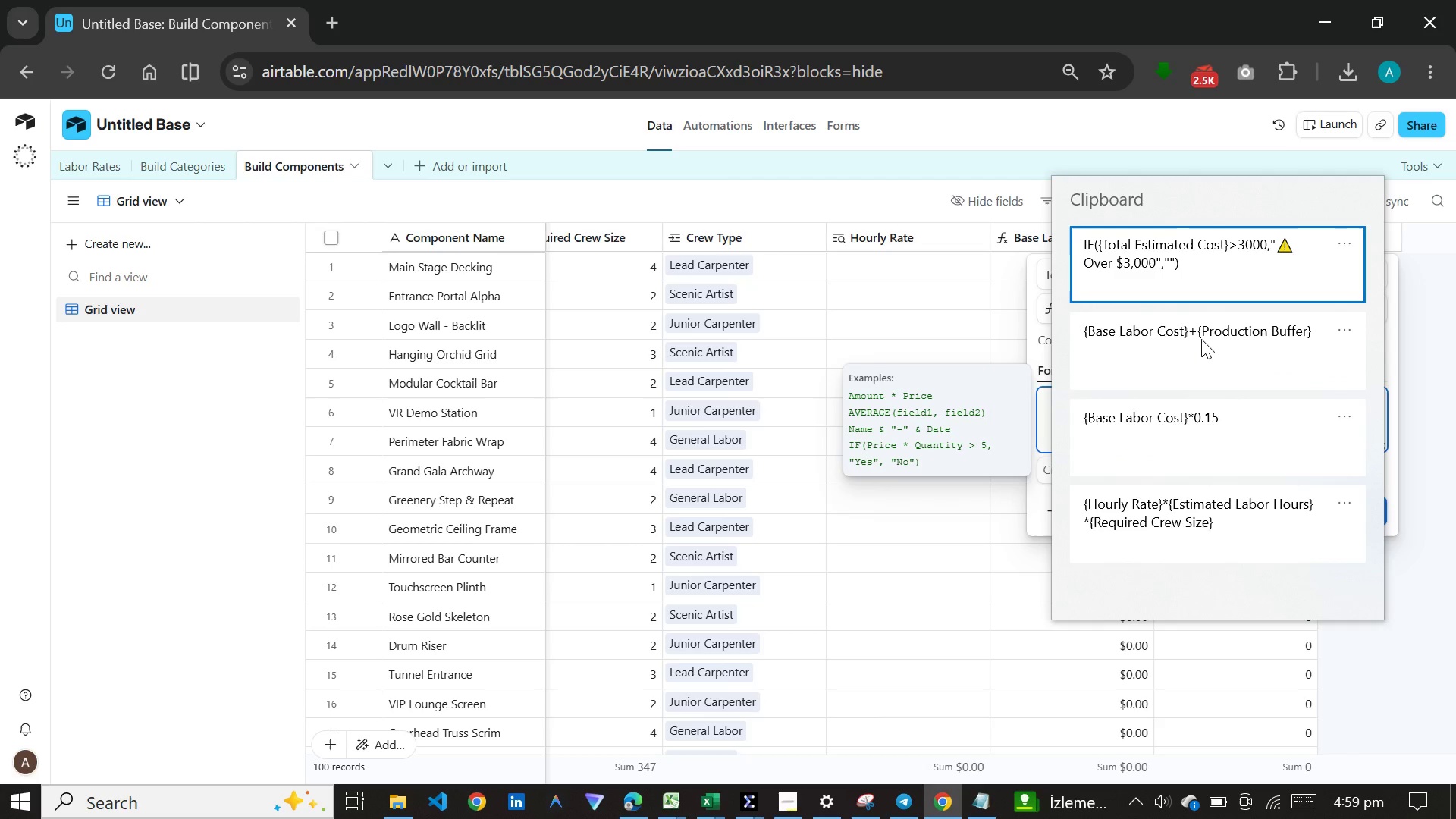 
left_click([1201, 339])
 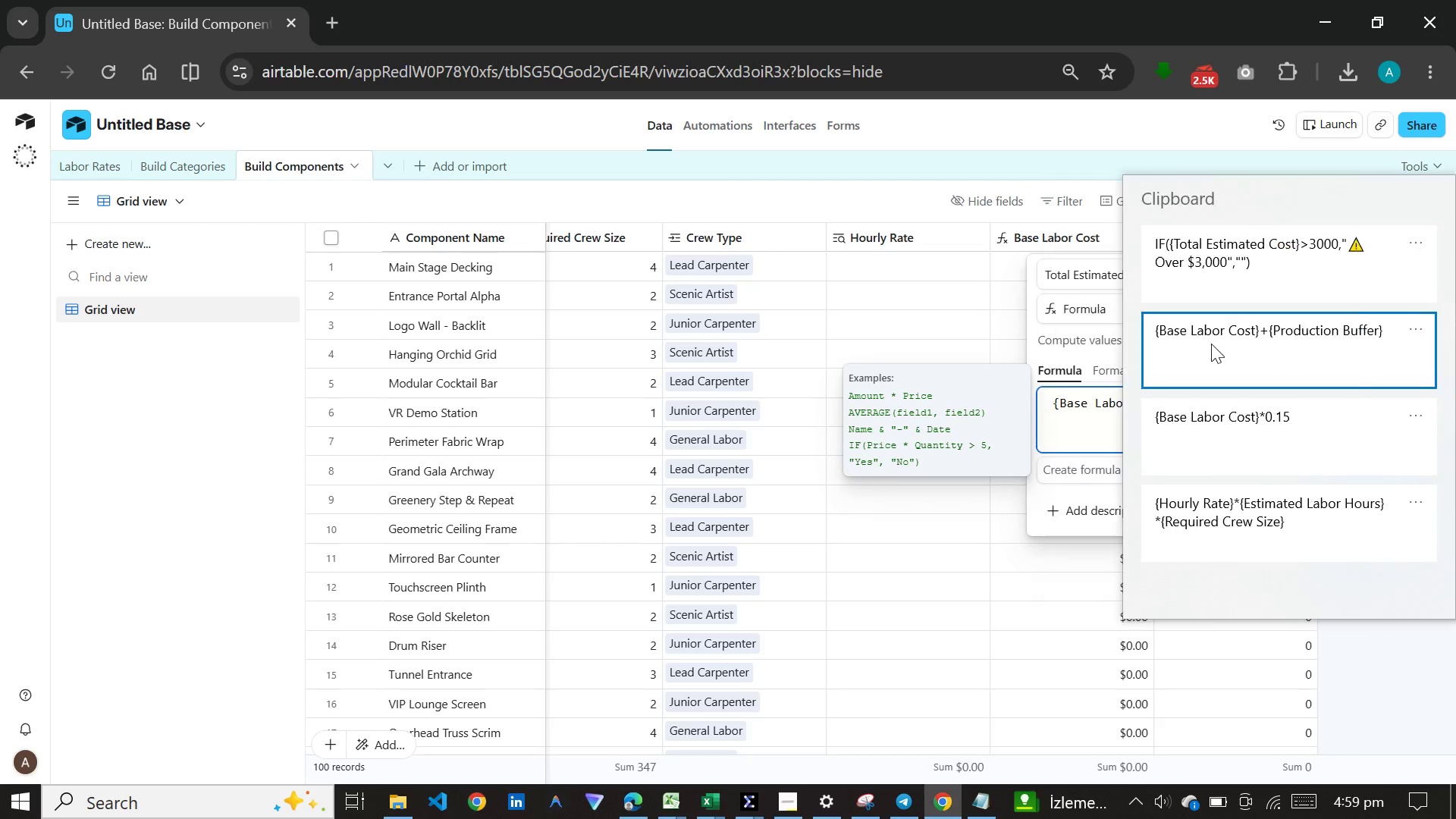 
key(Control+ControlLeft)
 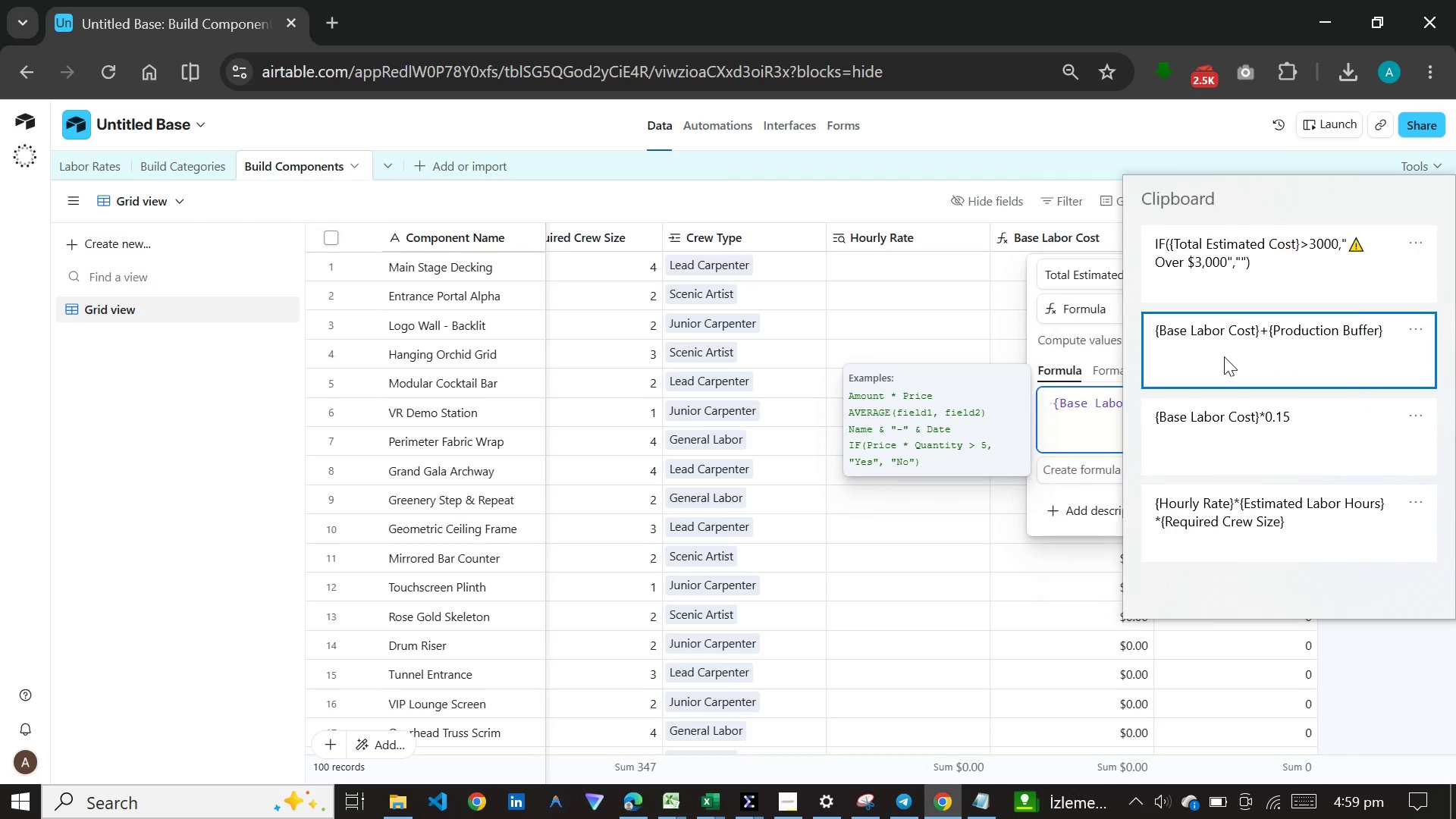 
key(Control+V)
 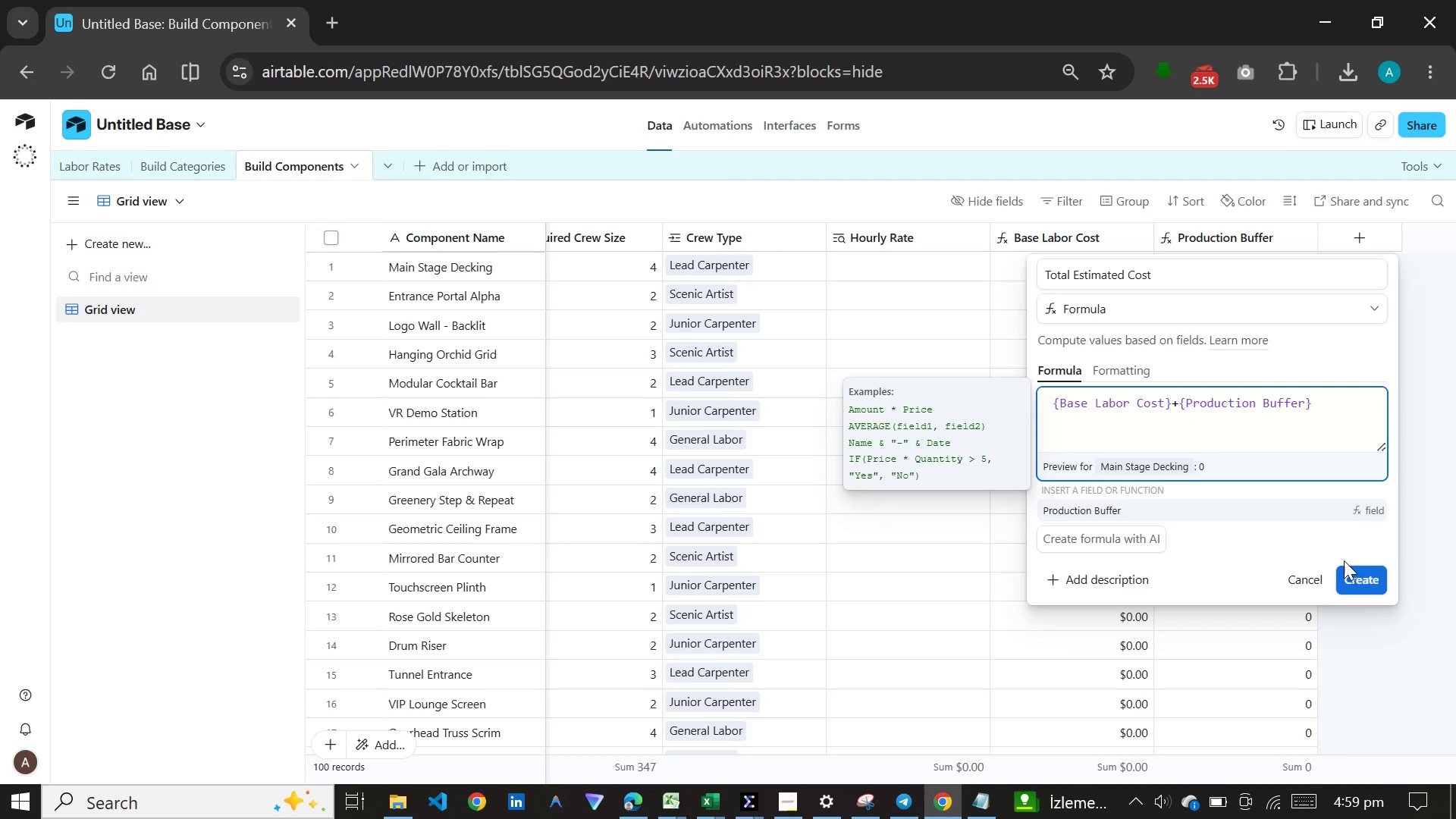 
wait(7.5)
 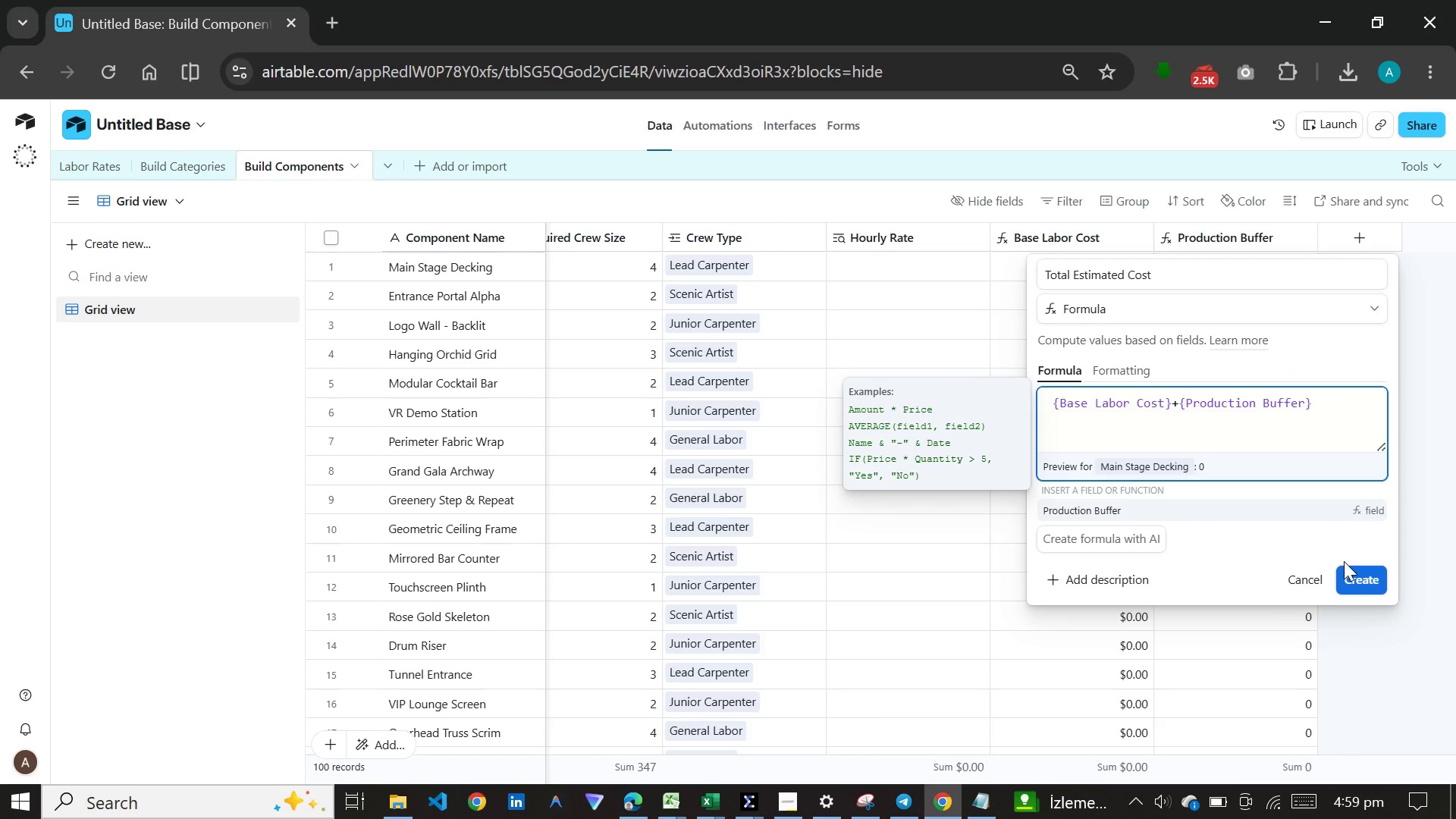 
left_click([1126, 375])
 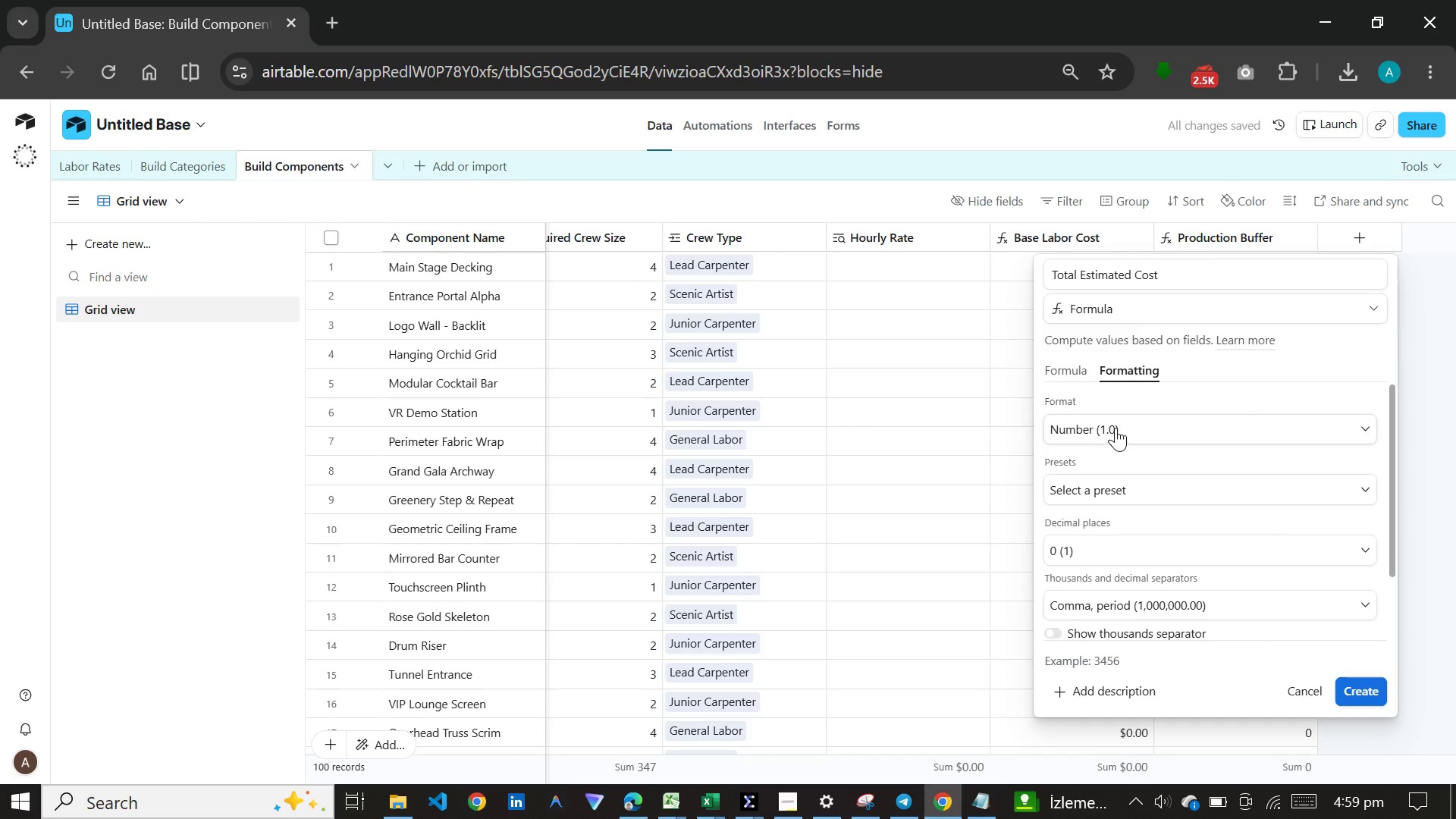 
wait(6.77)
 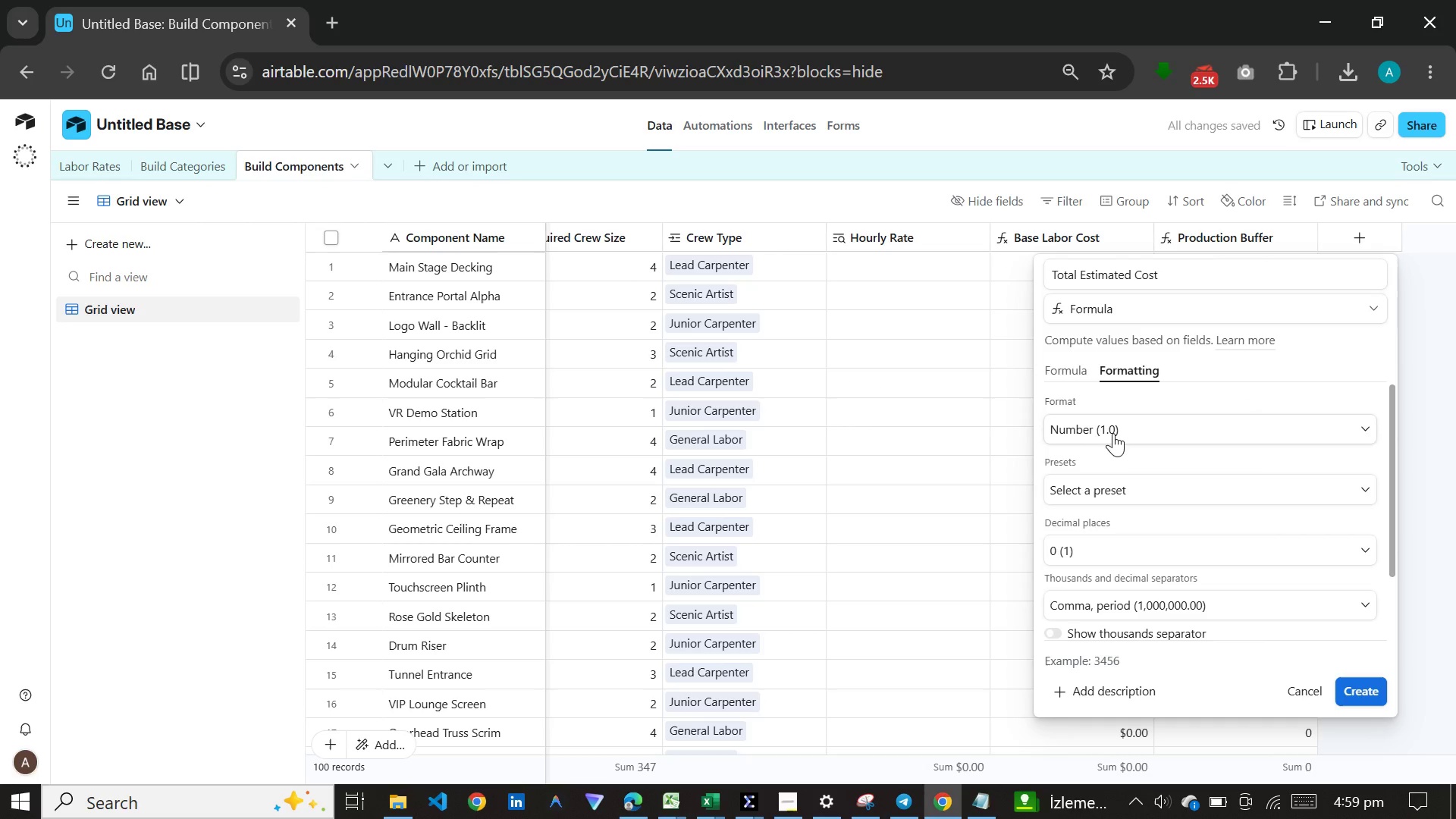 
left_click([1119, 431])
 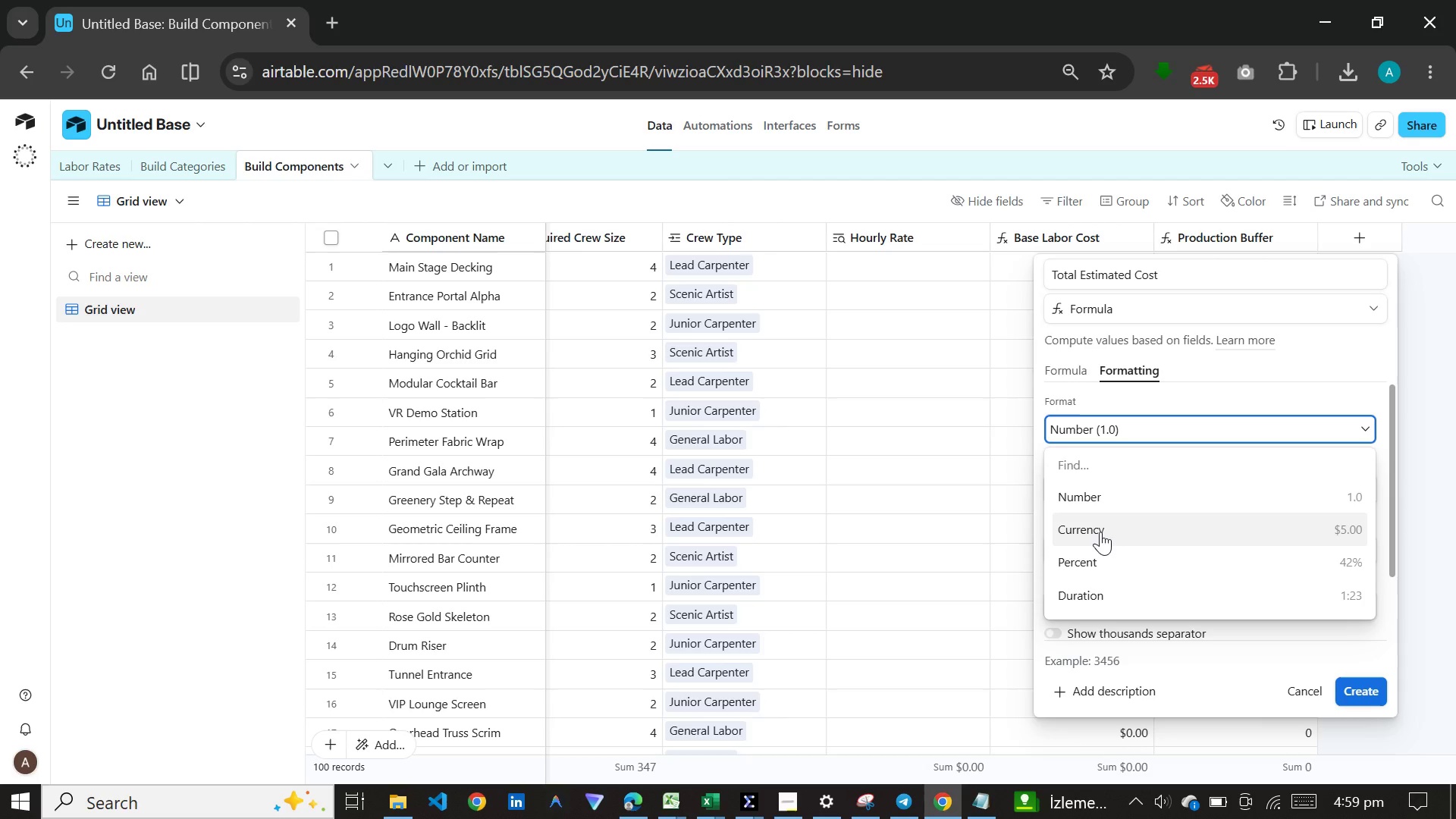 
left_click([1100, 532])
 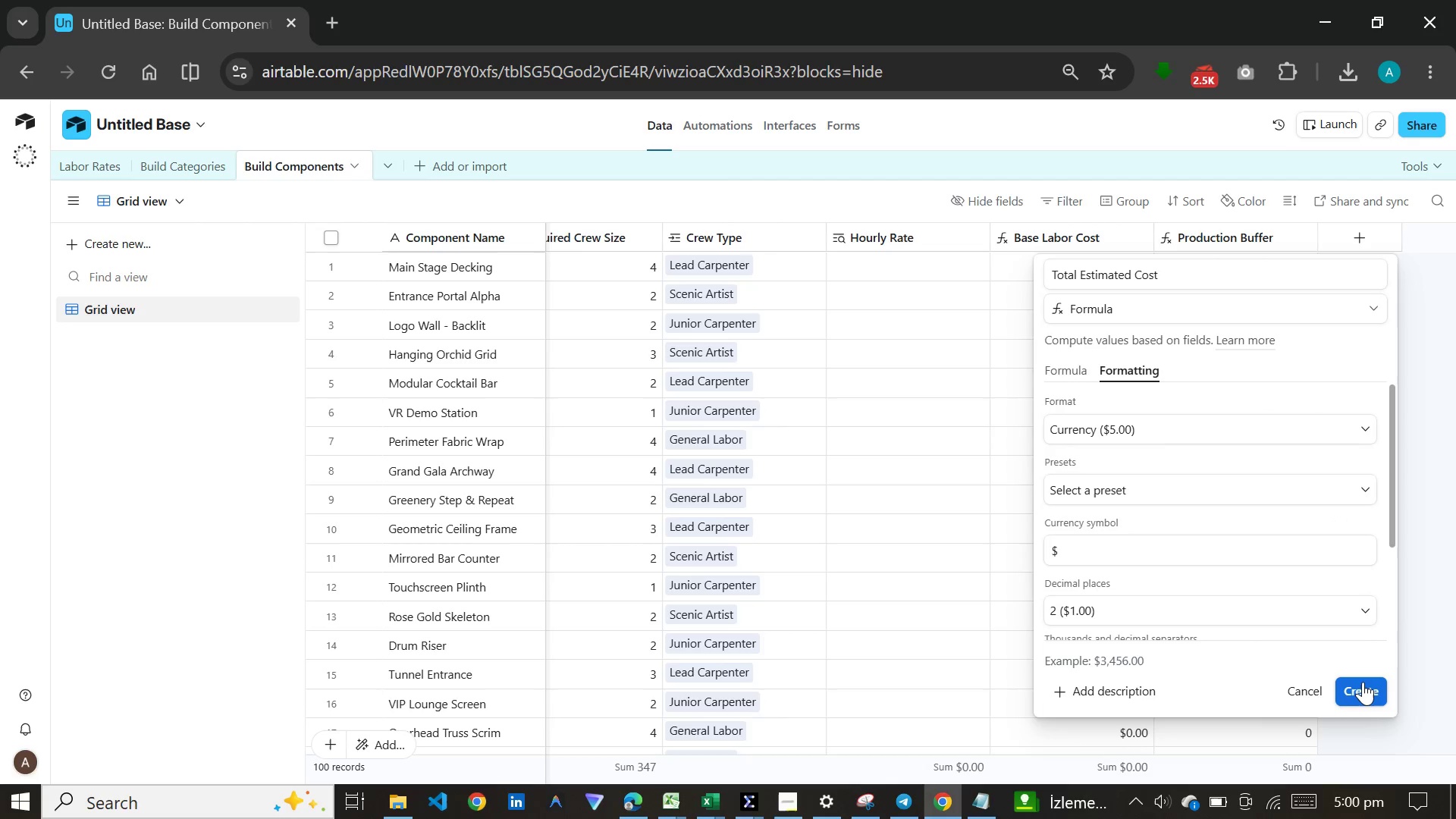 
left_click([1363, 682])
 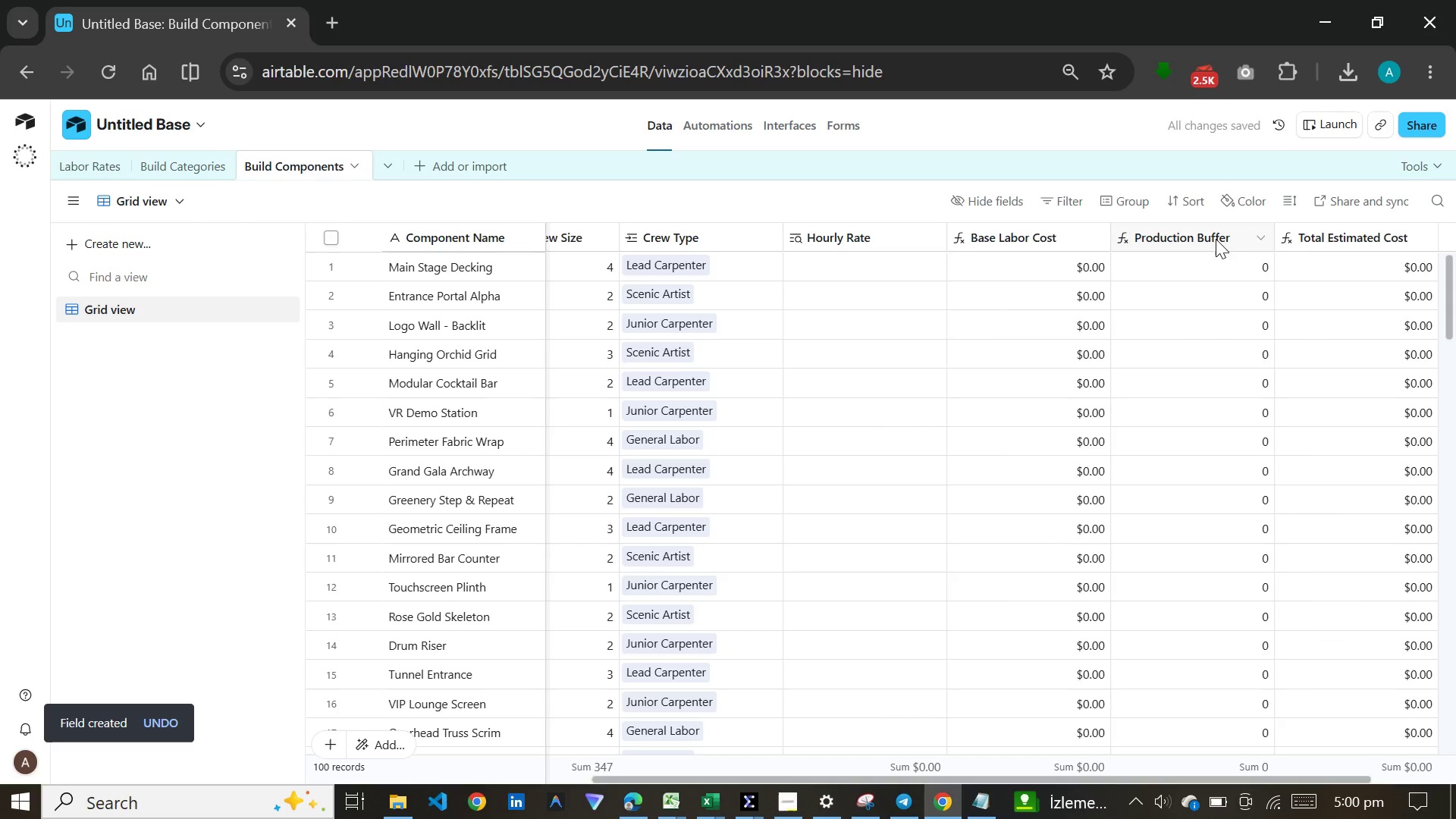 
left_click([1214, 235])
 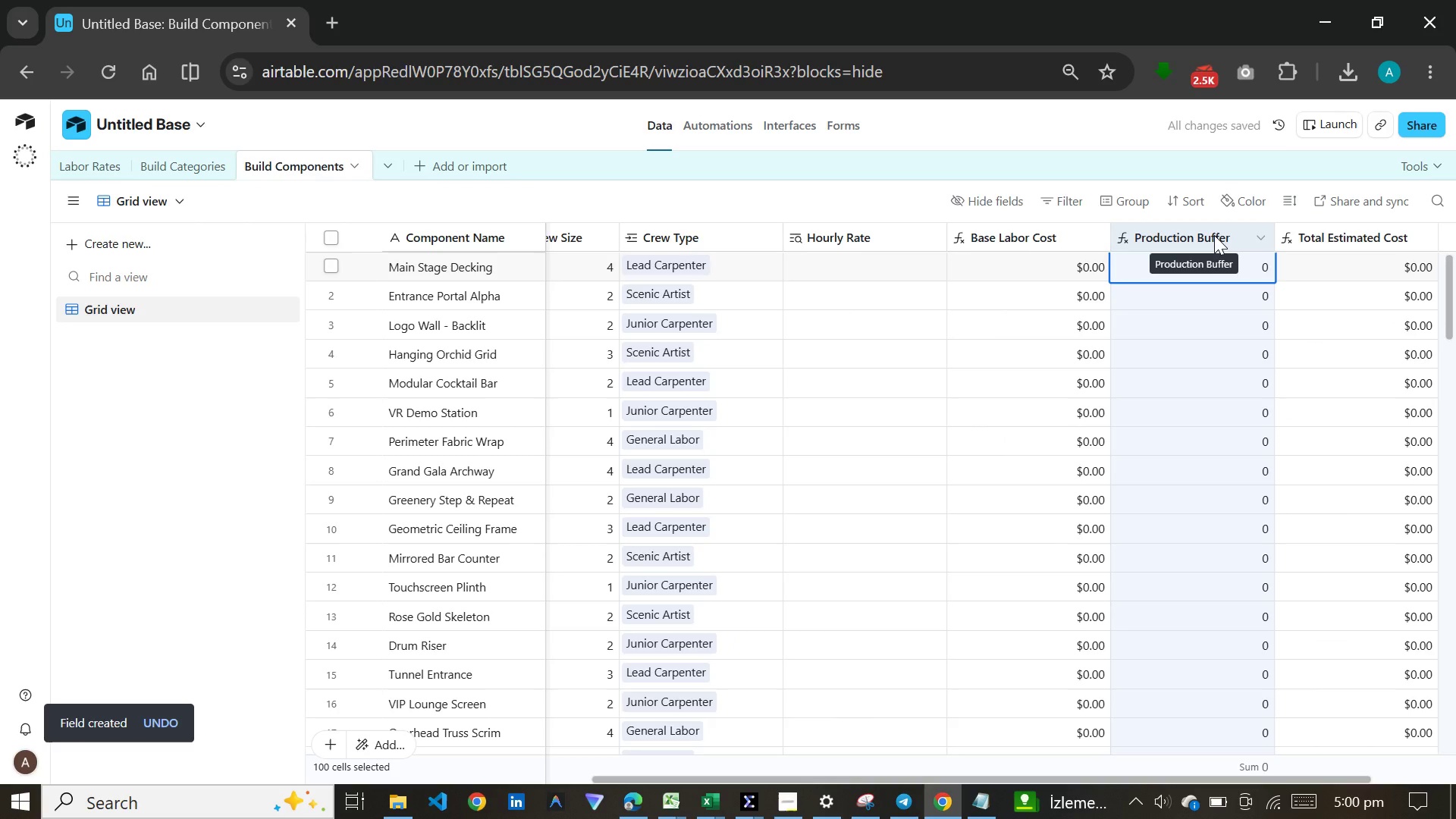 
double_click([1214, 235])
 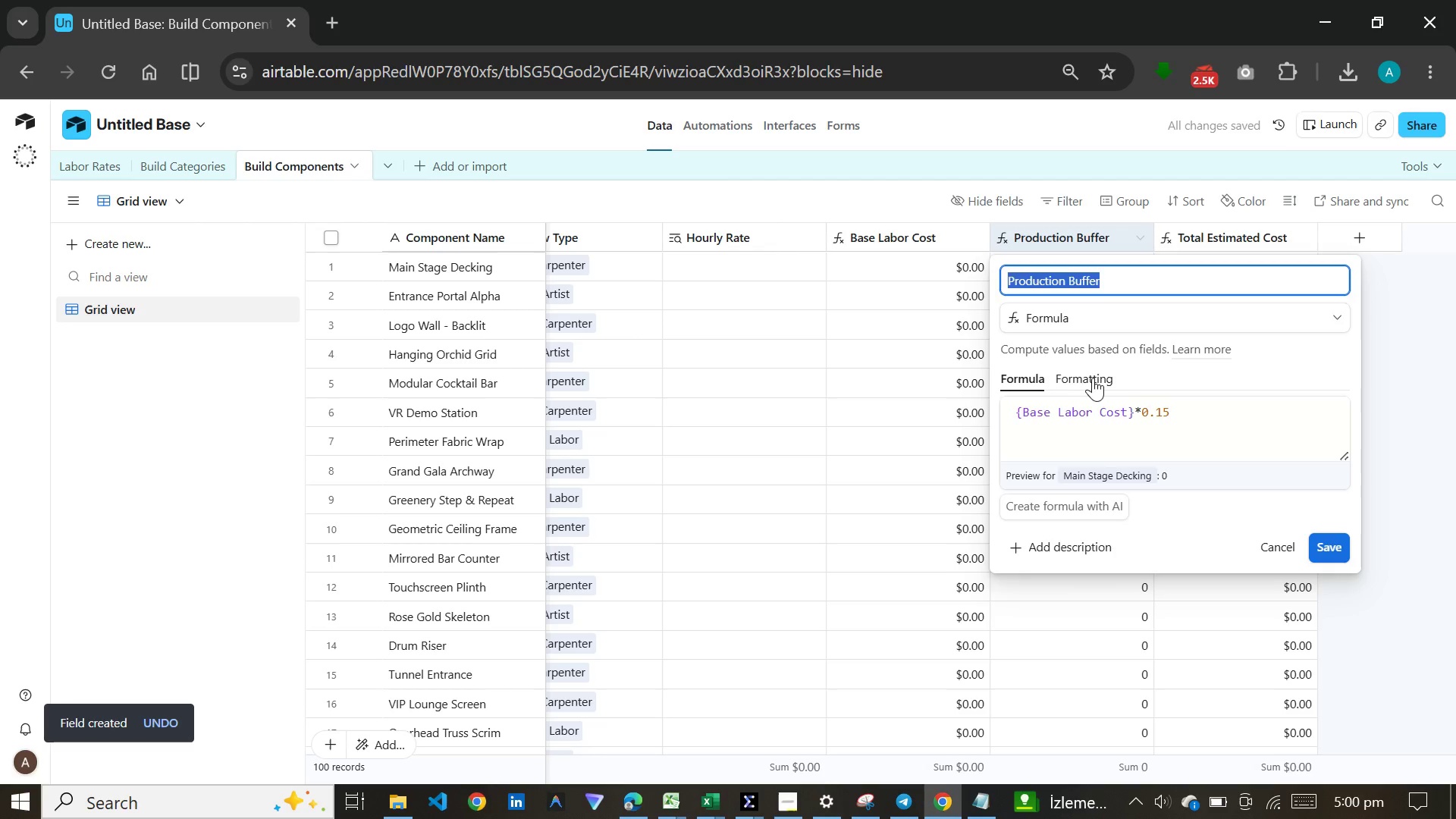 
left_click([1090, 378])
 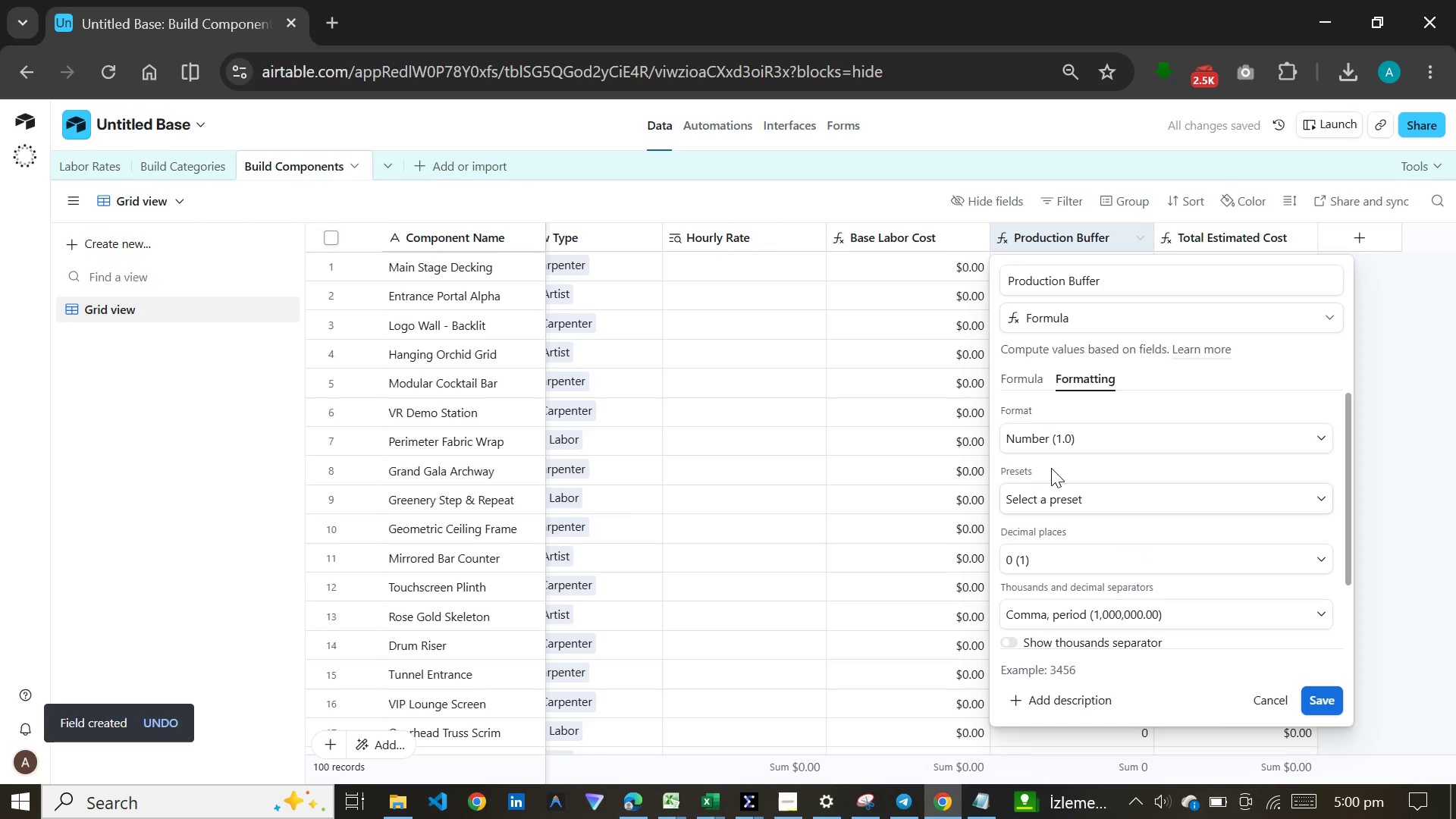 
left_click([1054, 444])
 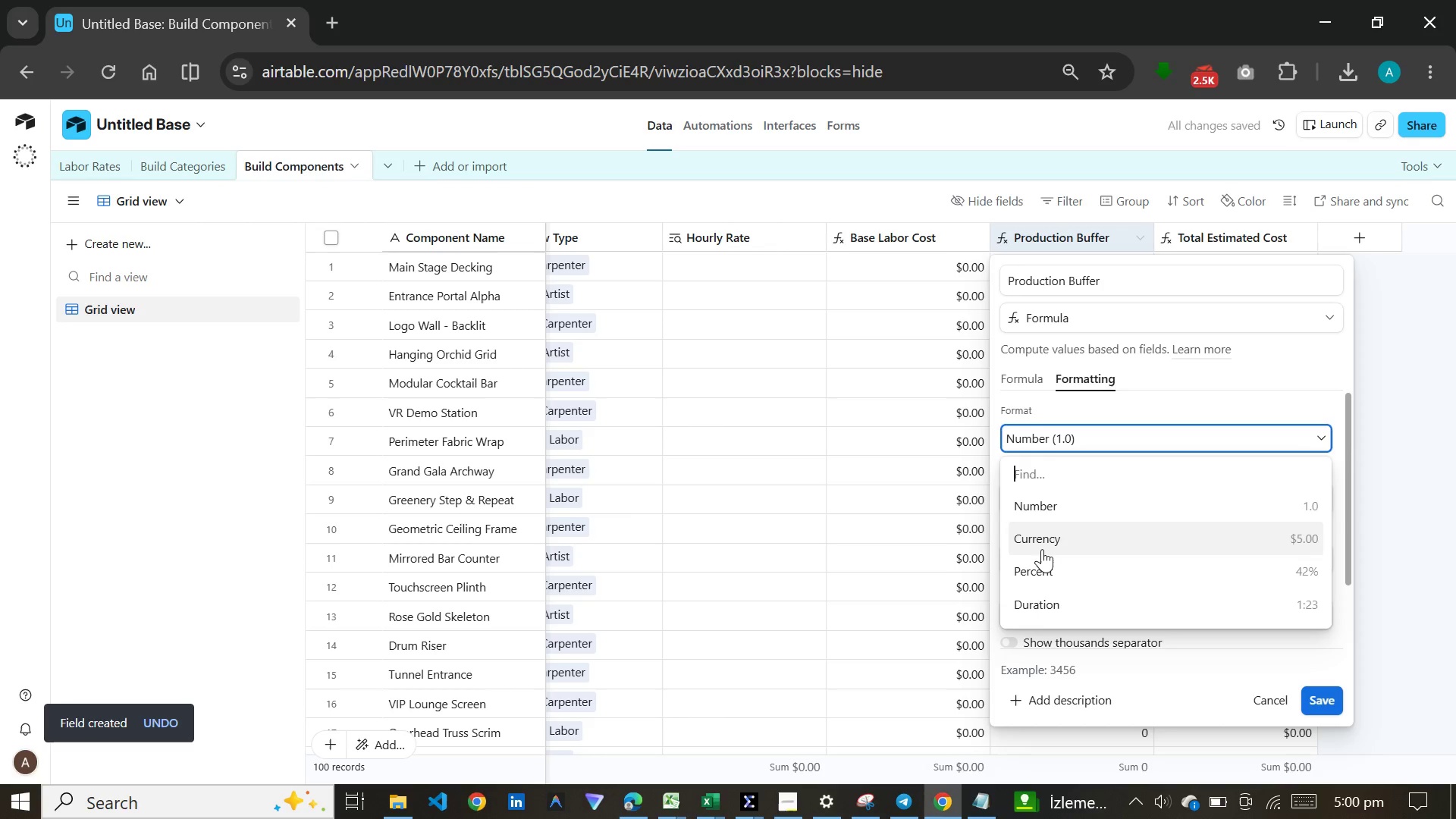 
left_click([1042, 549])
 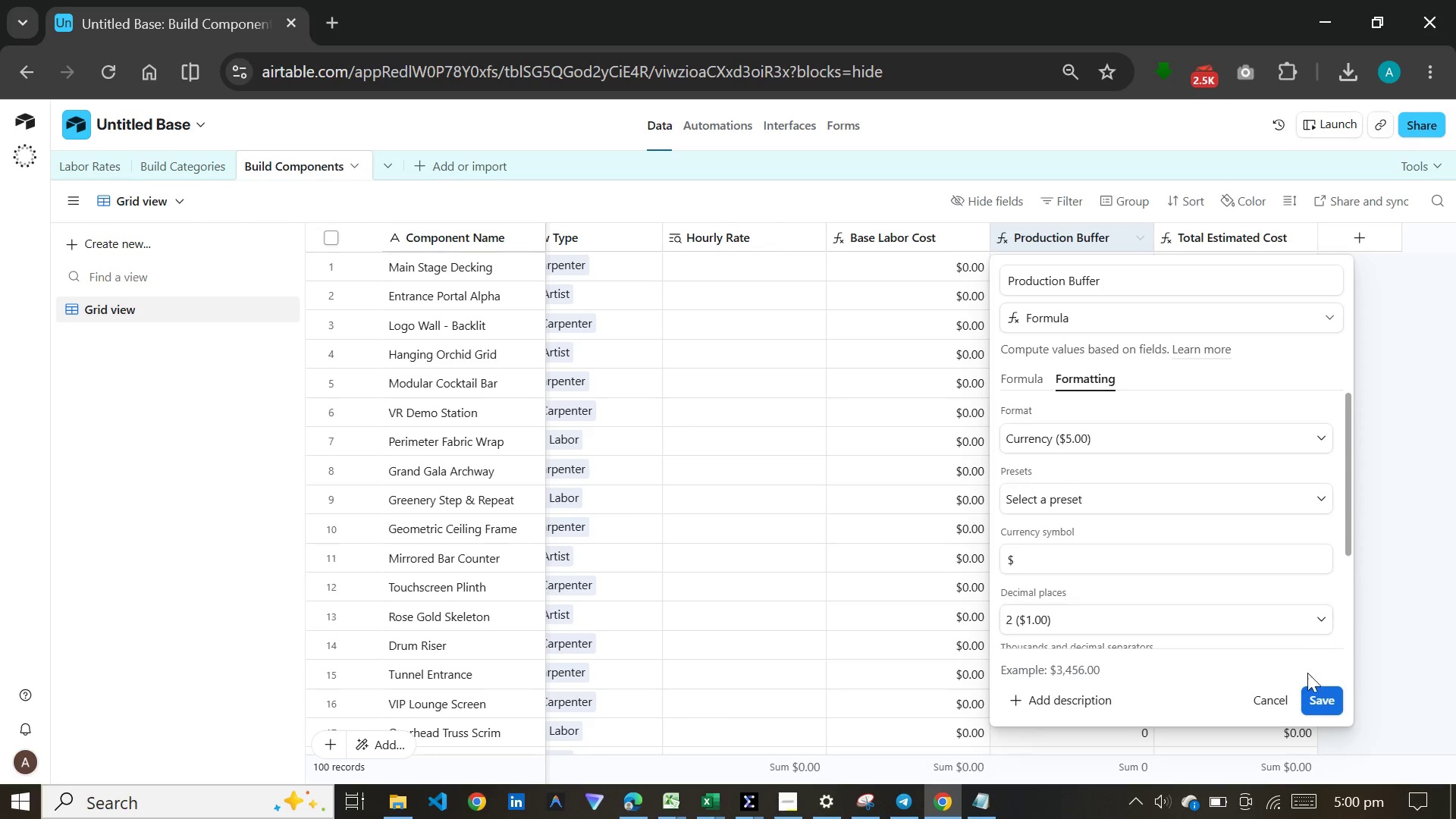 
left_click([1321, 704])
 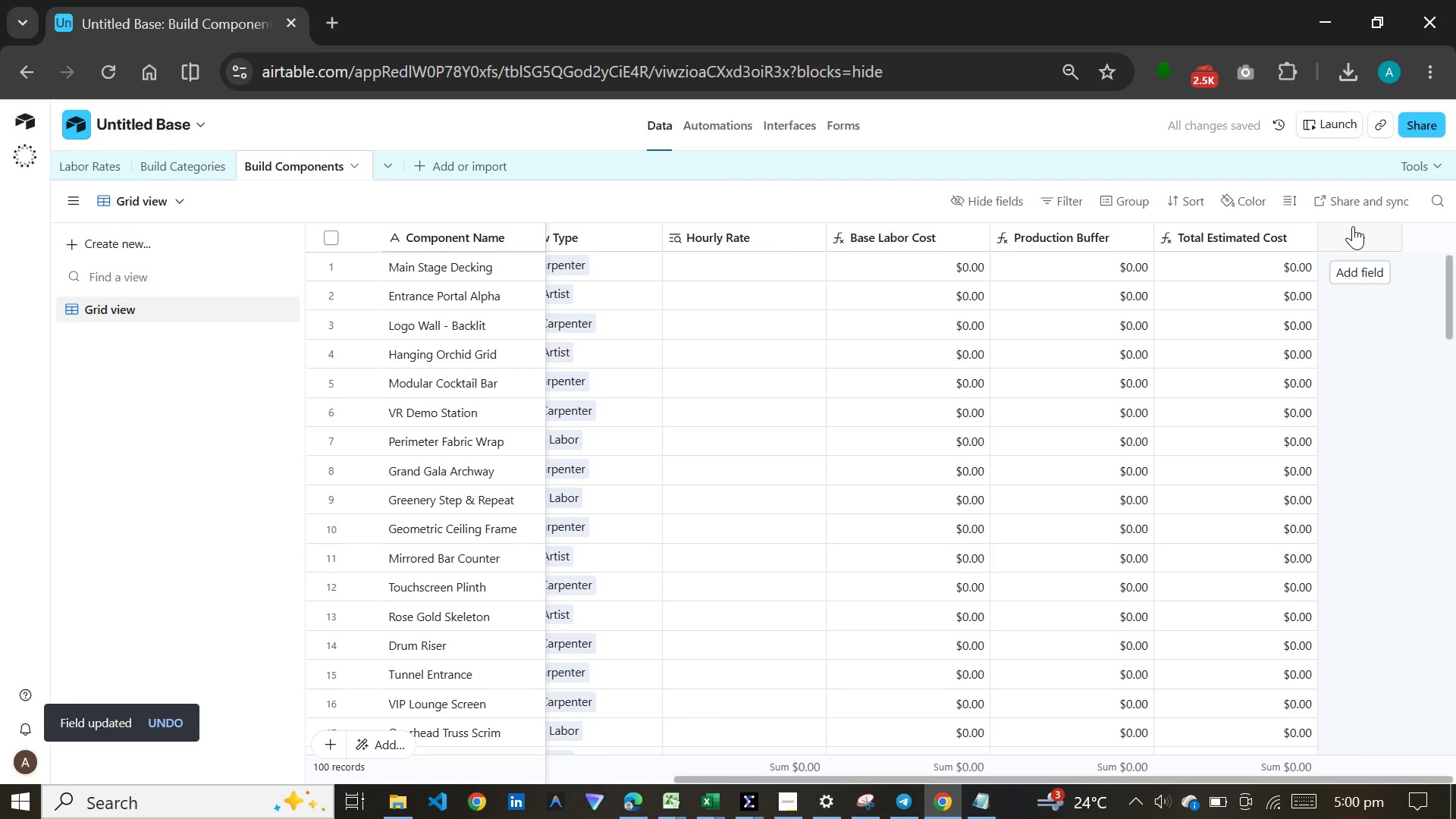 
wait(10.34)
 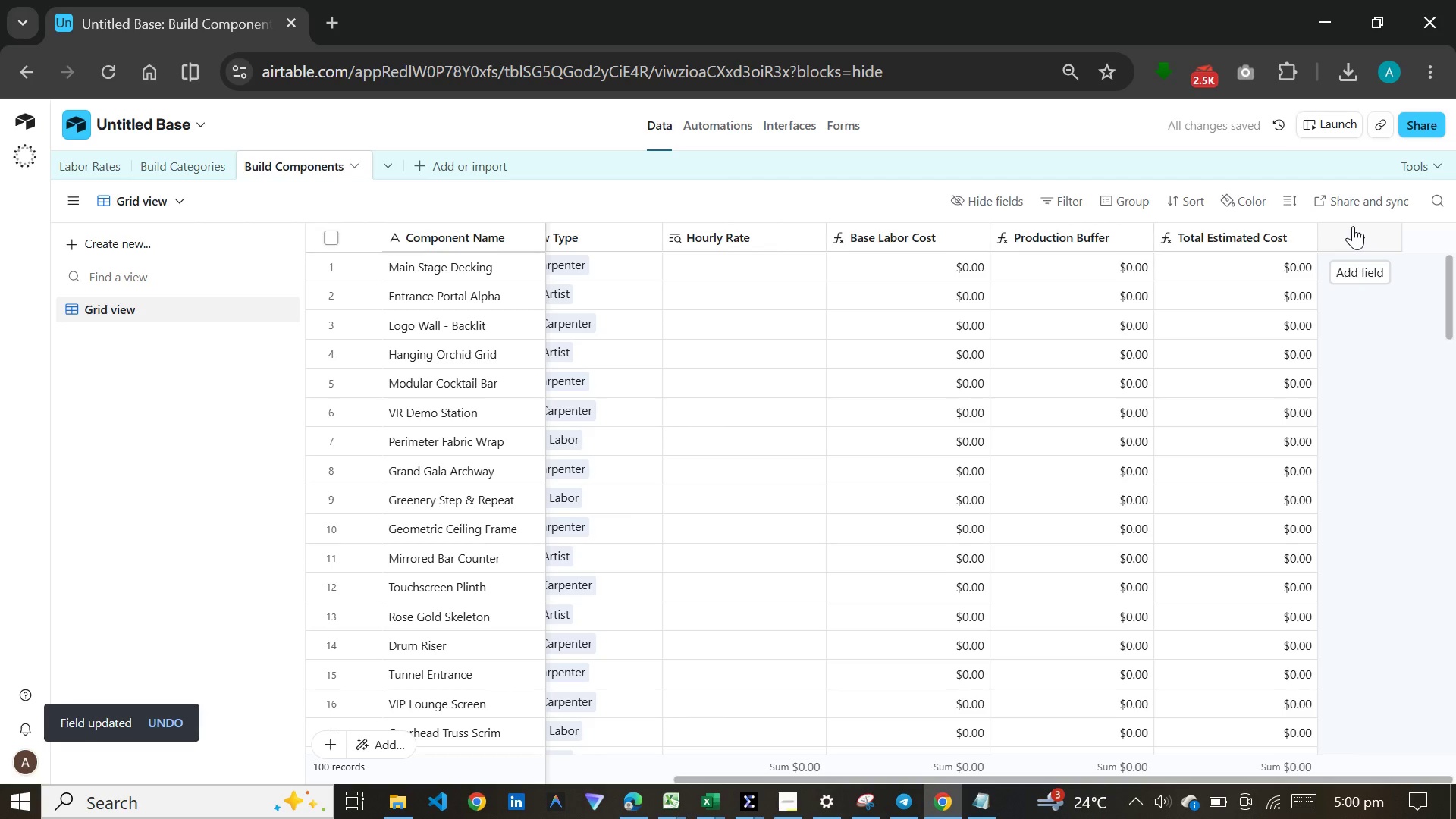 
left_click([1353, 226])
 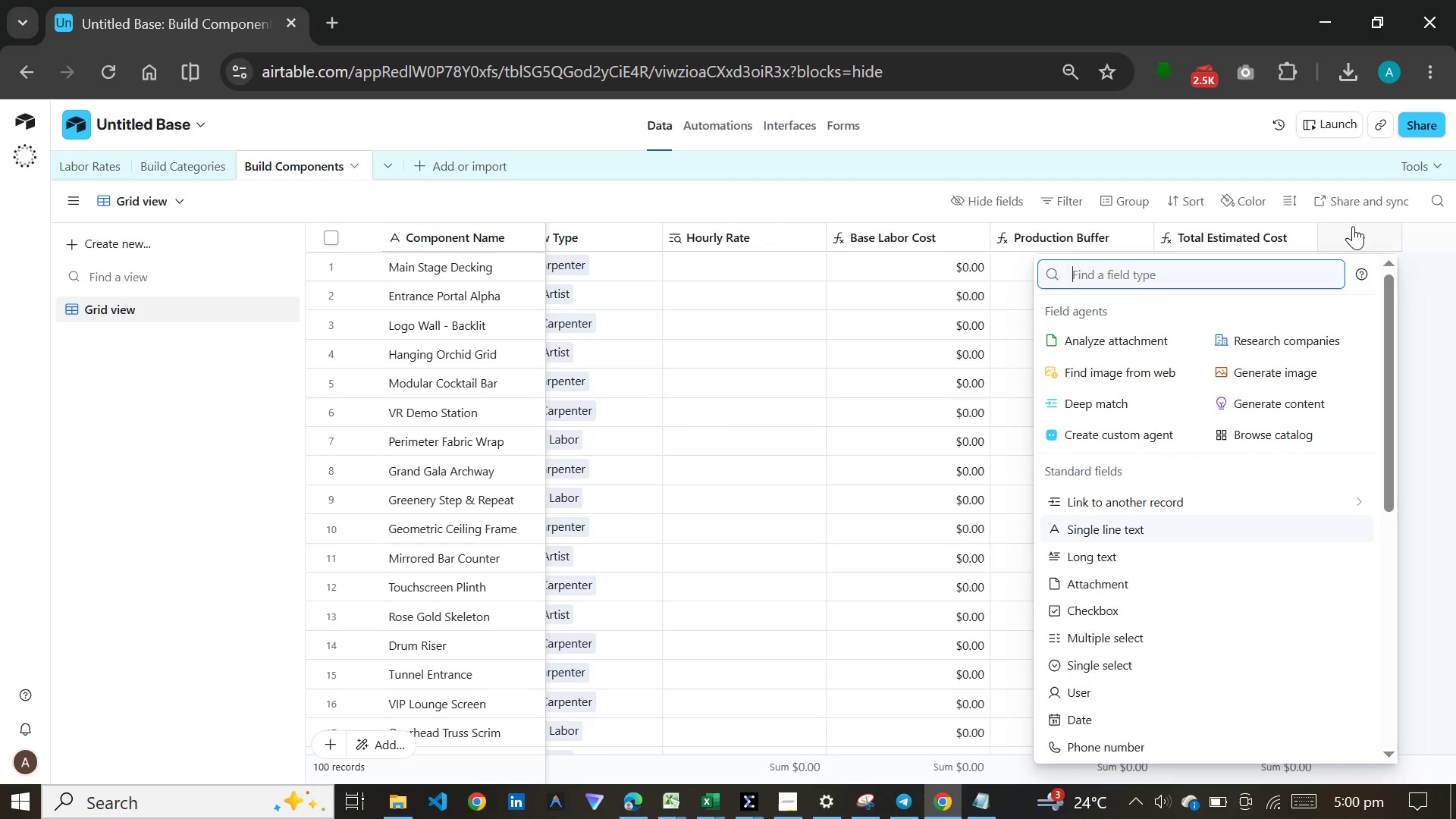 
type(for)
 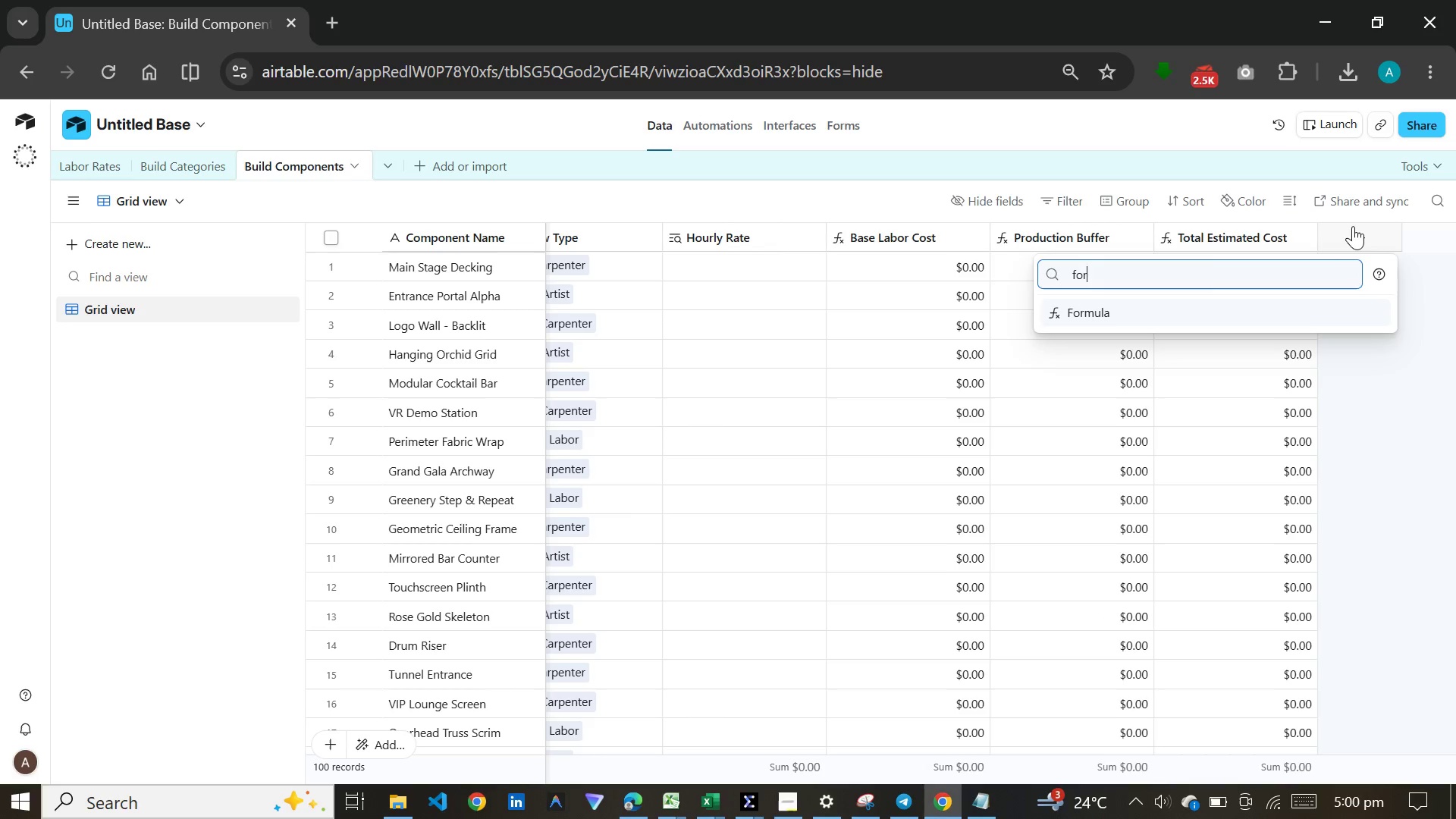 
key(Enter)
 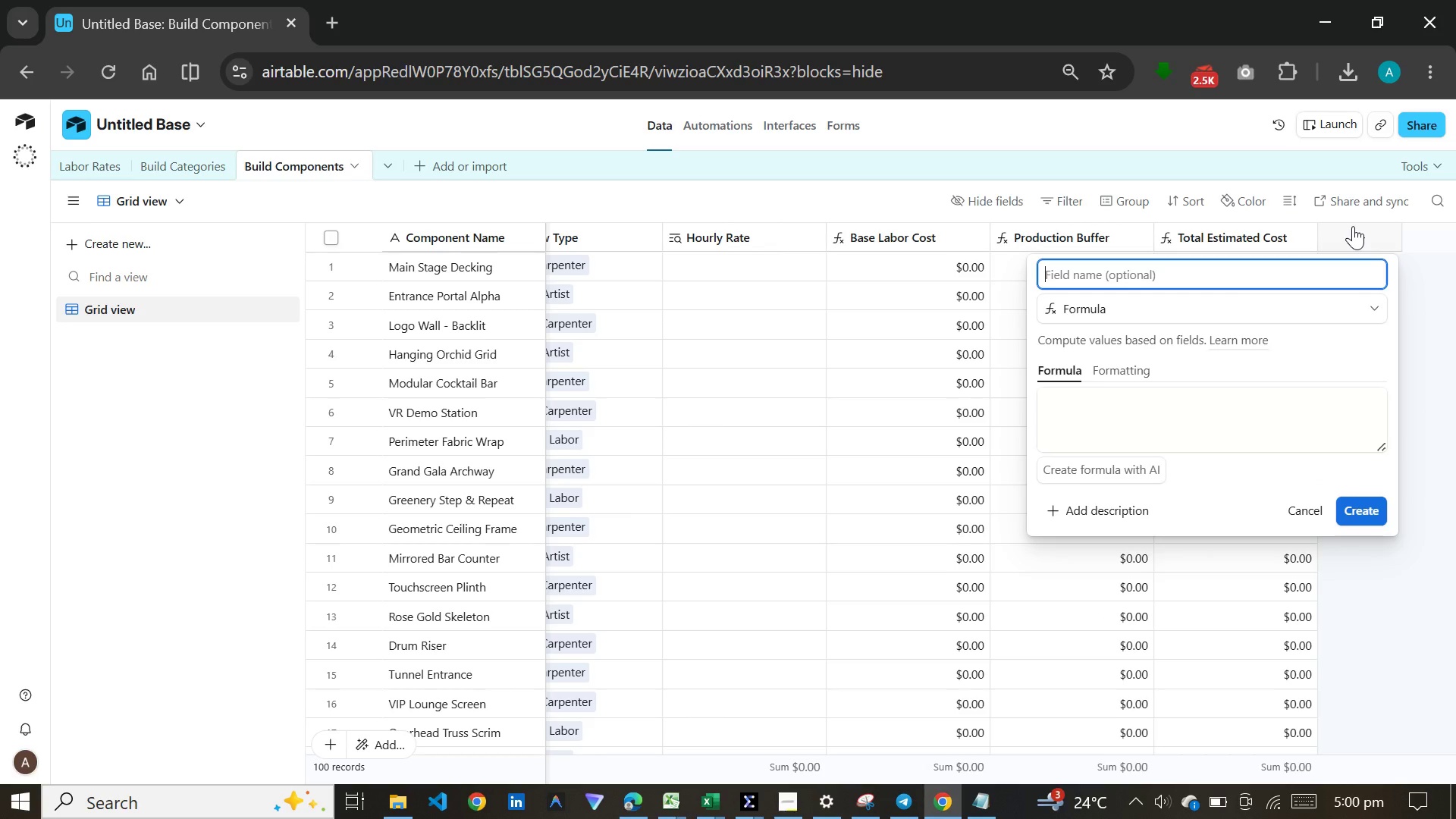 
type(High -)
key(Backspace)
key(Backspace)
type(-Cost Alert)
 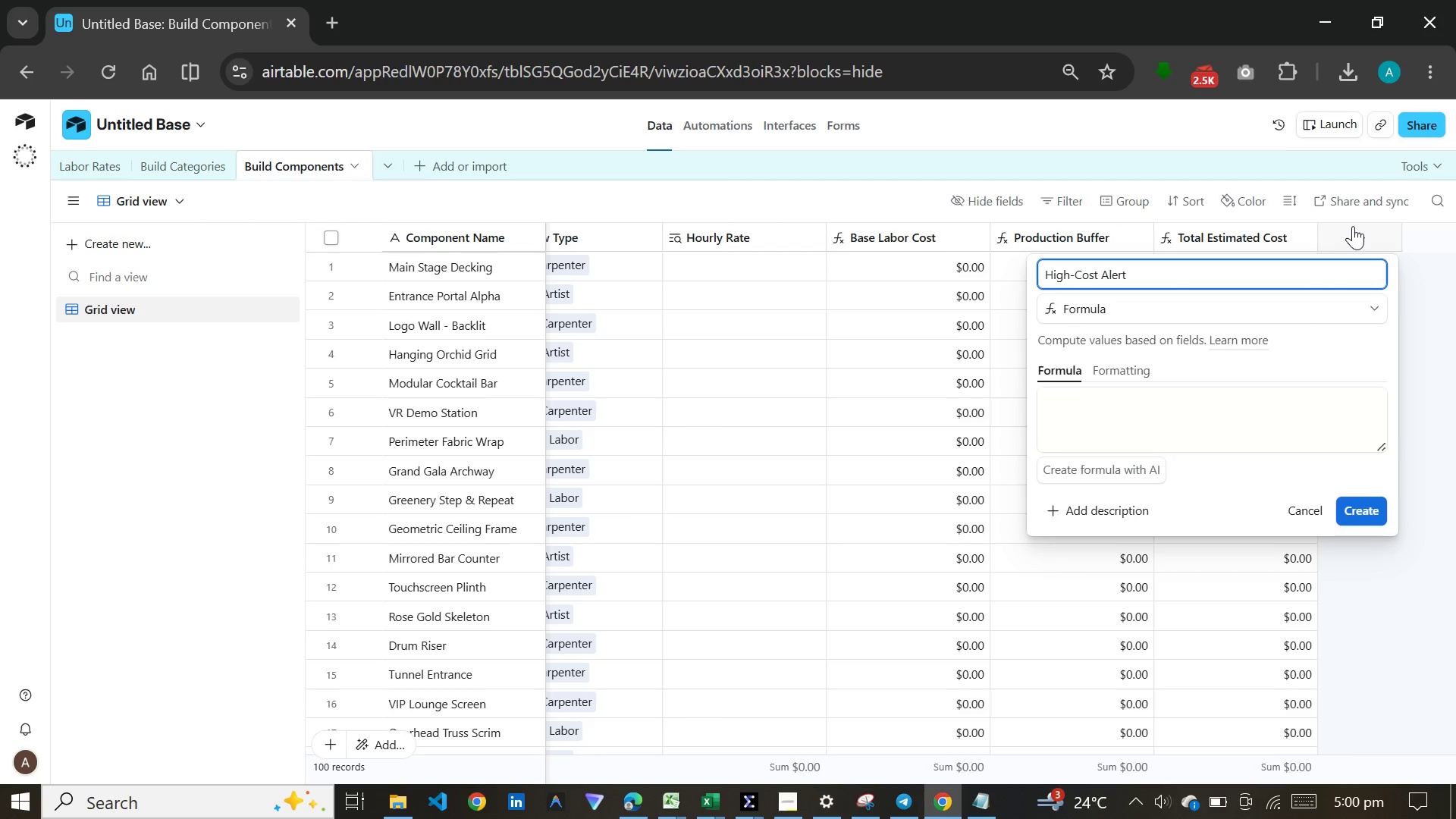 
wait(7.08)
 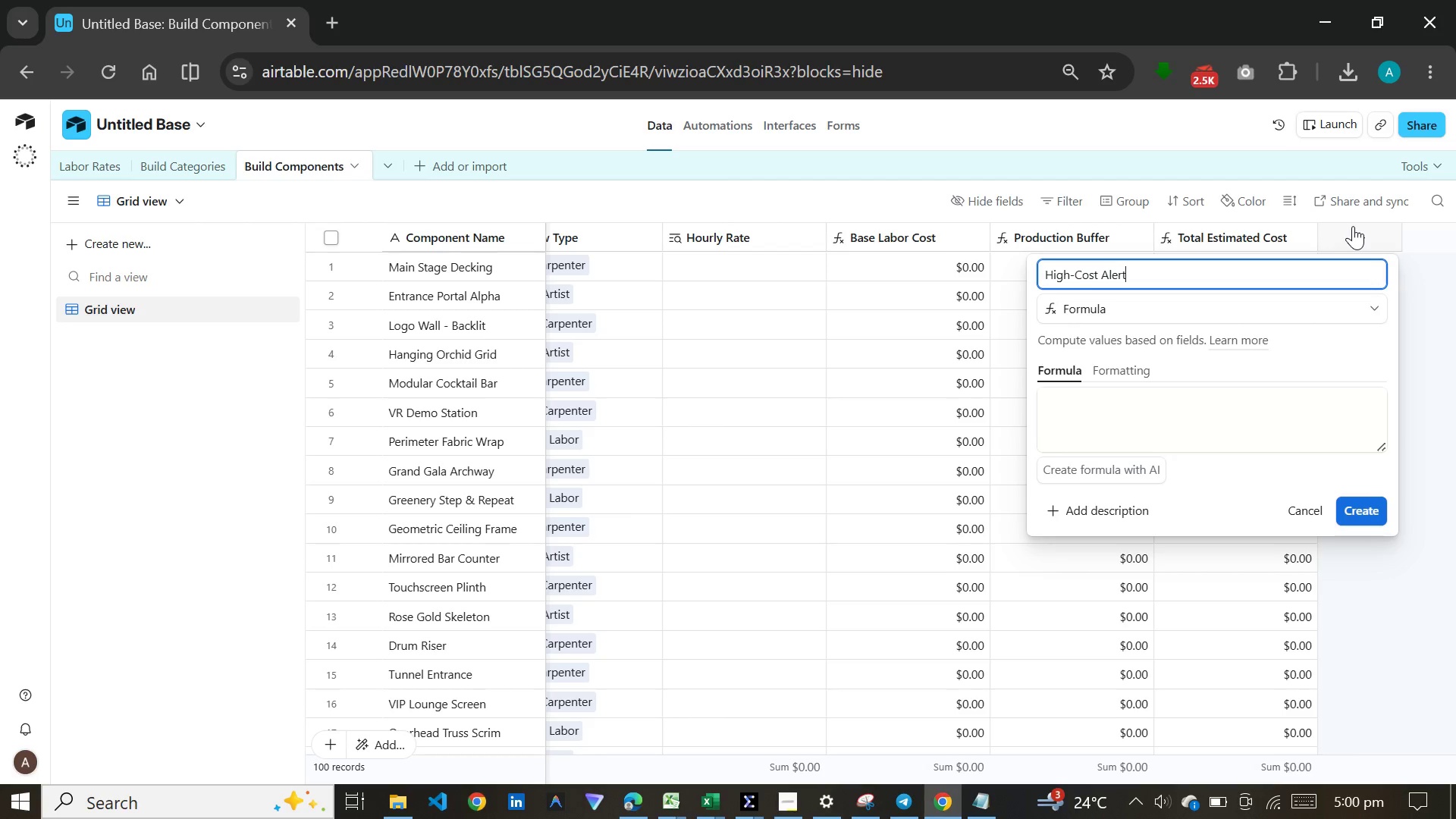 
left_click([1126, 423])
 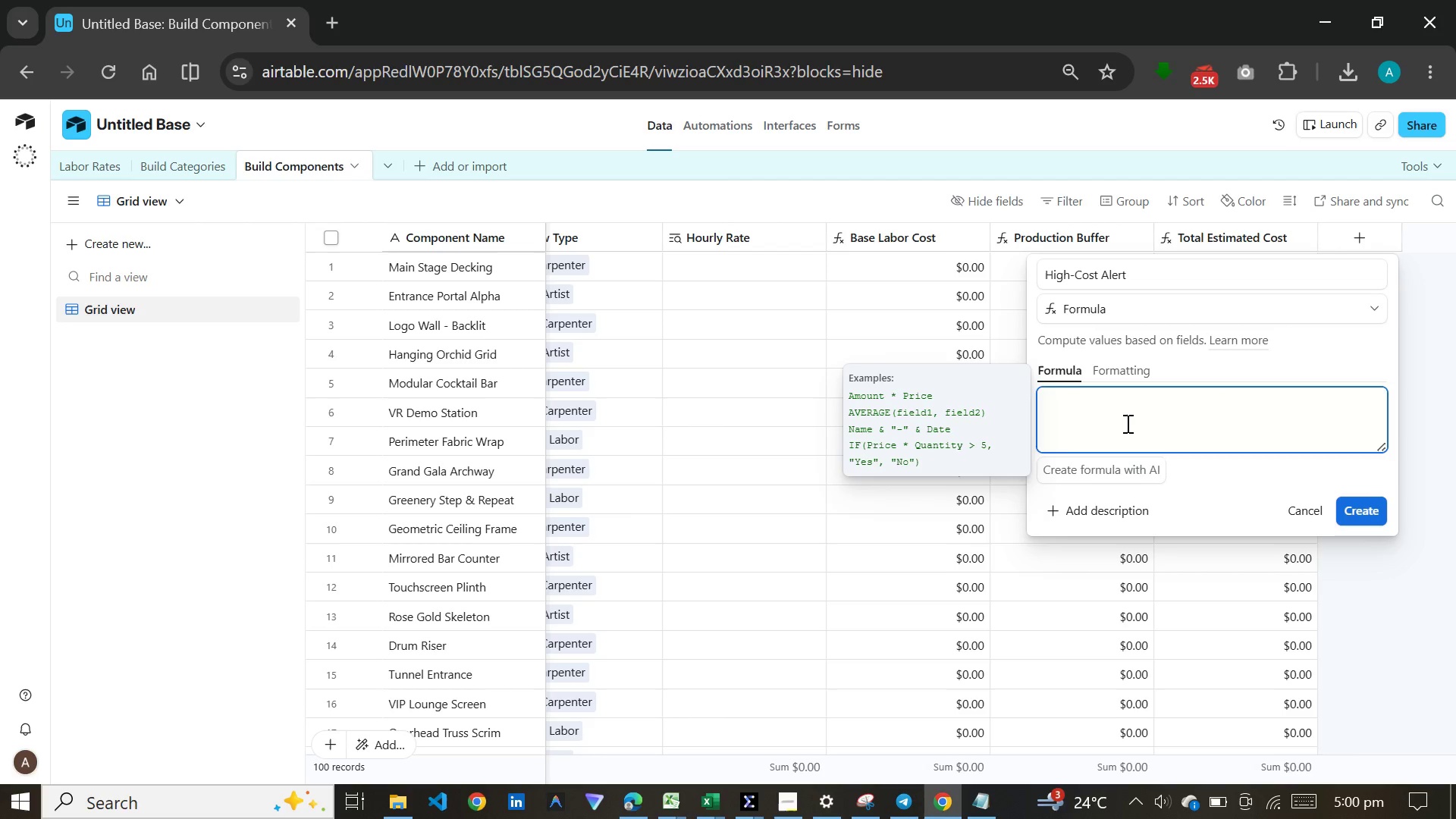 
key(Meta+V)
 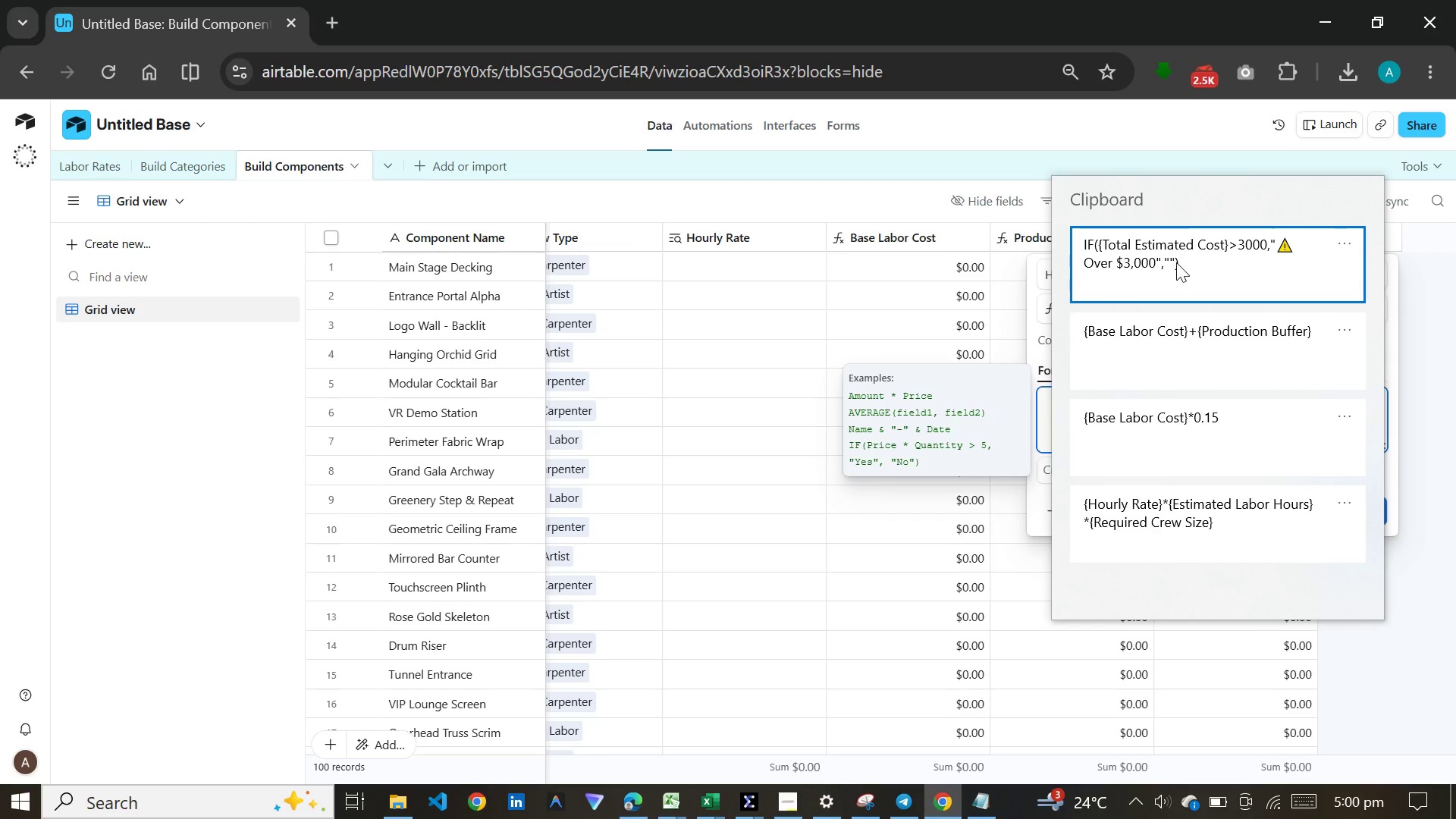 
left_click([1176, 262])
 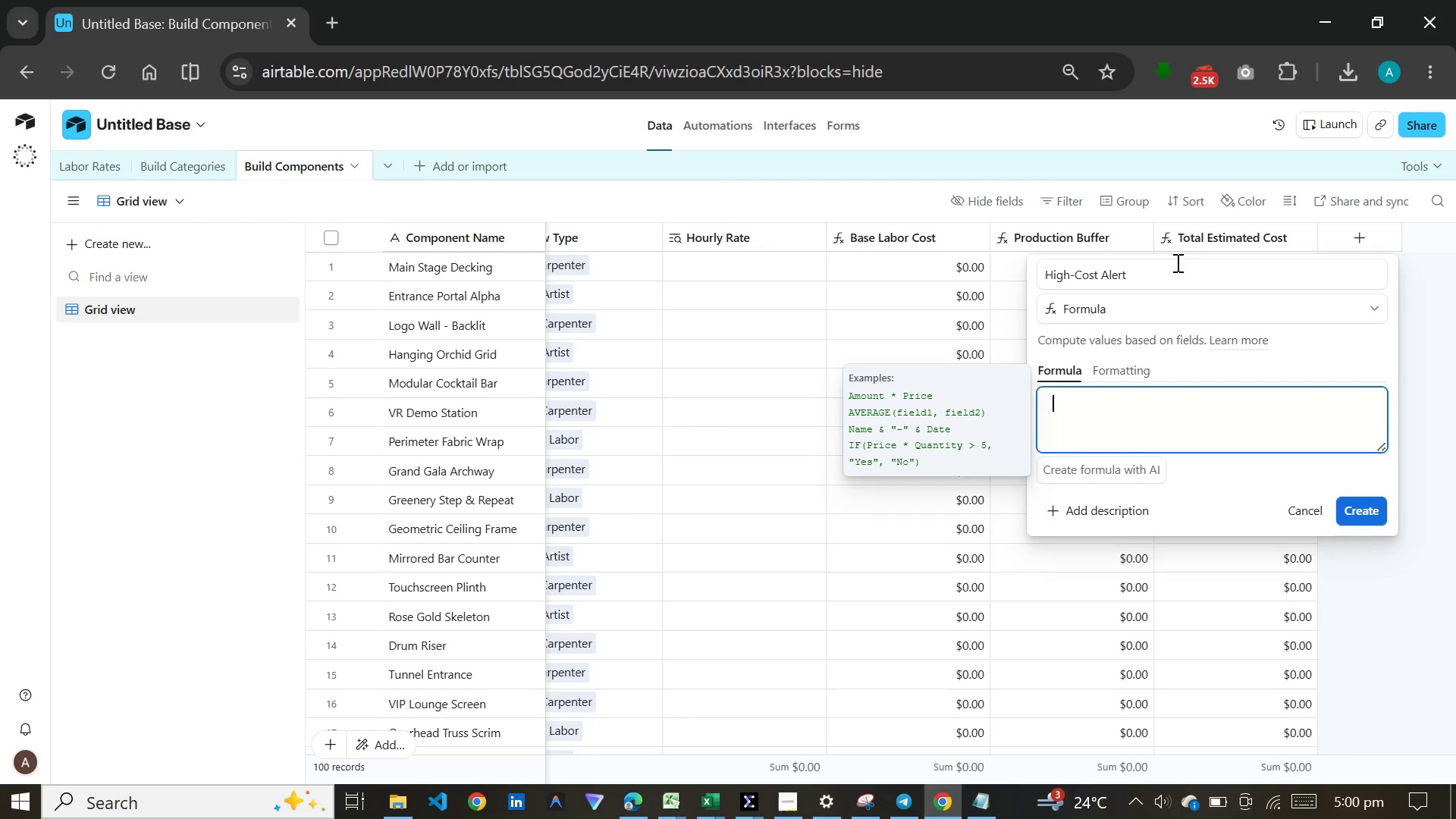 
key(Control+ControlLeft)
 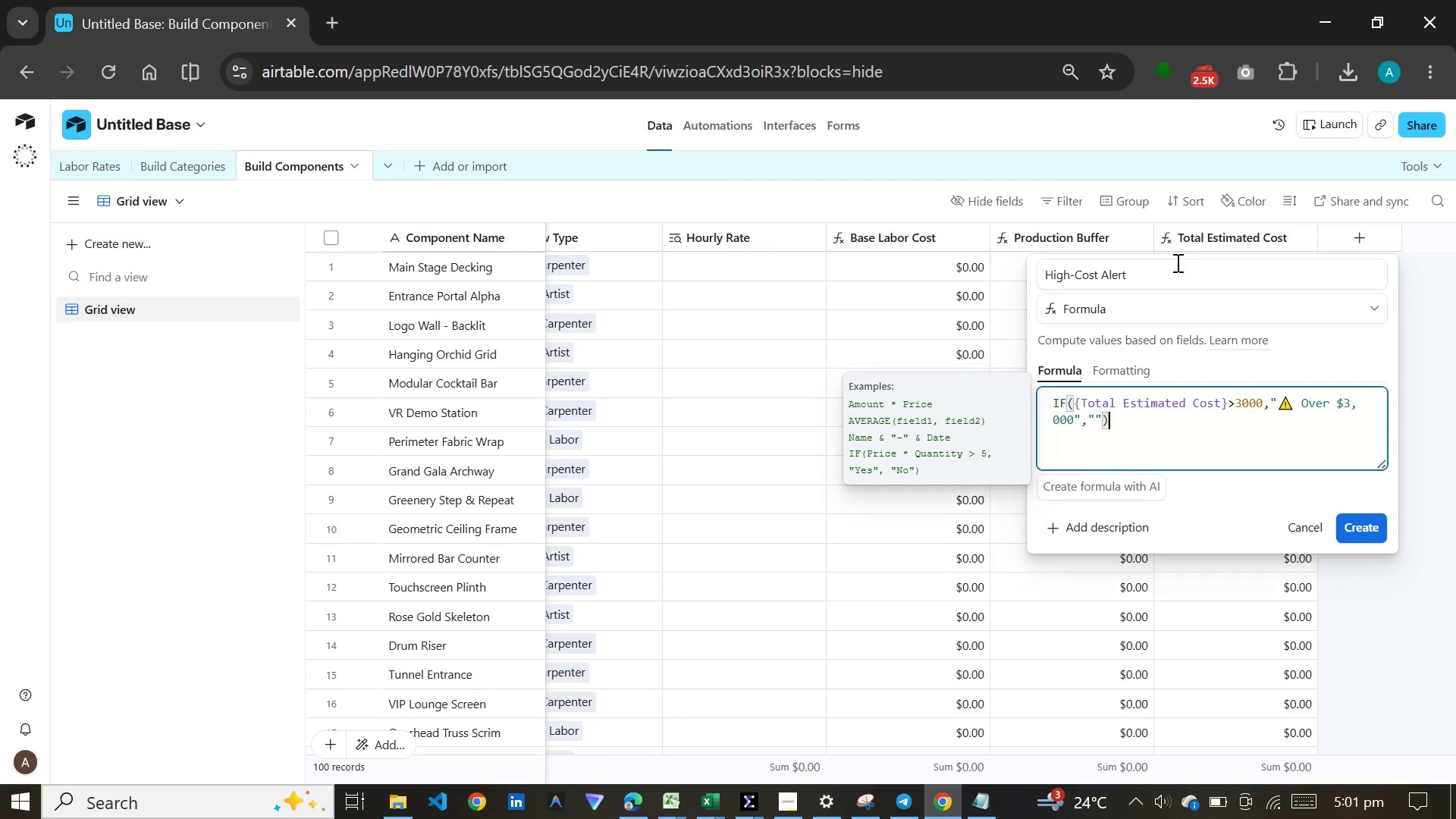 
wait(7.12)
 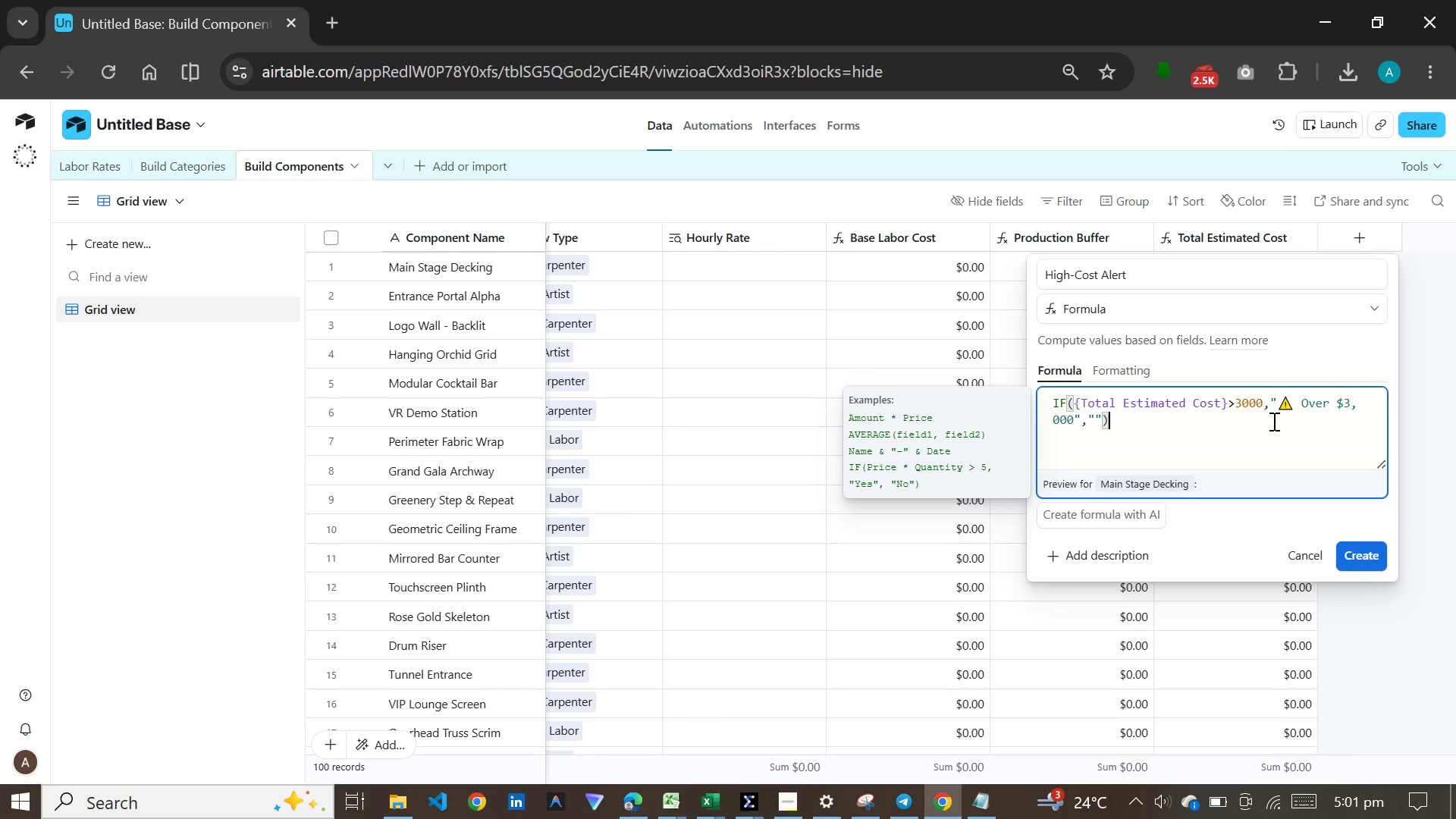 
left_click([1362, 550])
 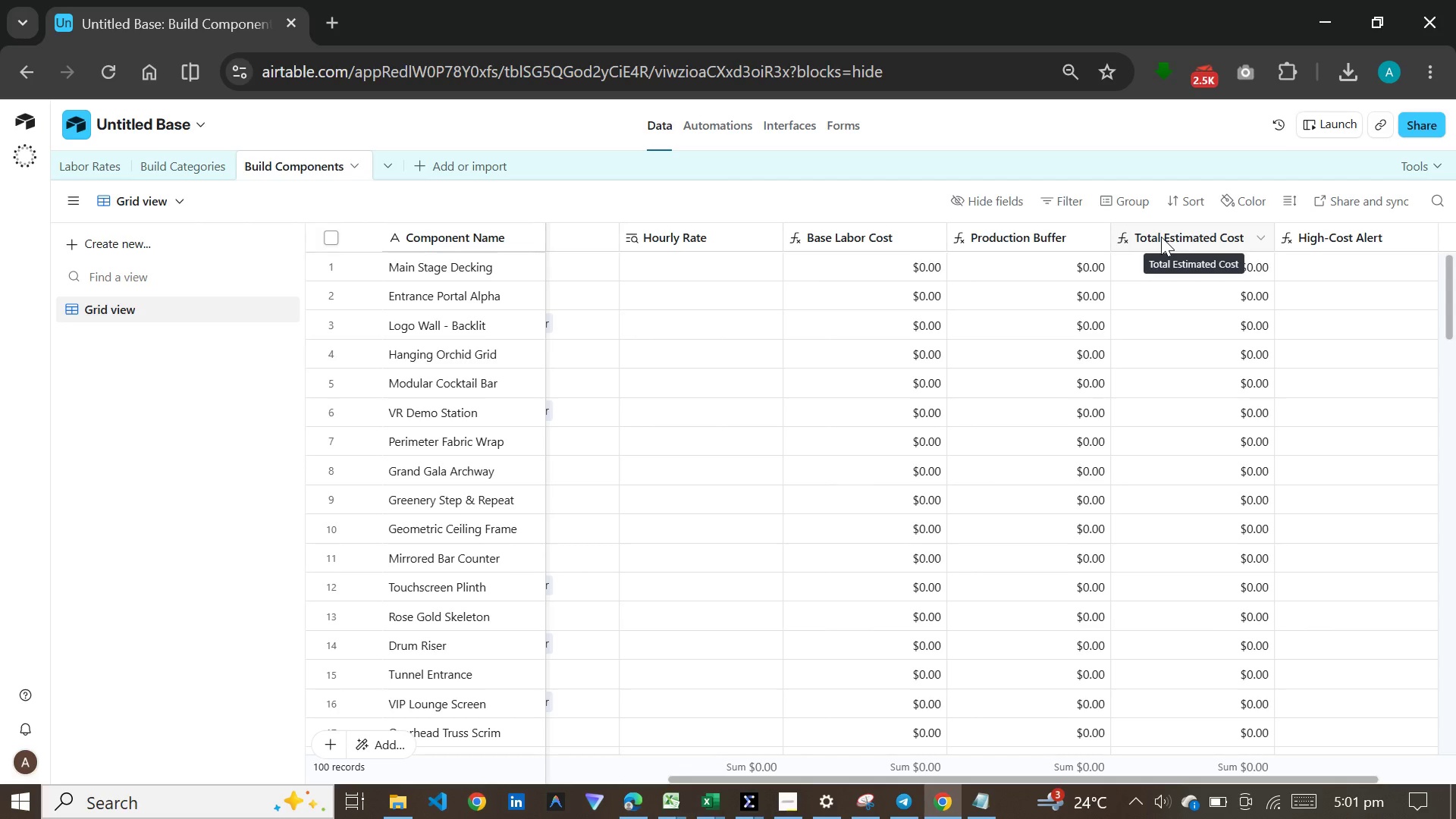 
wait(19.39)
 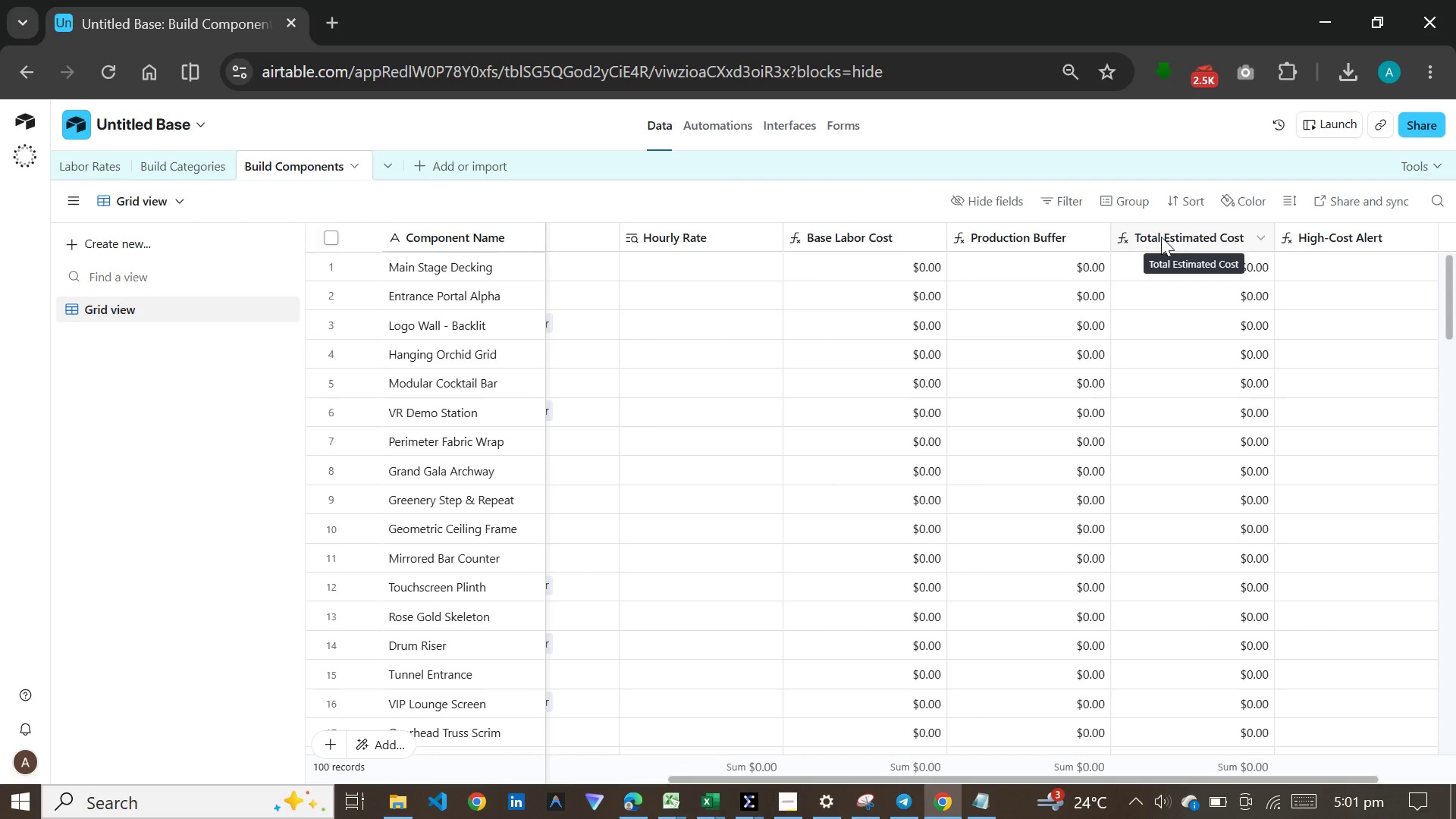 
double_click([1161, 236])
 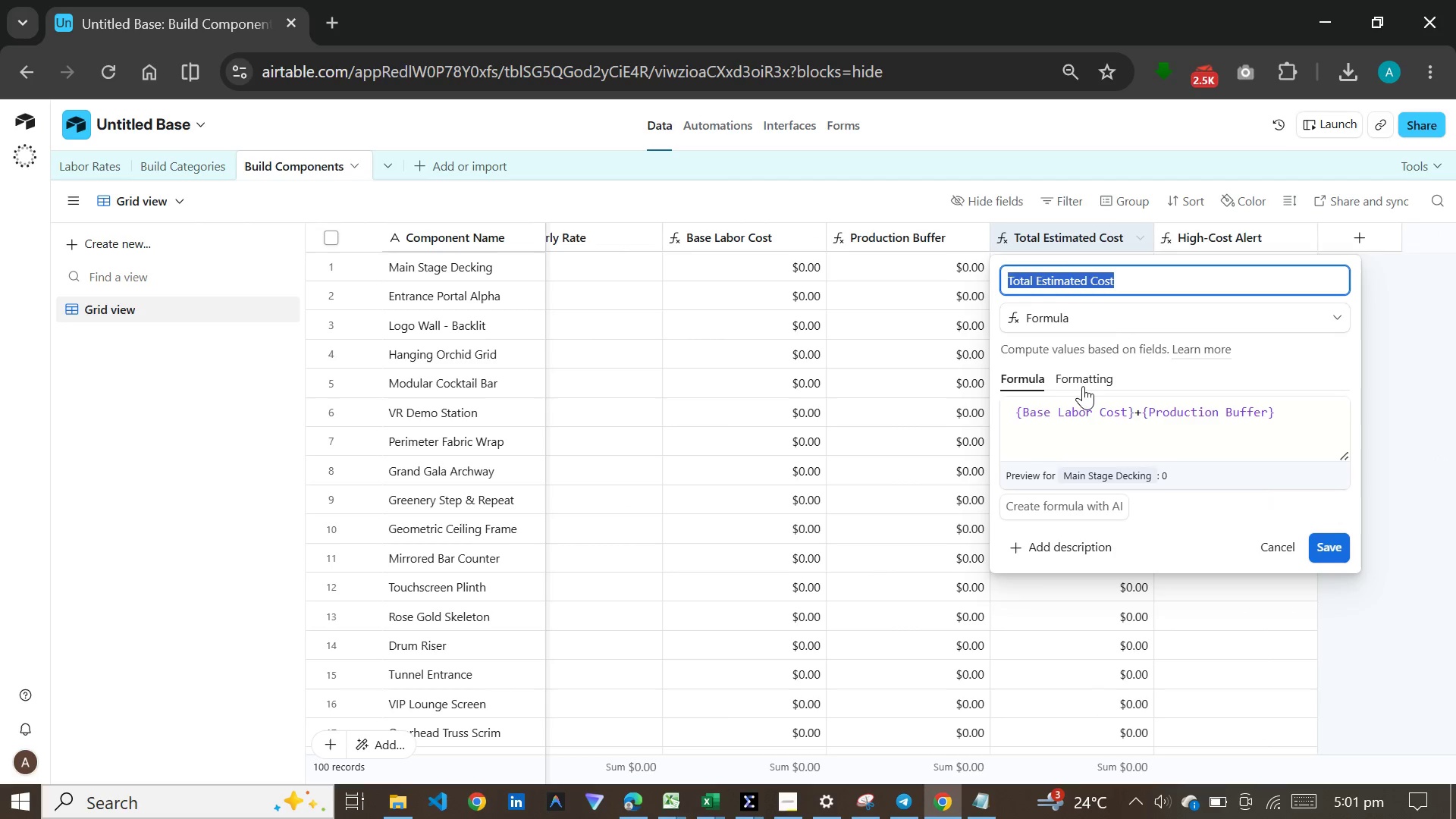 
left_click([1084, 381])
 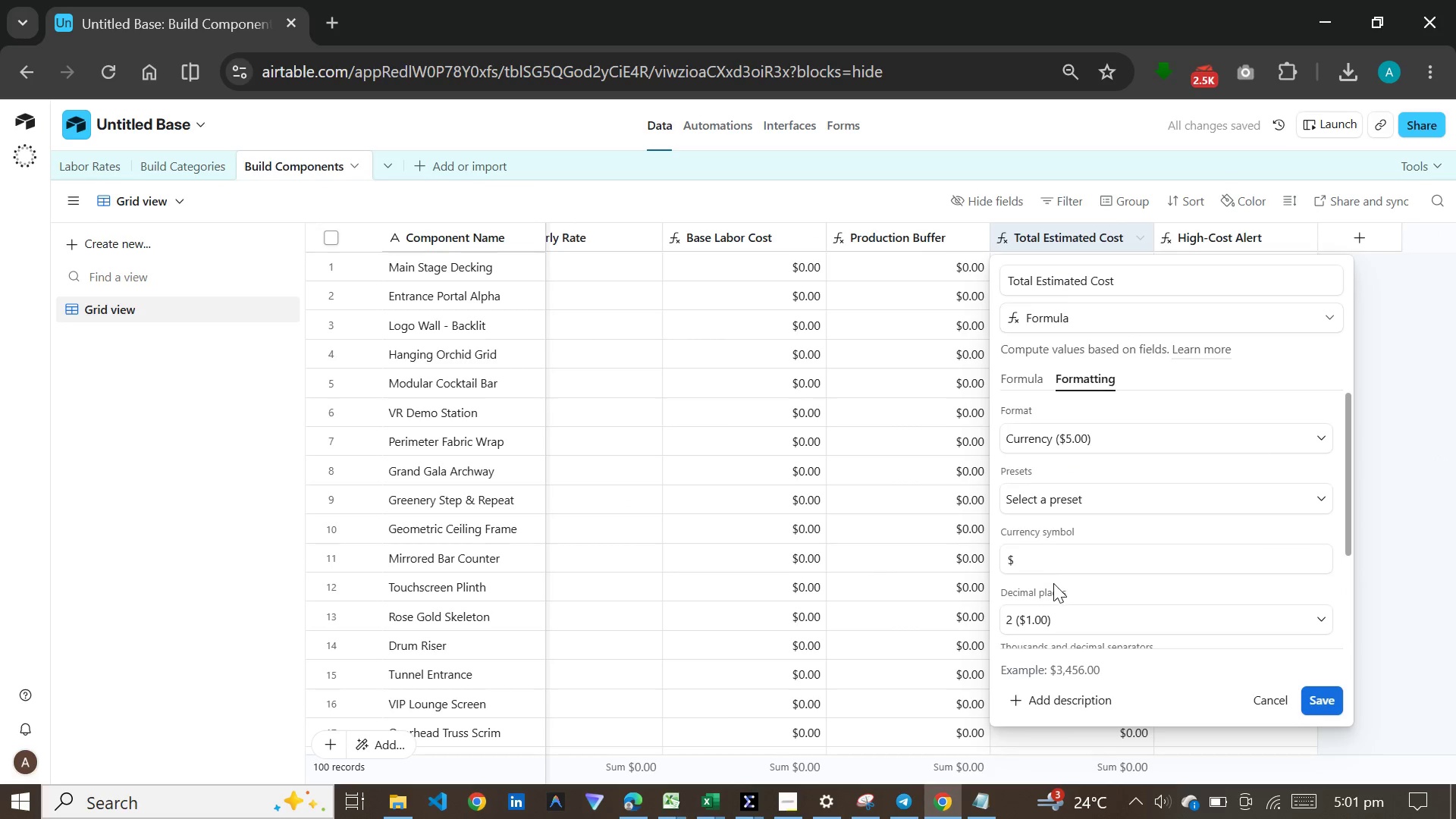 
scroll: coordinate [1073, 573], scroll_direction: down, amount: 8.0
 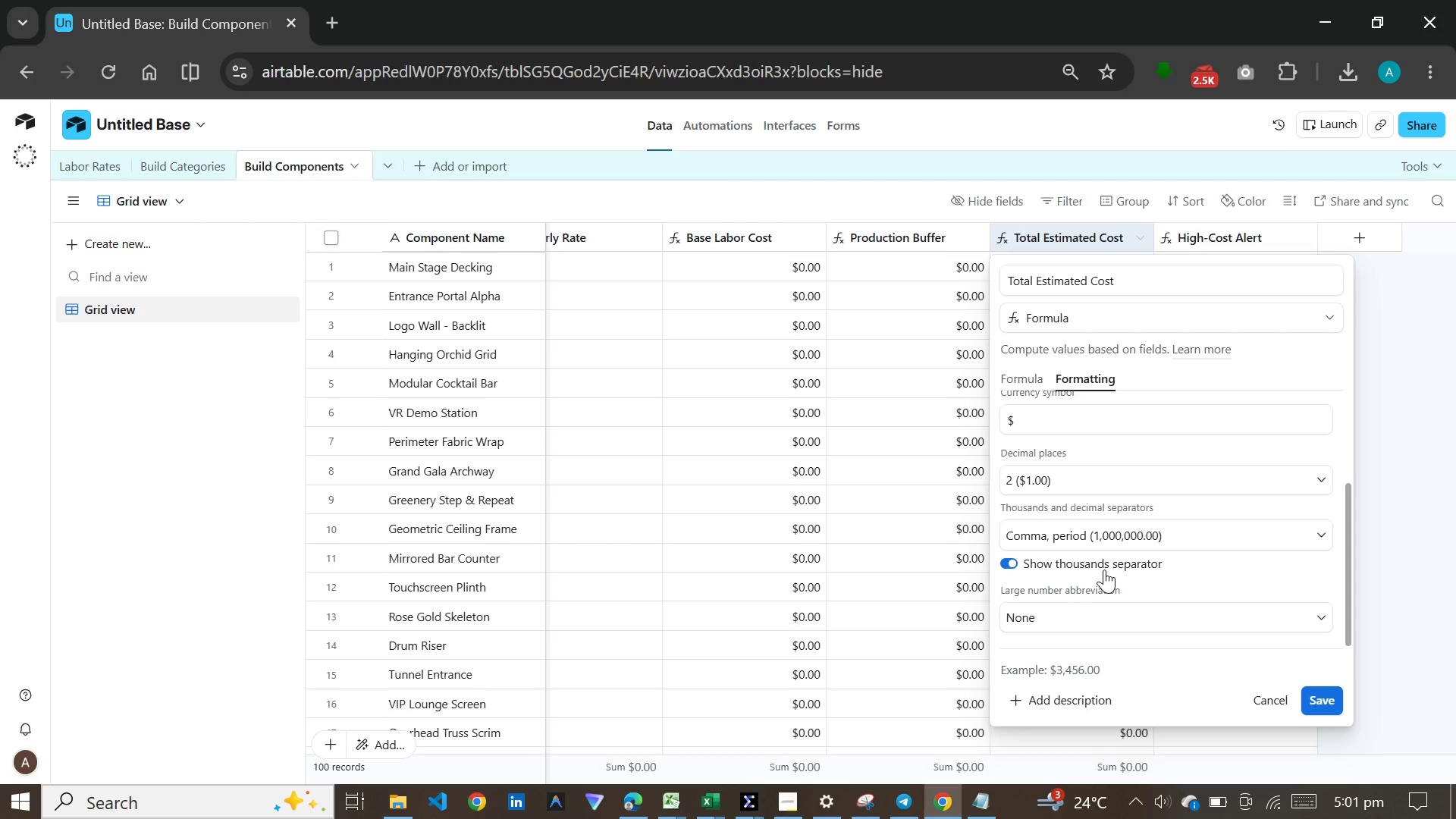 
scroll: coordinate [1104, 570], scroll_direction: up, amount: 5.0
 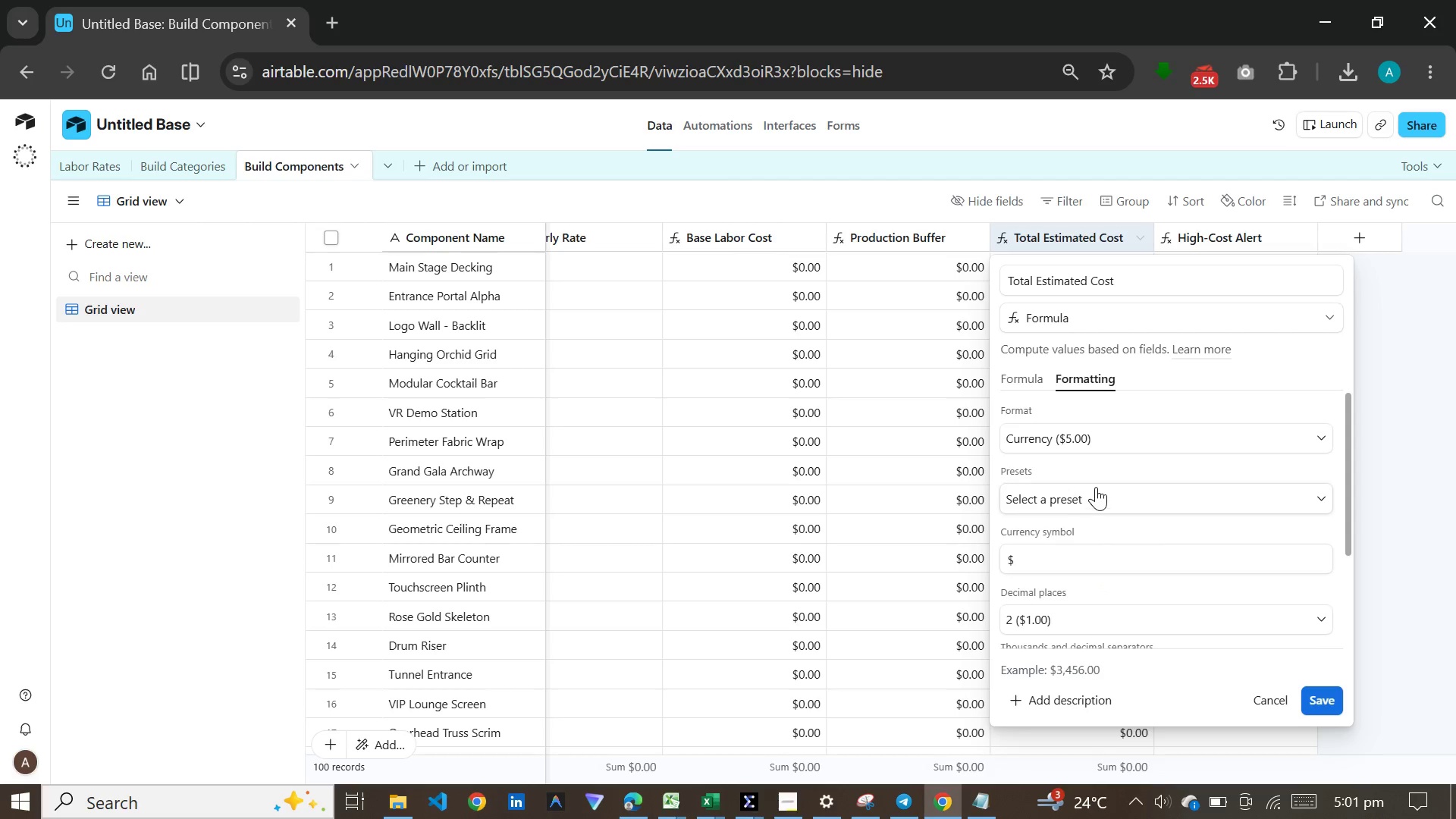 
left_click([1096, 487])
 